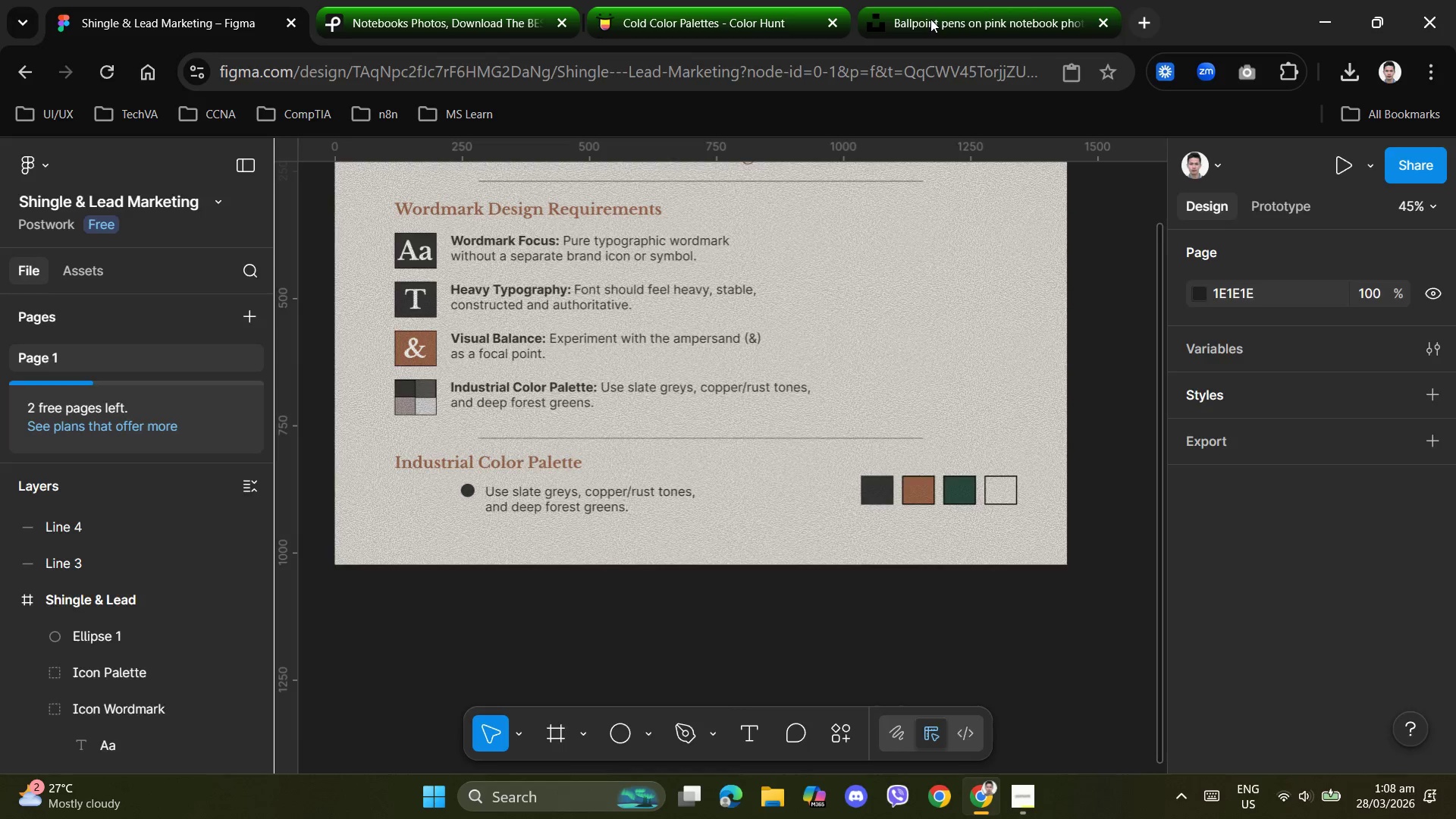 
wait(5.09)
 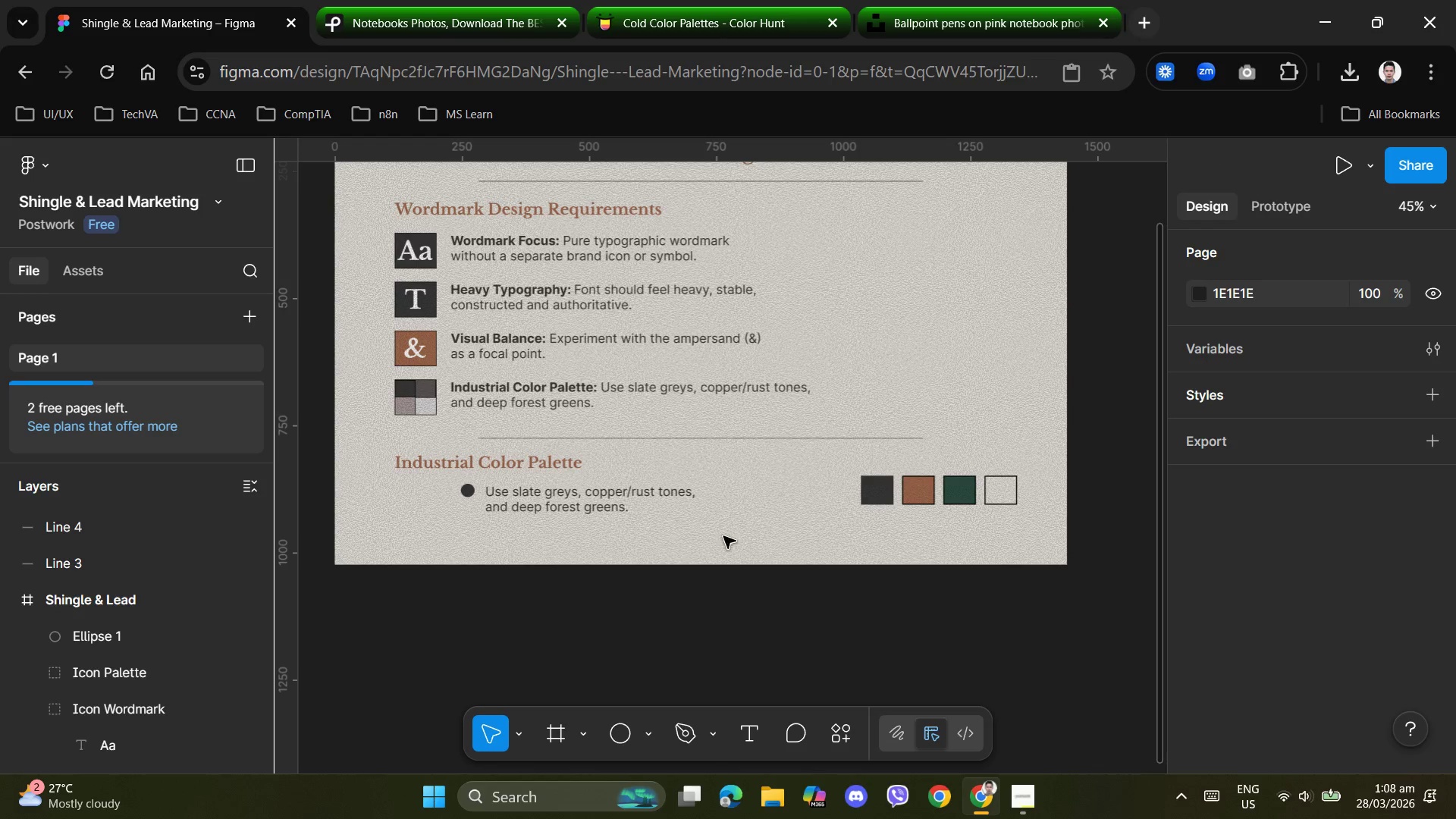 
scroll: coordinate [671, 449], scroll_direction: down, amount: 1.0
 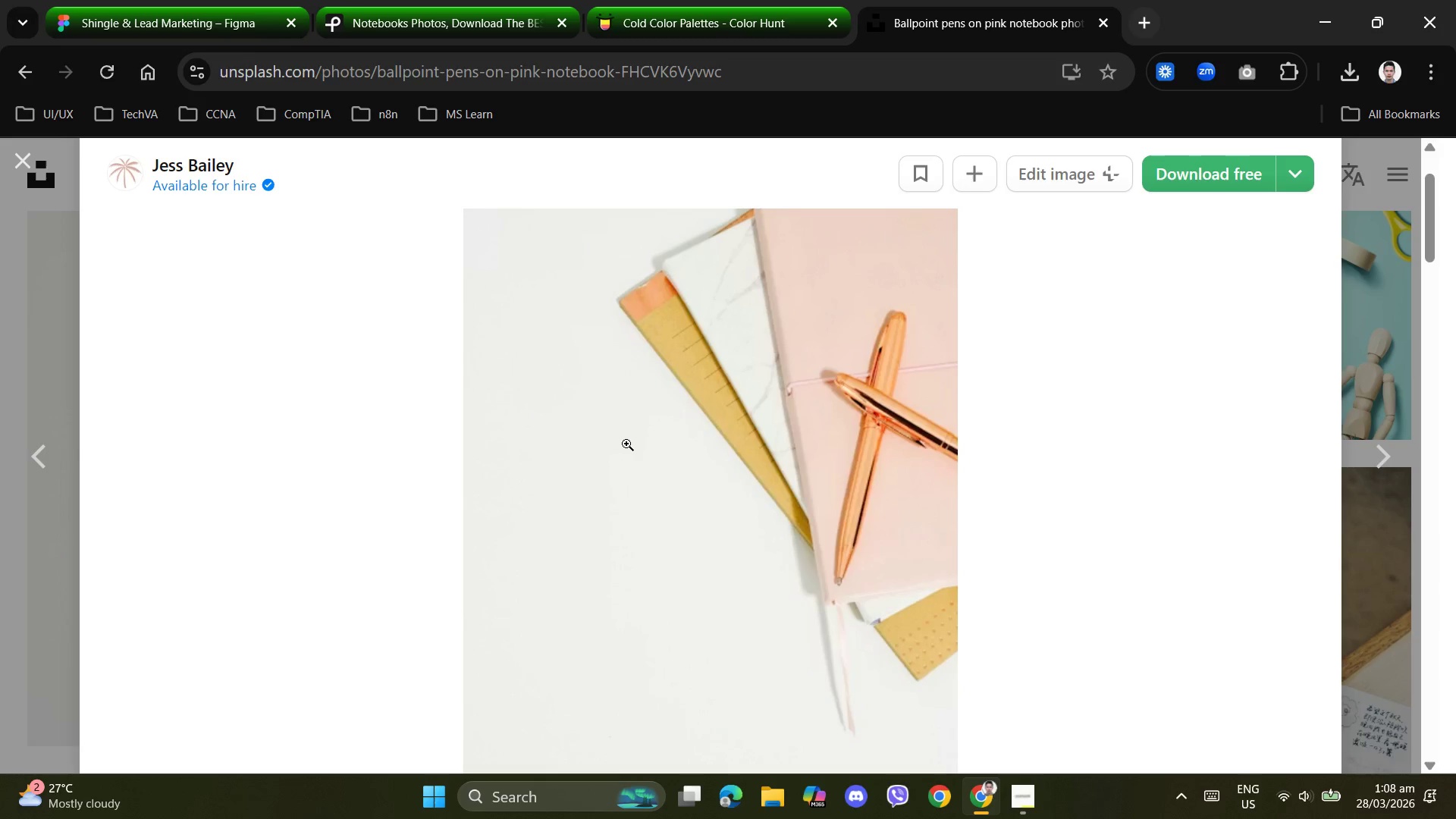 
left_click([624, 444])
 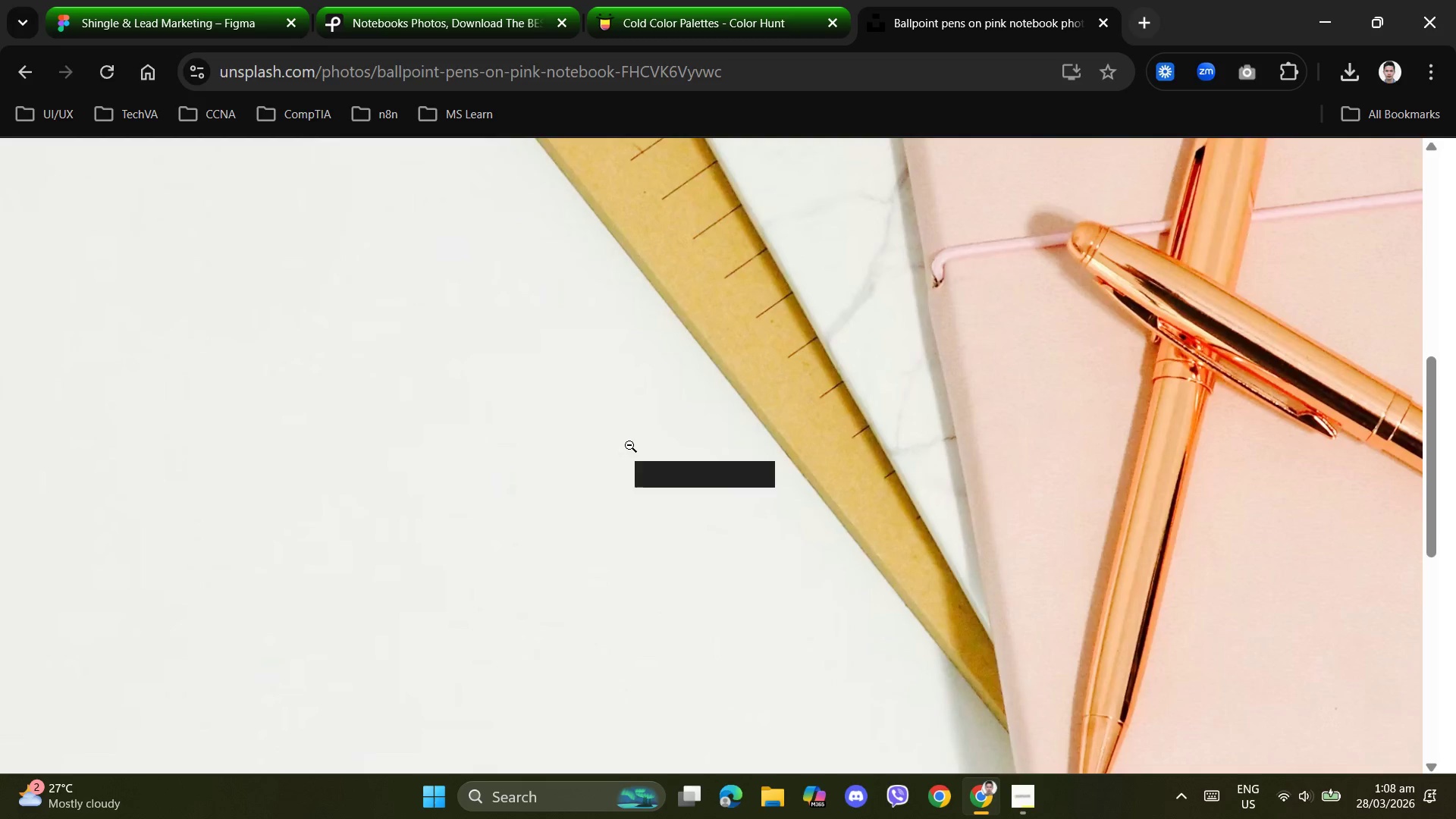 
scroll: coordinate [658, 468], scroll_direction: up, amount: 3.0
 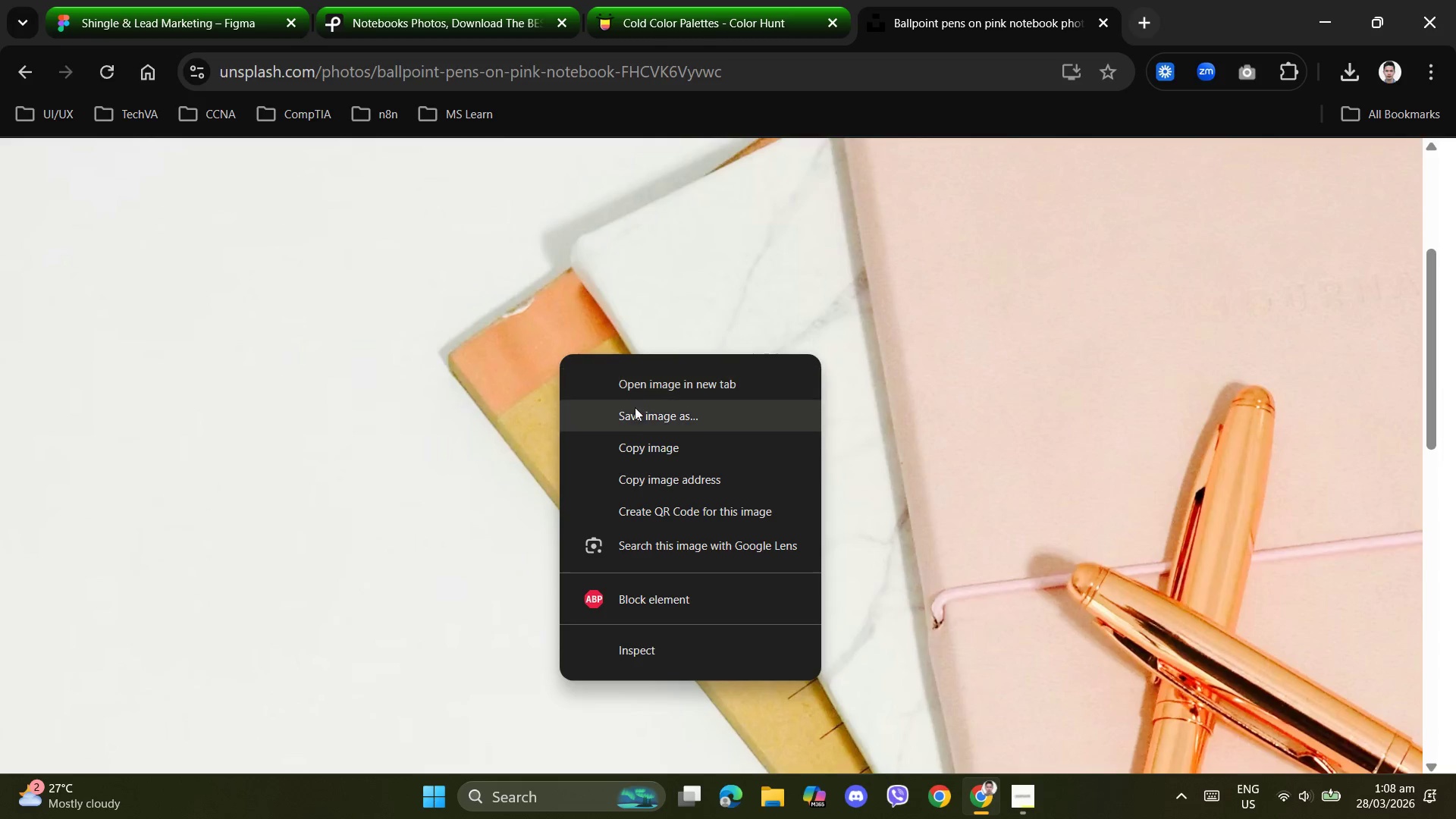 
left_click([637, 450])
 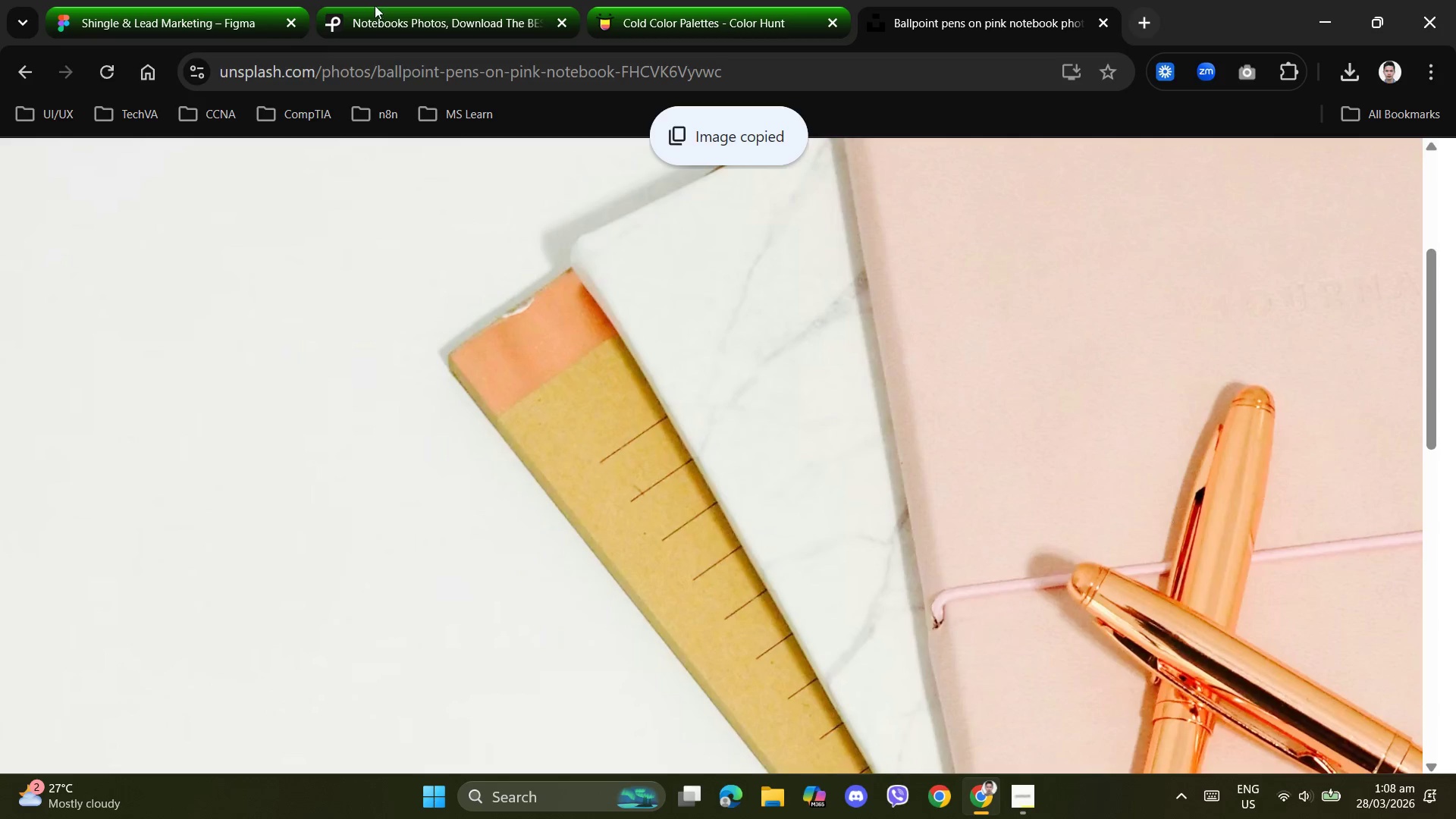 
left_click([119, 8])
 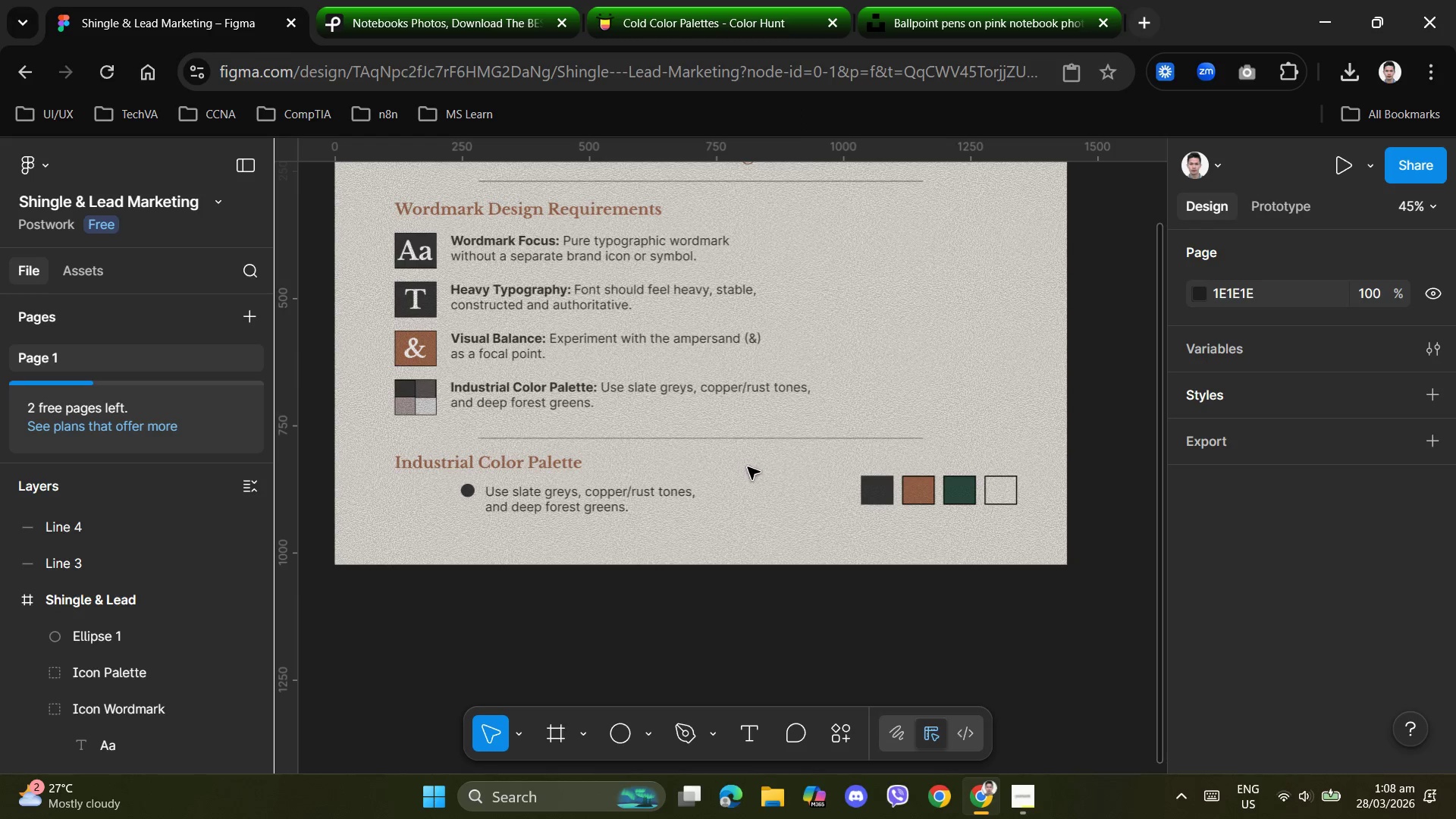 
right_click([754, 507])
 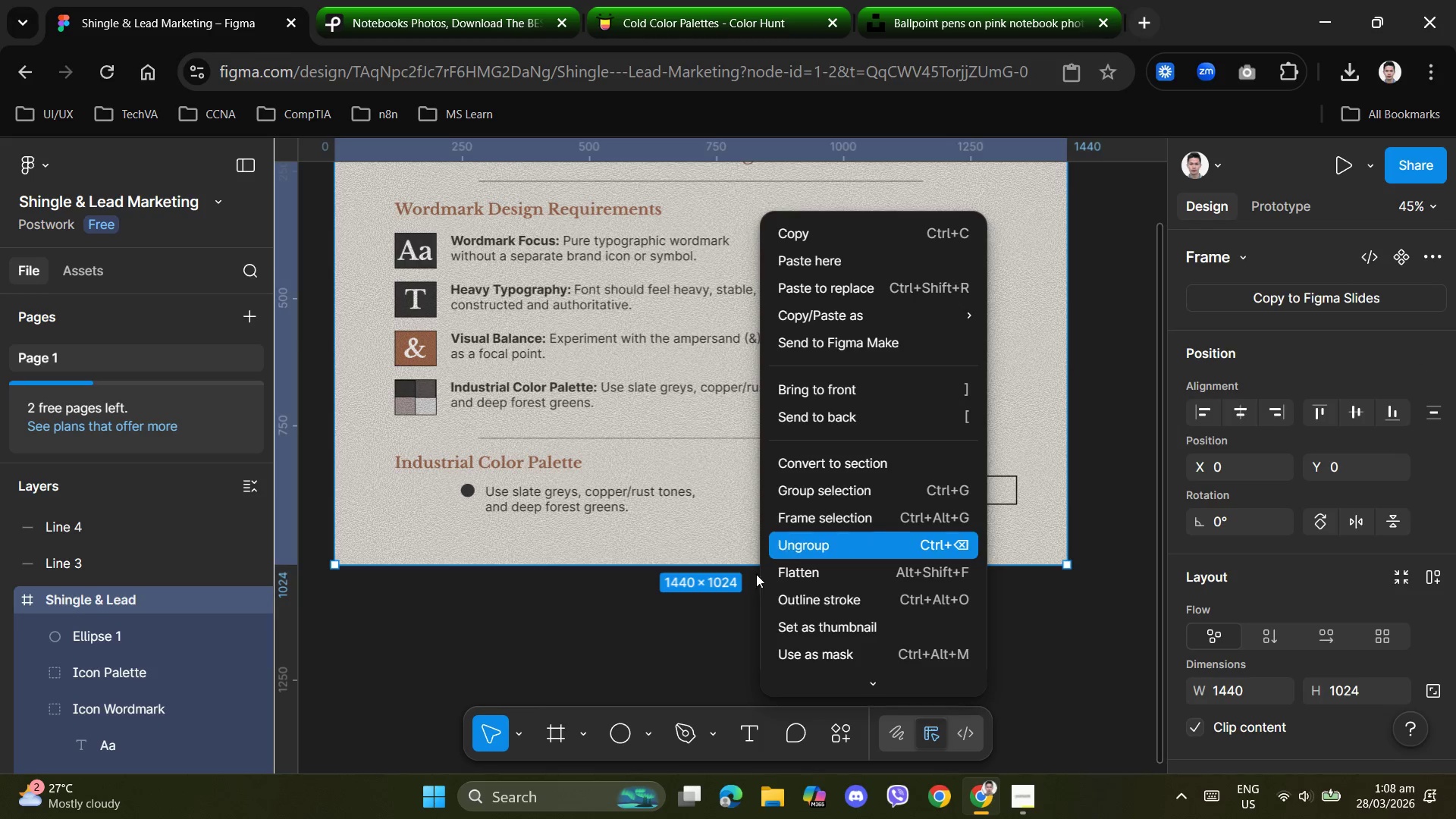 
left_click([680, 637])
 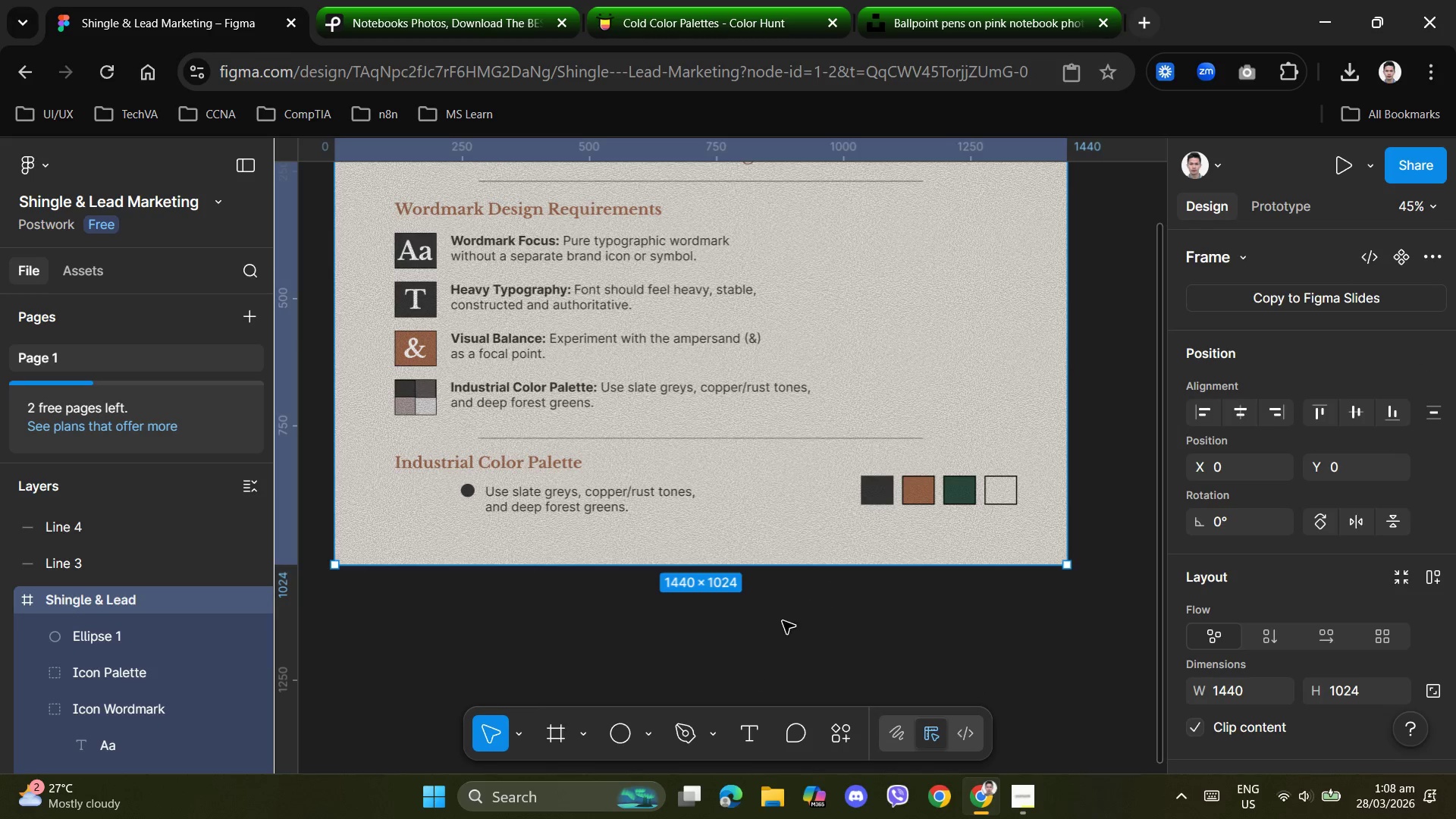 
left_click_drag(start_coordinate=[758, 635], to_coordinate=[762, 633])
 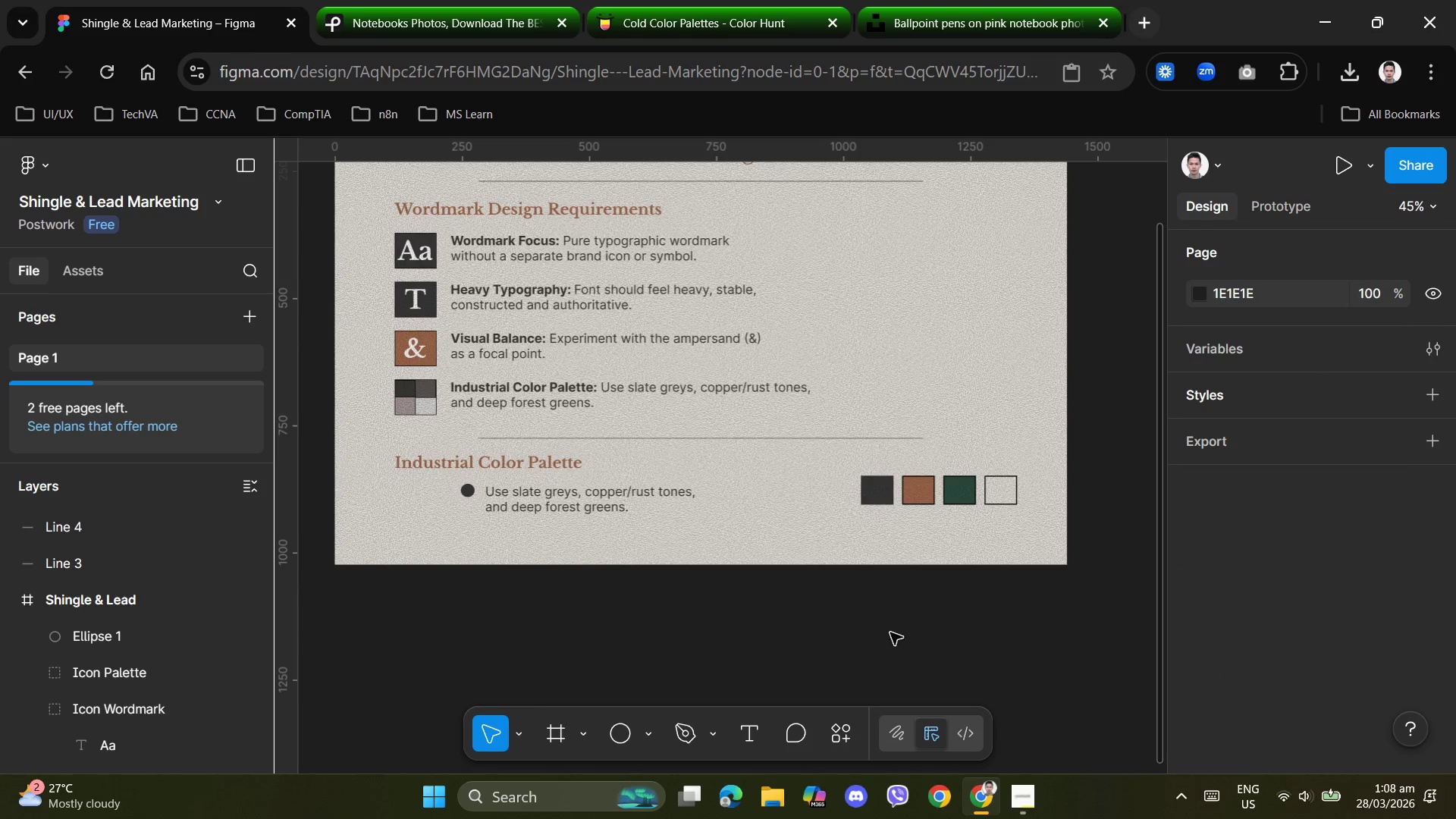 
mouse_move([824, 626])
 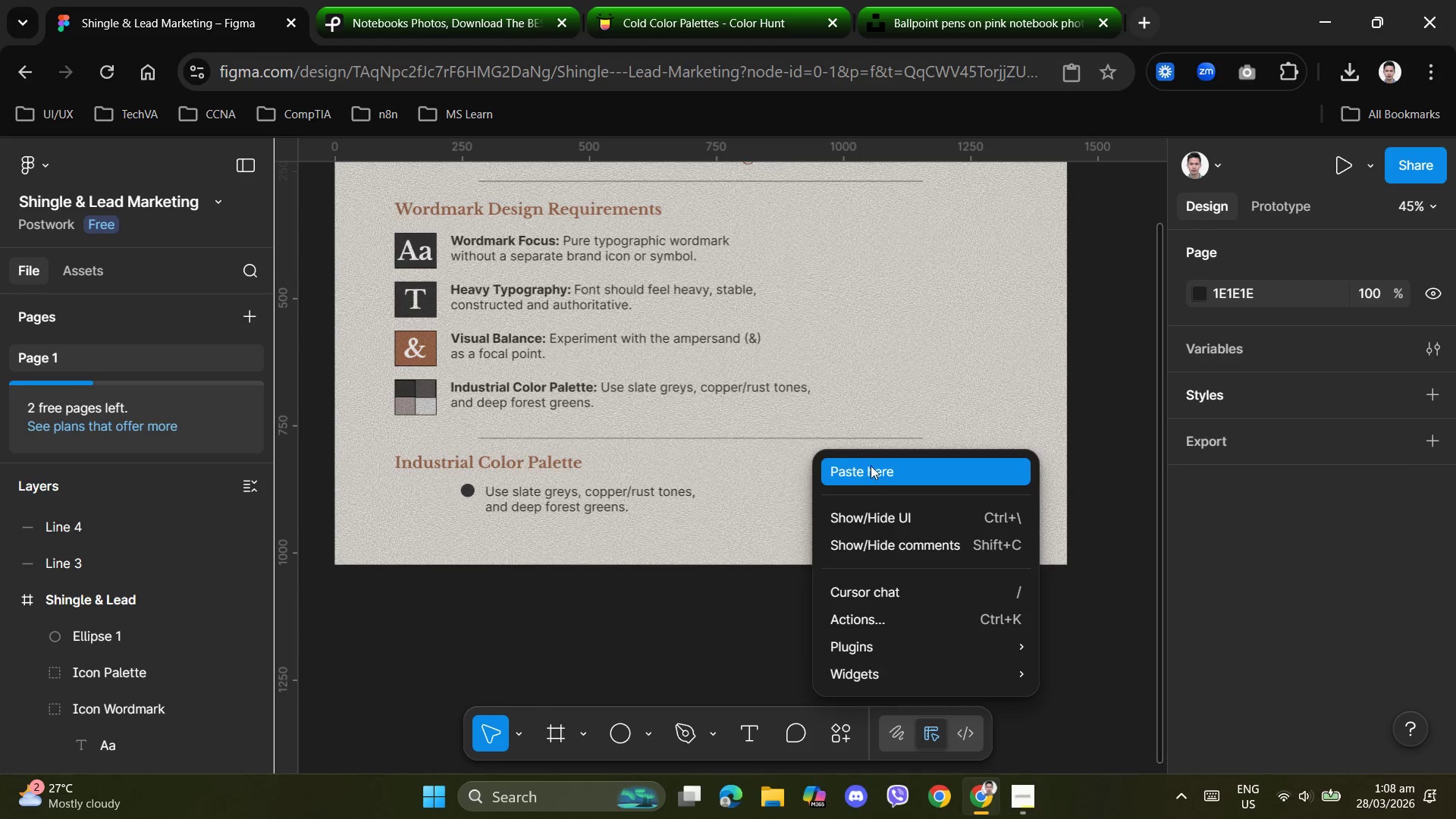 
left_click([871, 465])
 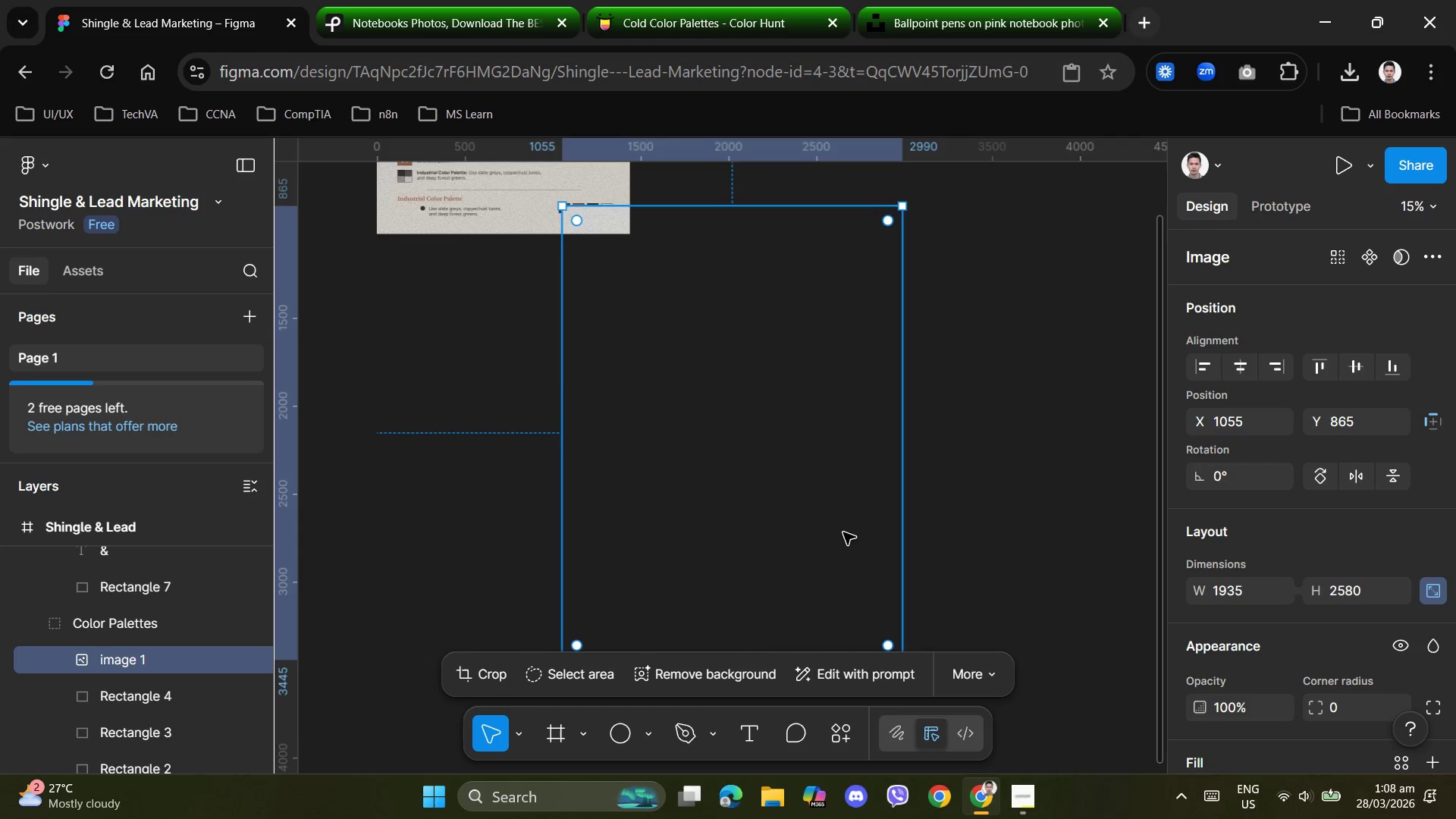 
scroll: coordinate [854, 541], scroll_direction: up, amount: 2.0
 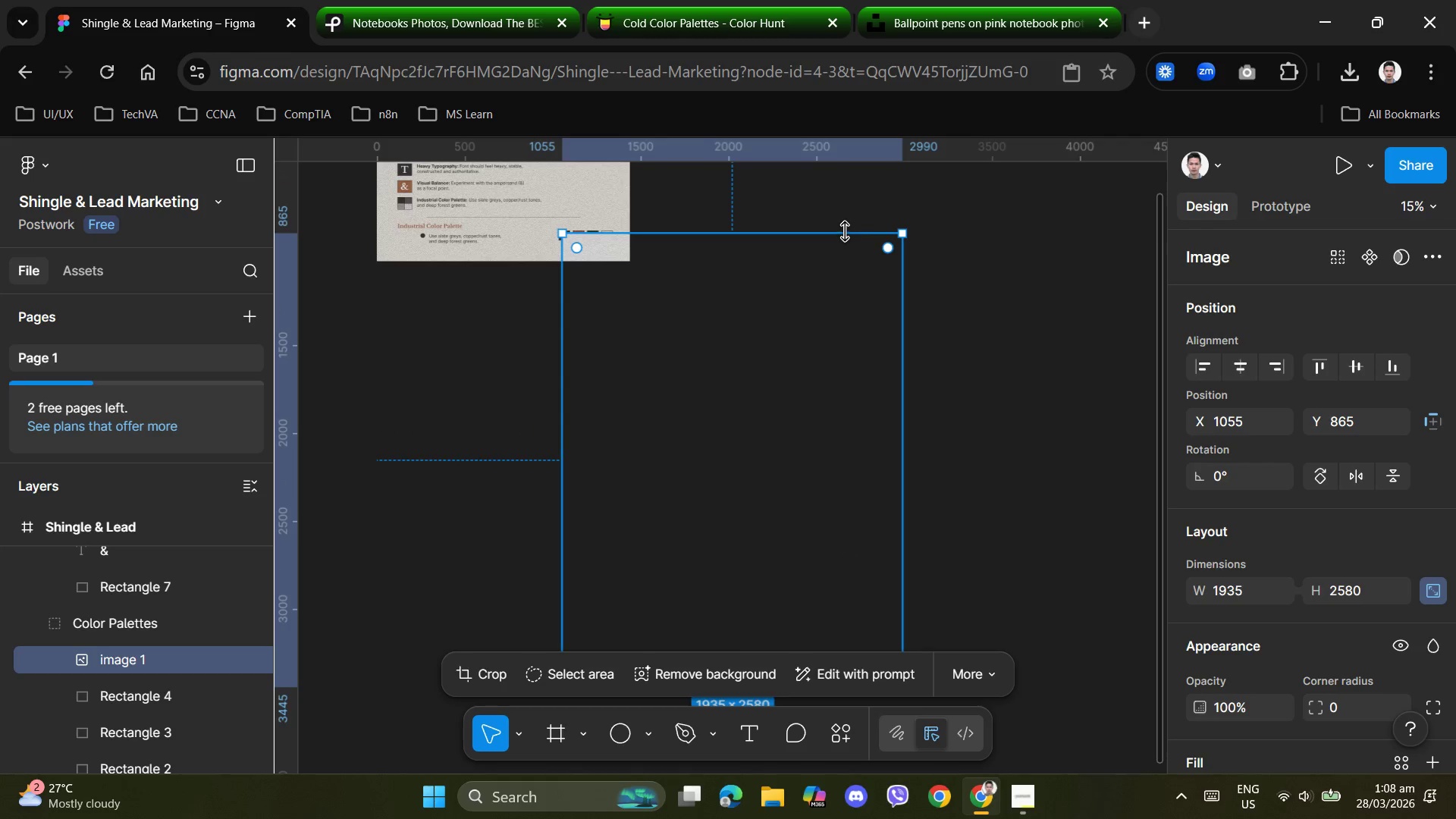 
left_click_drag(start_coordinate=[834, 234], to_coordinate=[818, 443])
 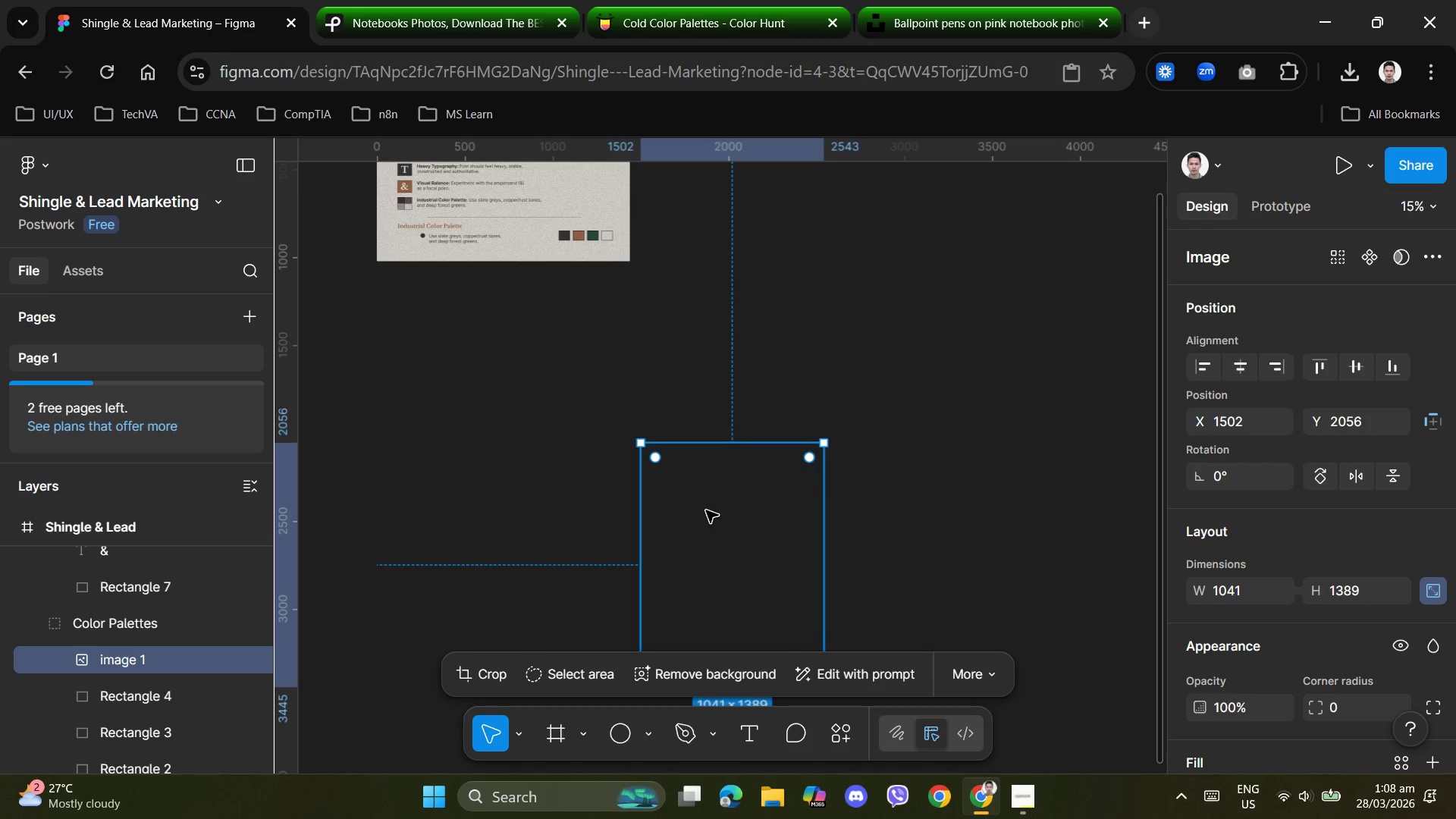 
left_click_drag(start_coordinate=[711, 511], to_coordinate=[547, 229])
 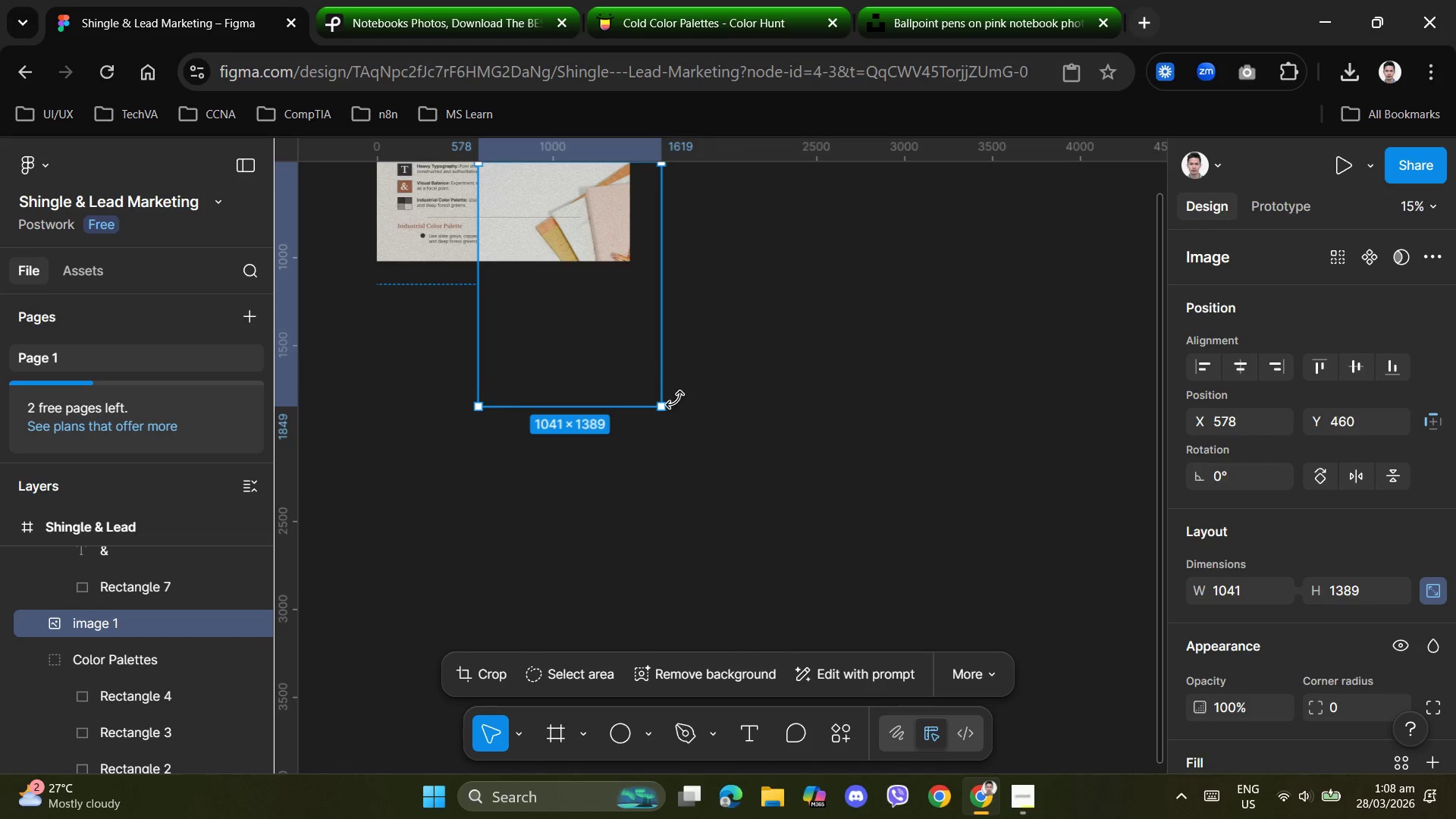 
scroll: coordinate [675, 400], scroll_direction: up, amount: 7.0
 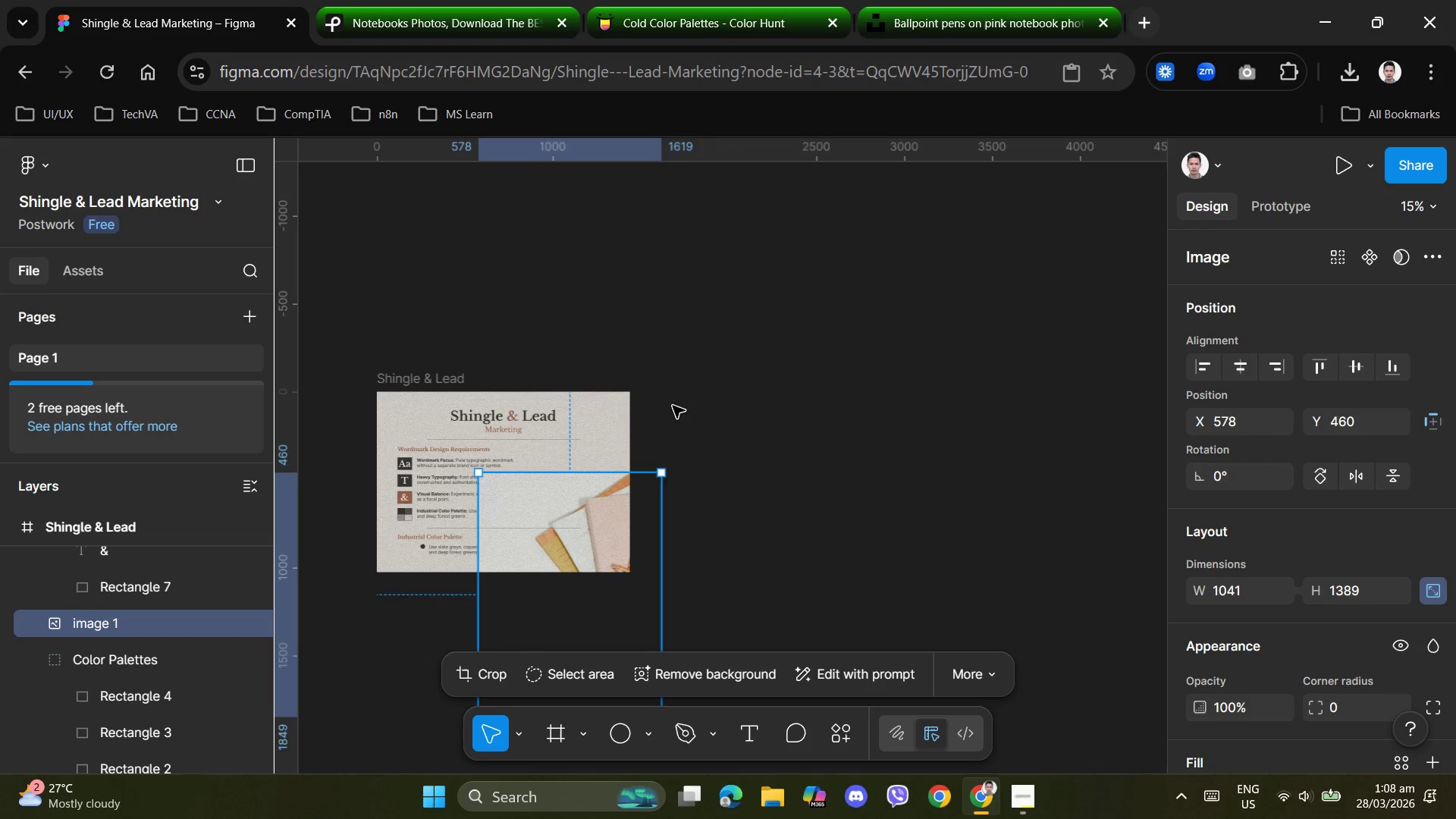 
scroll: coordinate [672, 406], scroll_direction: down, amount: 1.0
 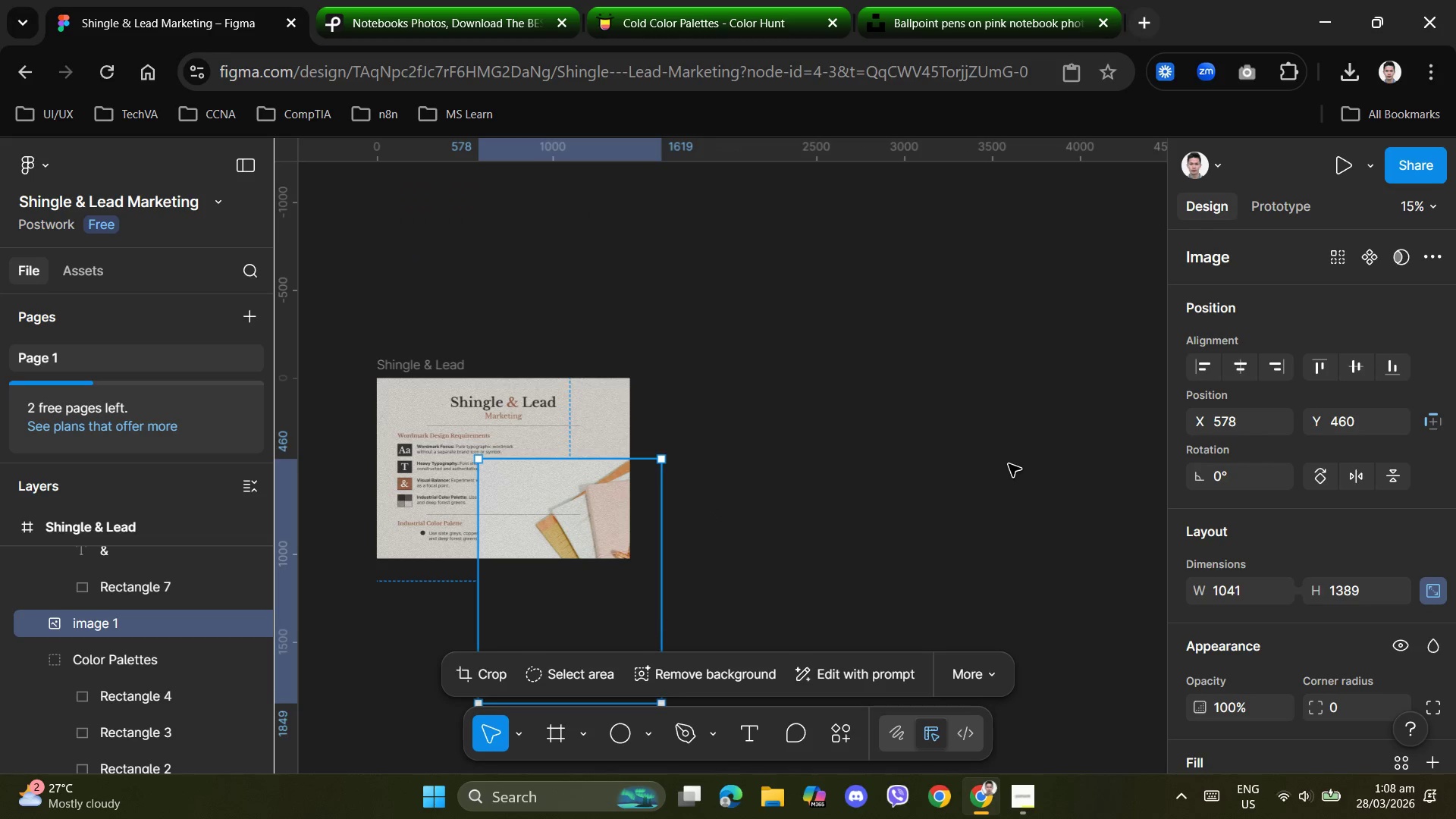 
scroll: coordinate [997, 452], scroll_direction: up, amount: 1.0
 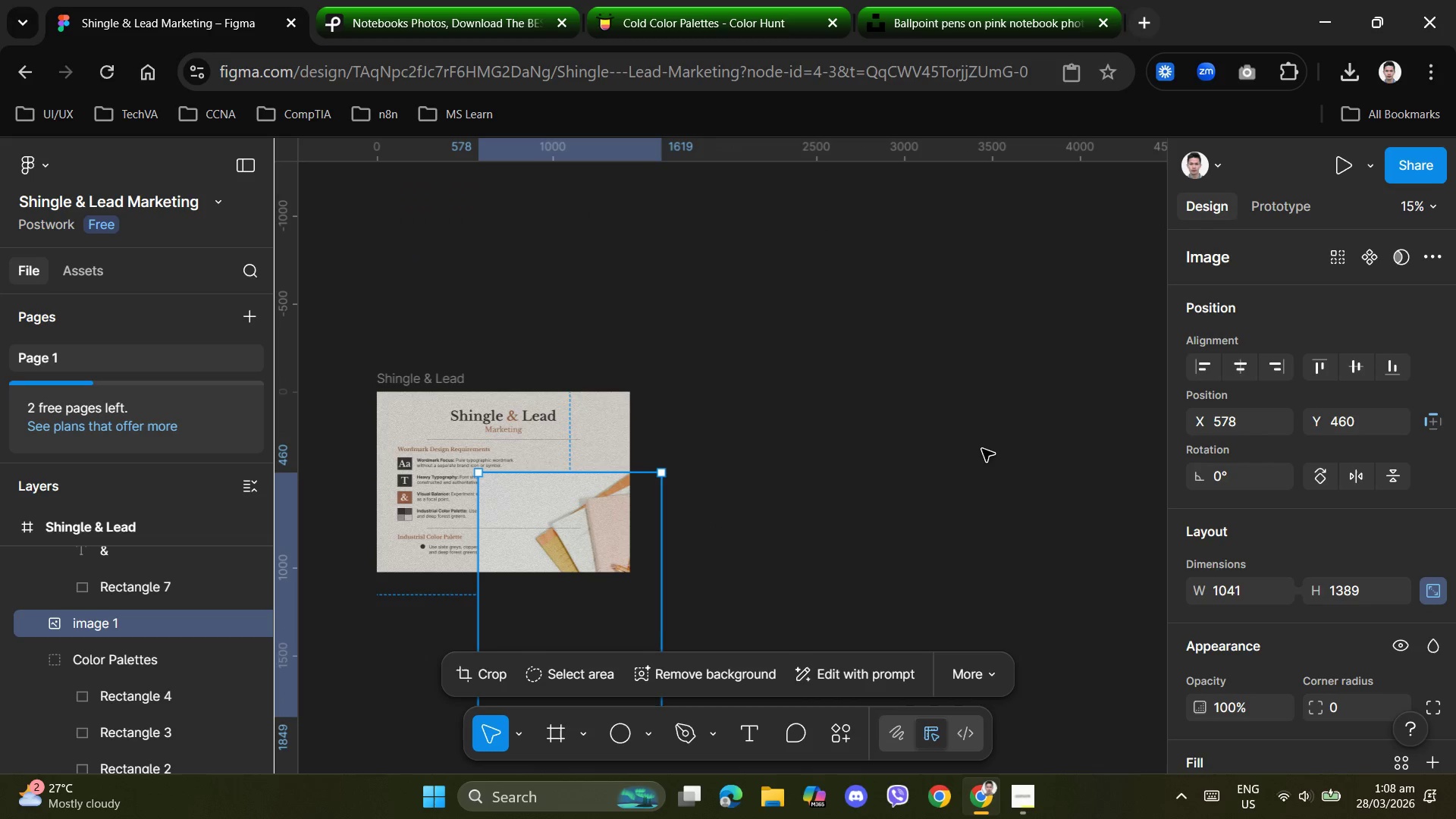 
hold_key(key=ControlLeft, duration=0.84)
scroll: coordinate [982, 449], scroll_direction: up, amount: 7.0
 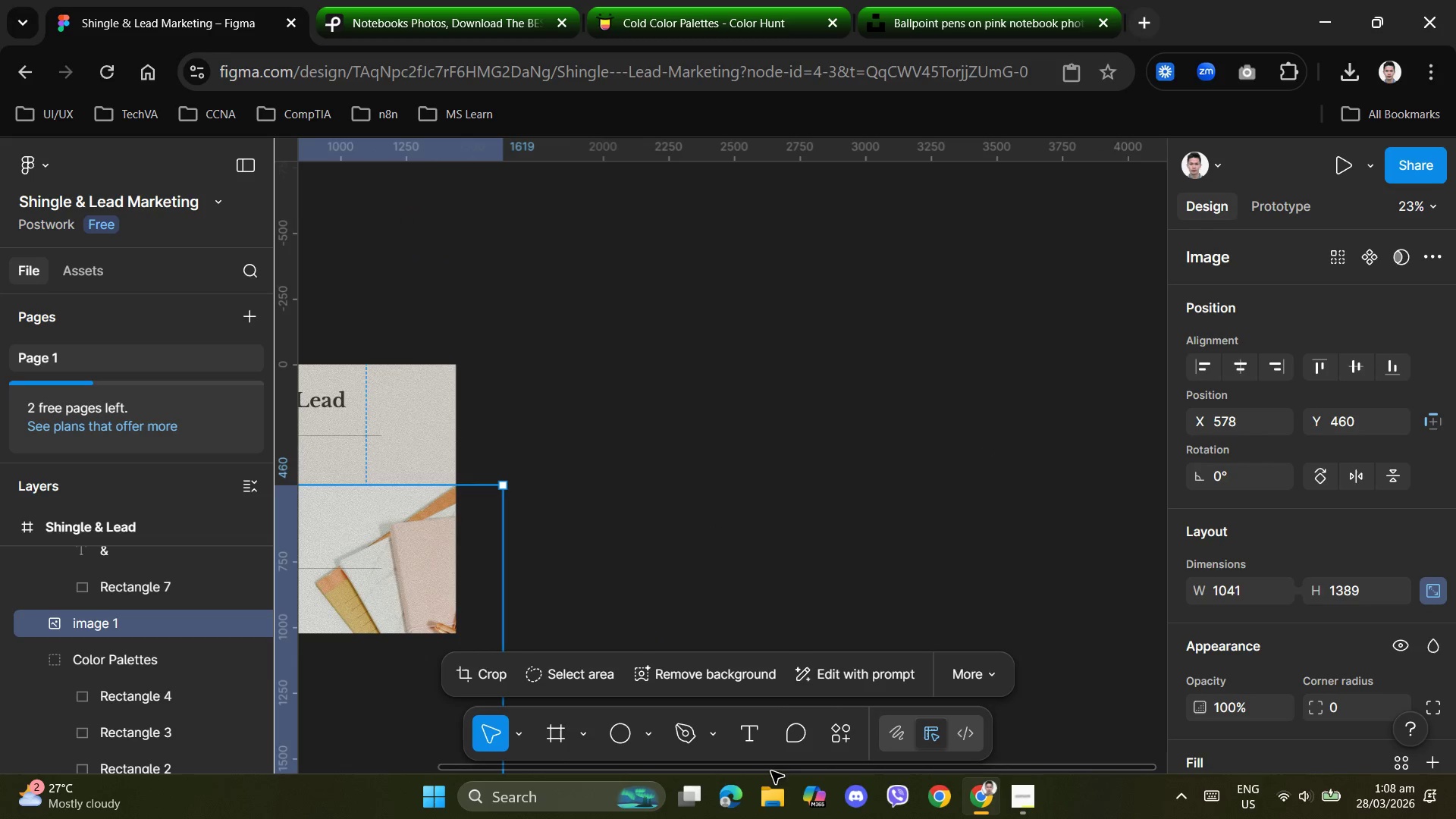 
left_click_drag(start_coordinate=[771, 768], to_coordinate=[516, 720])
 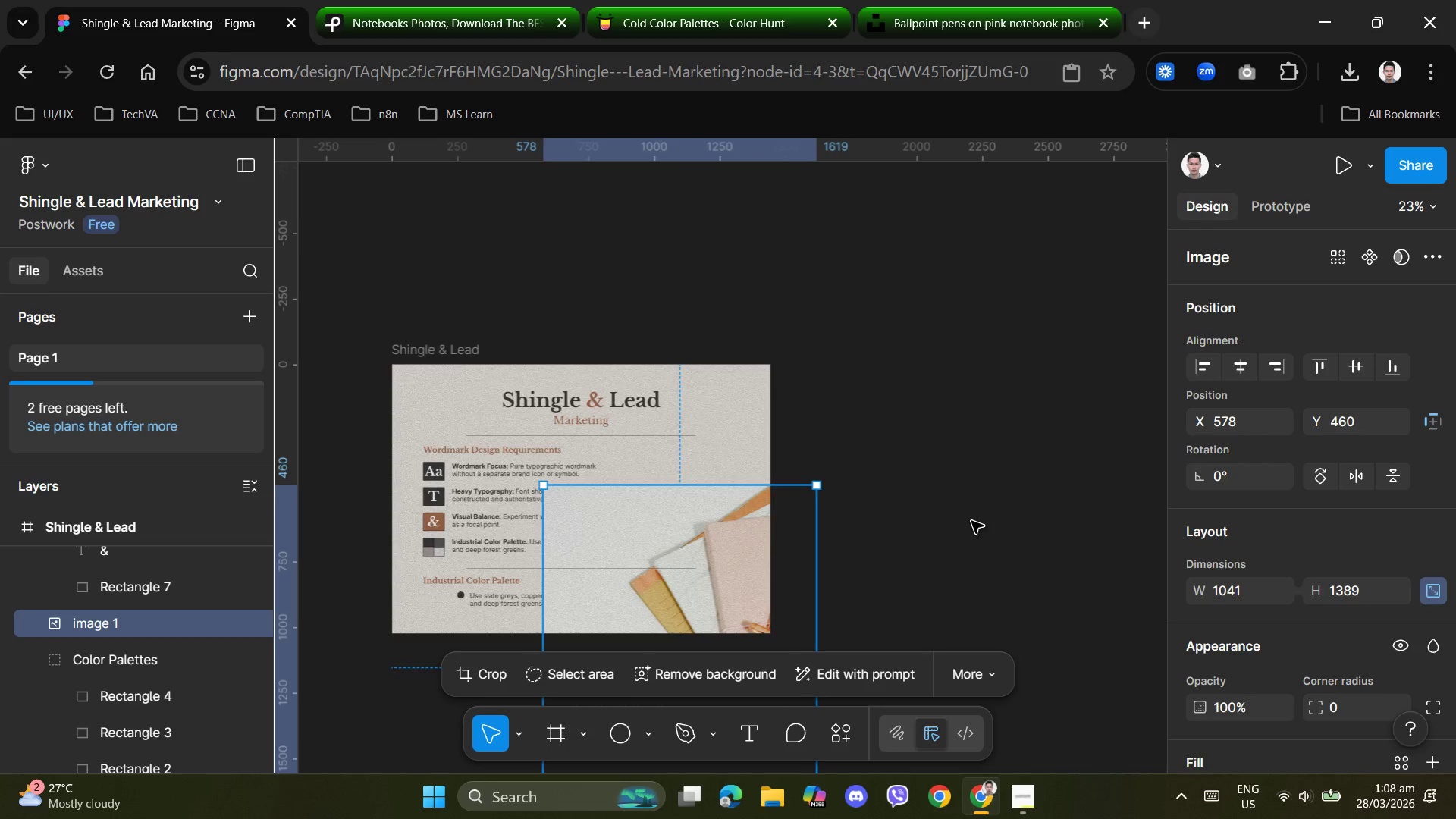 
hold_key(key=ControlLeft, duration=0.7)
scroll: coordinate [972, 520], scroll_direction: up, amount: 8.0
 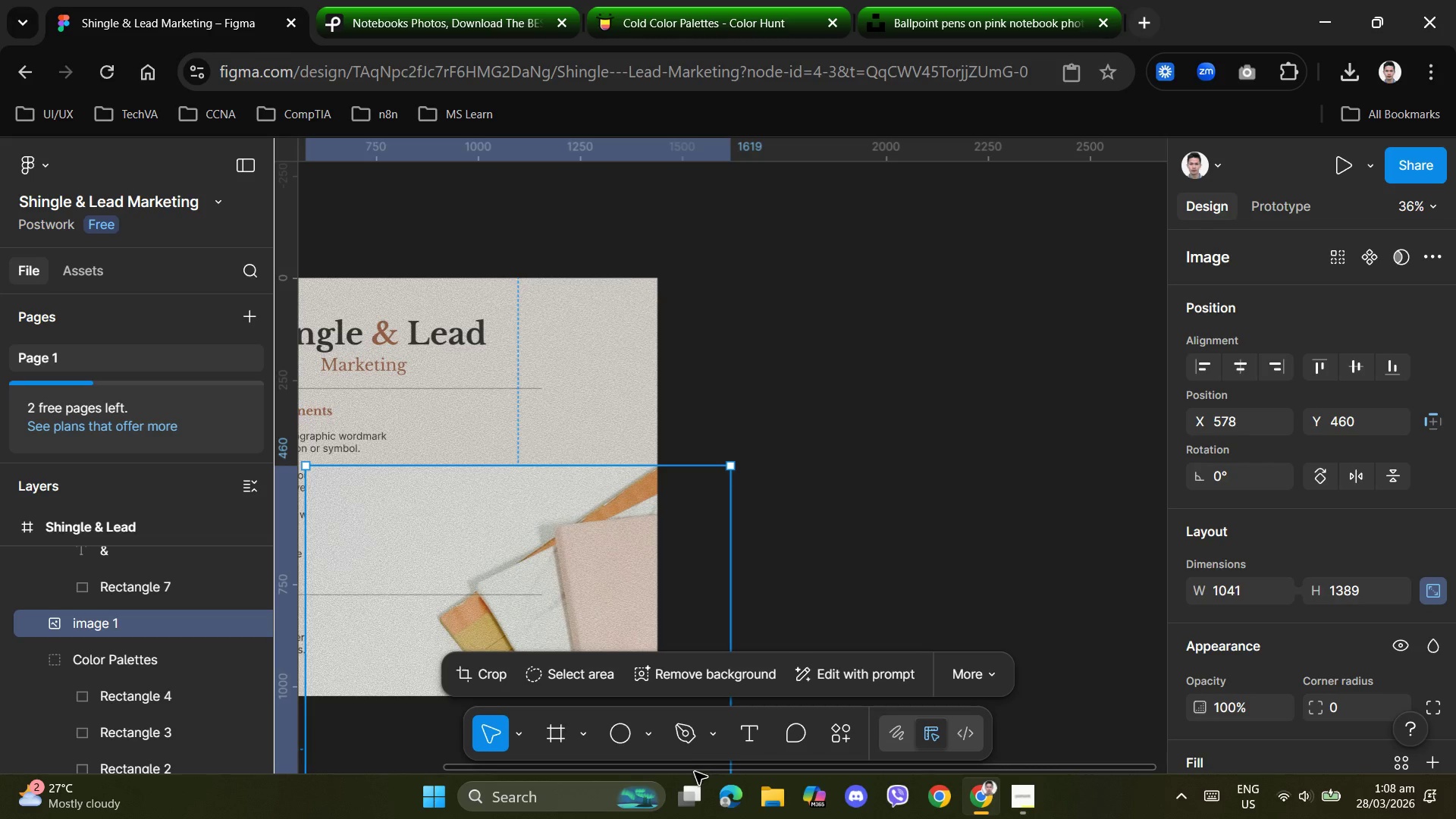 
left_click_drag(start_coordinate=[695, 770], to_coordinate=[497, 760])
 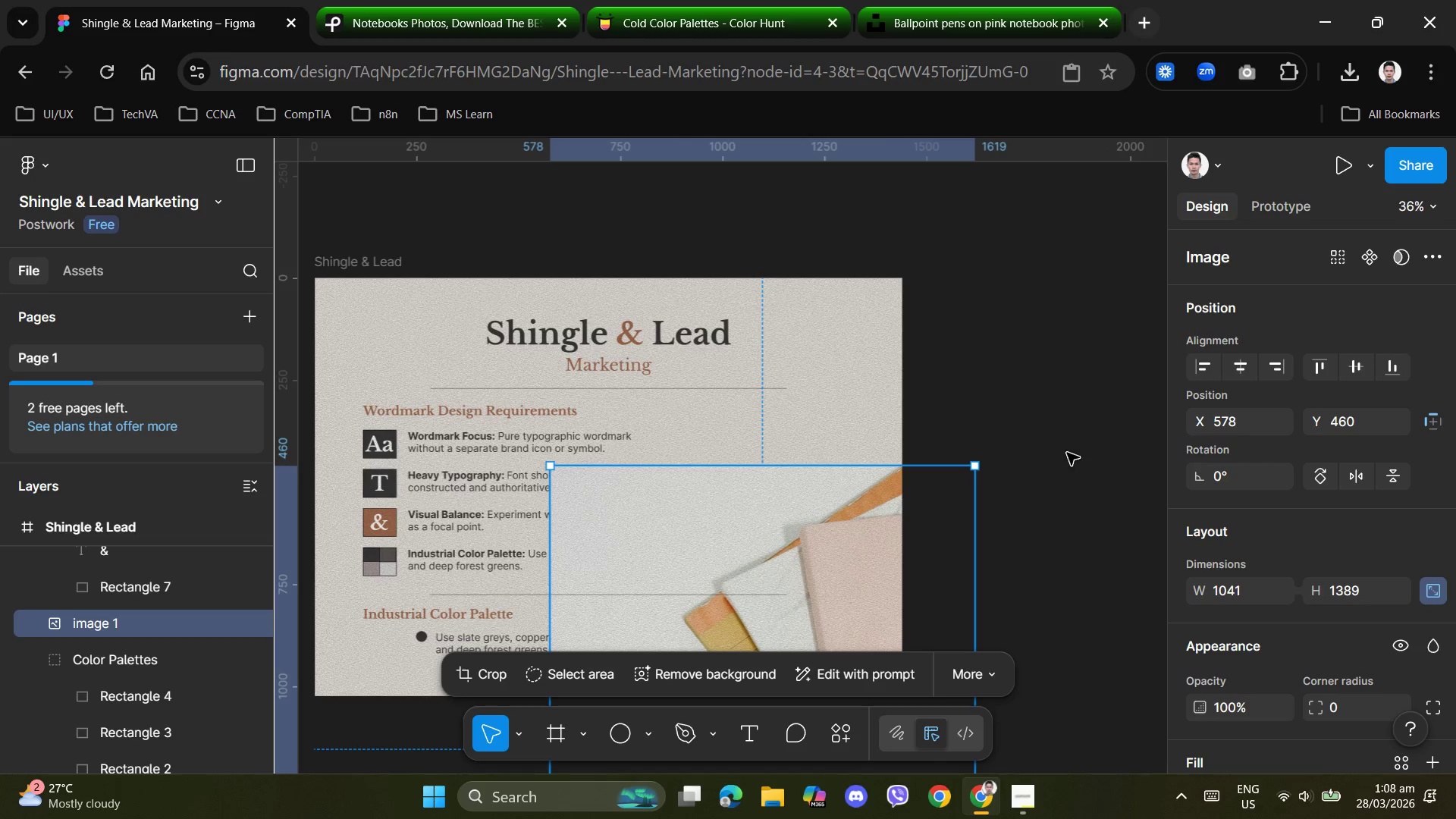 
scroll: coordinate [747, 408], scroll_direction: up, amount: 4.0
 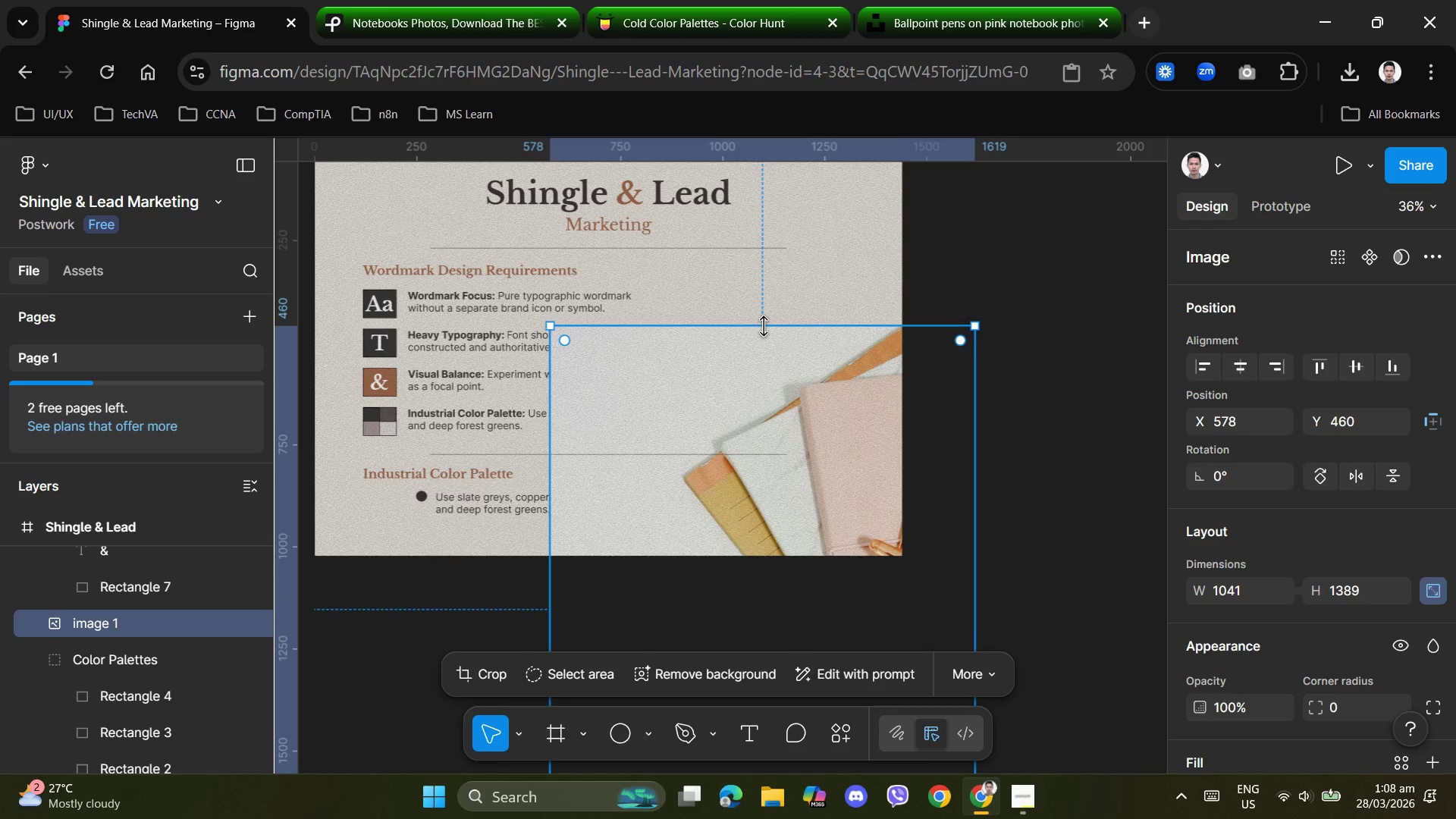 
left_click_drag(start_coordinate=[765, 326], to_coordinate=[777, 479])
 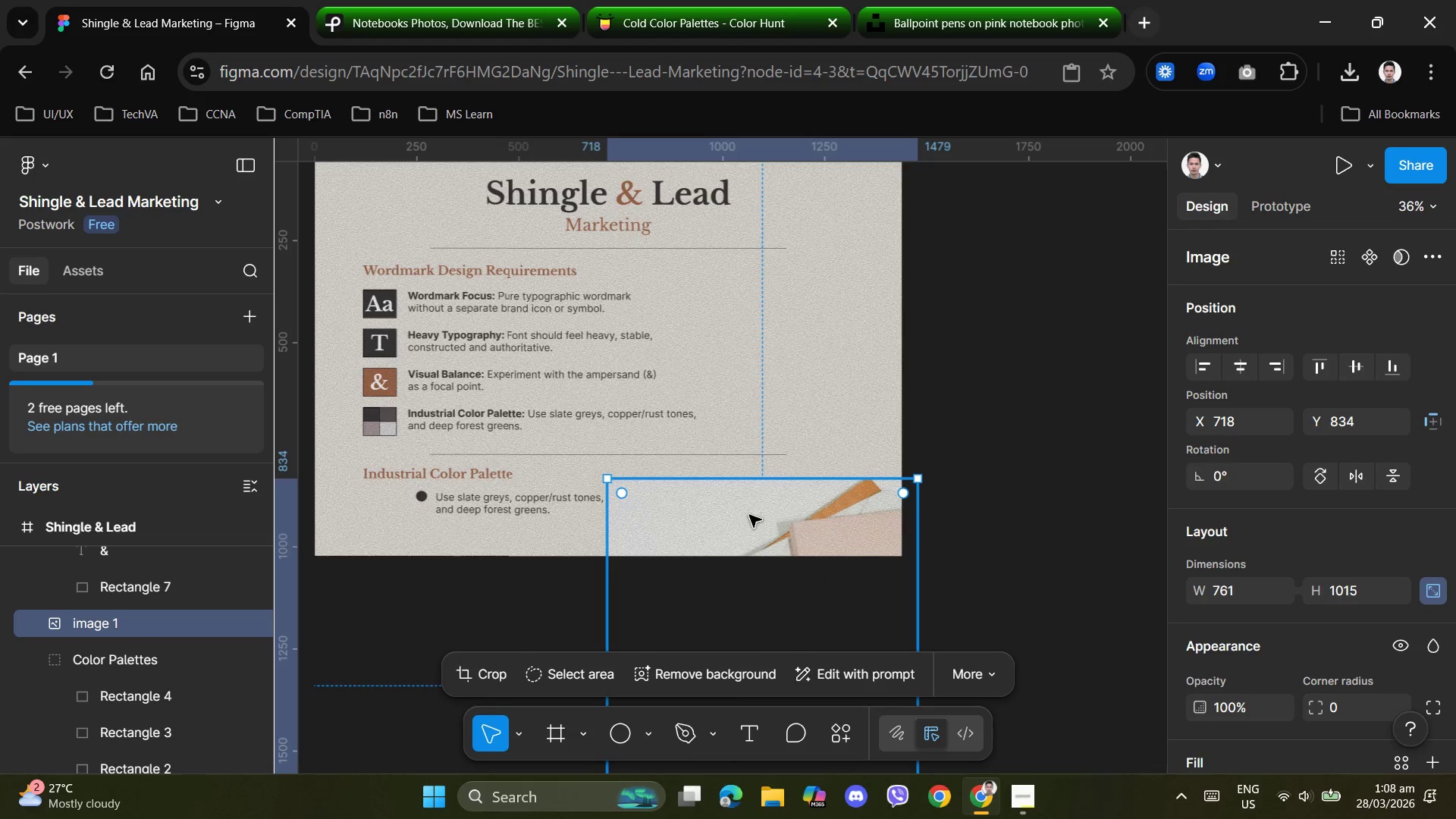 
left_click_drag(start_coordinate=[726, 510], to_coordinate=[708, 308])
 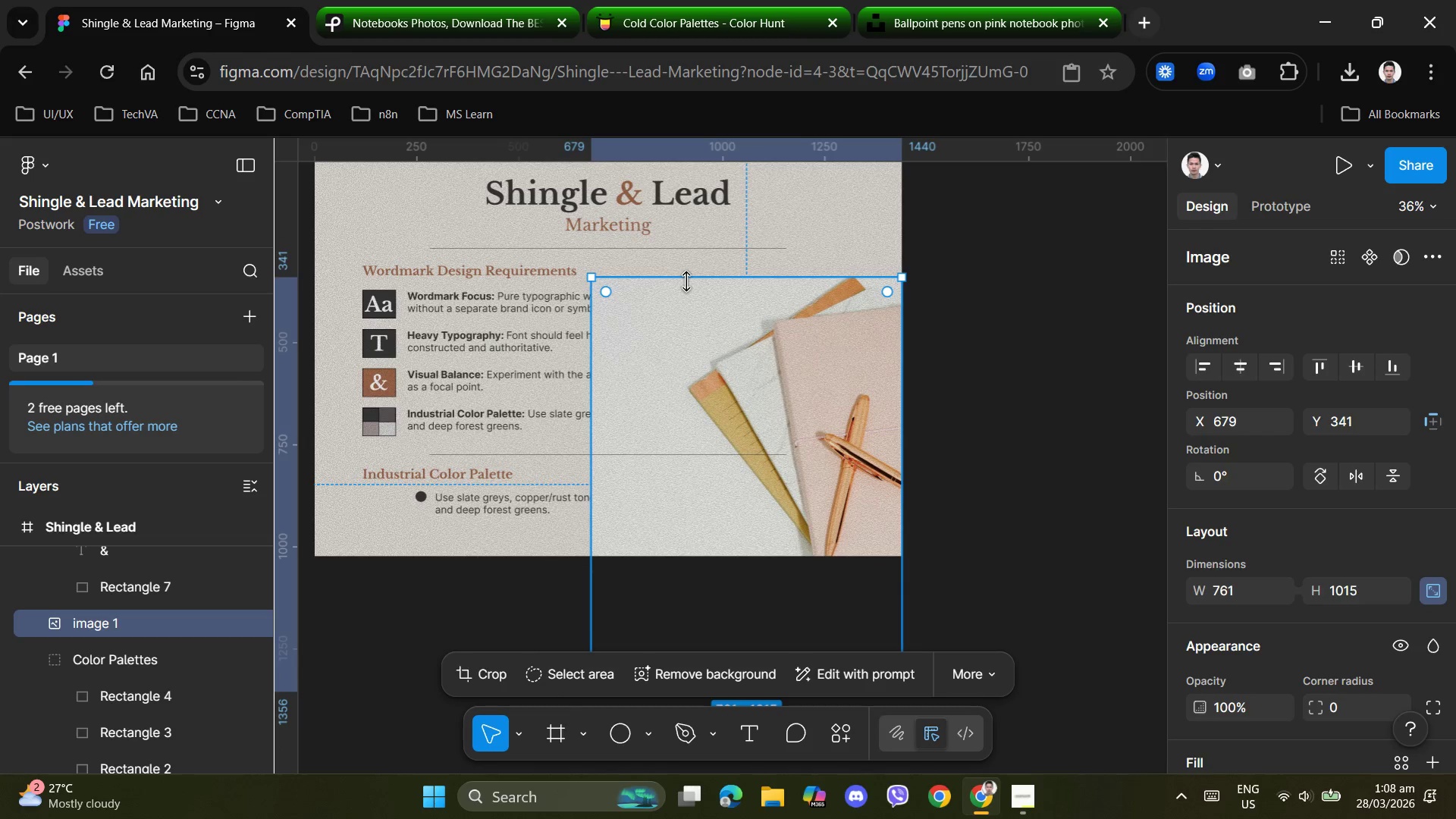 
left_click_drag(start_coordinate=[687, 281], to_coordinate=[706, 357])
 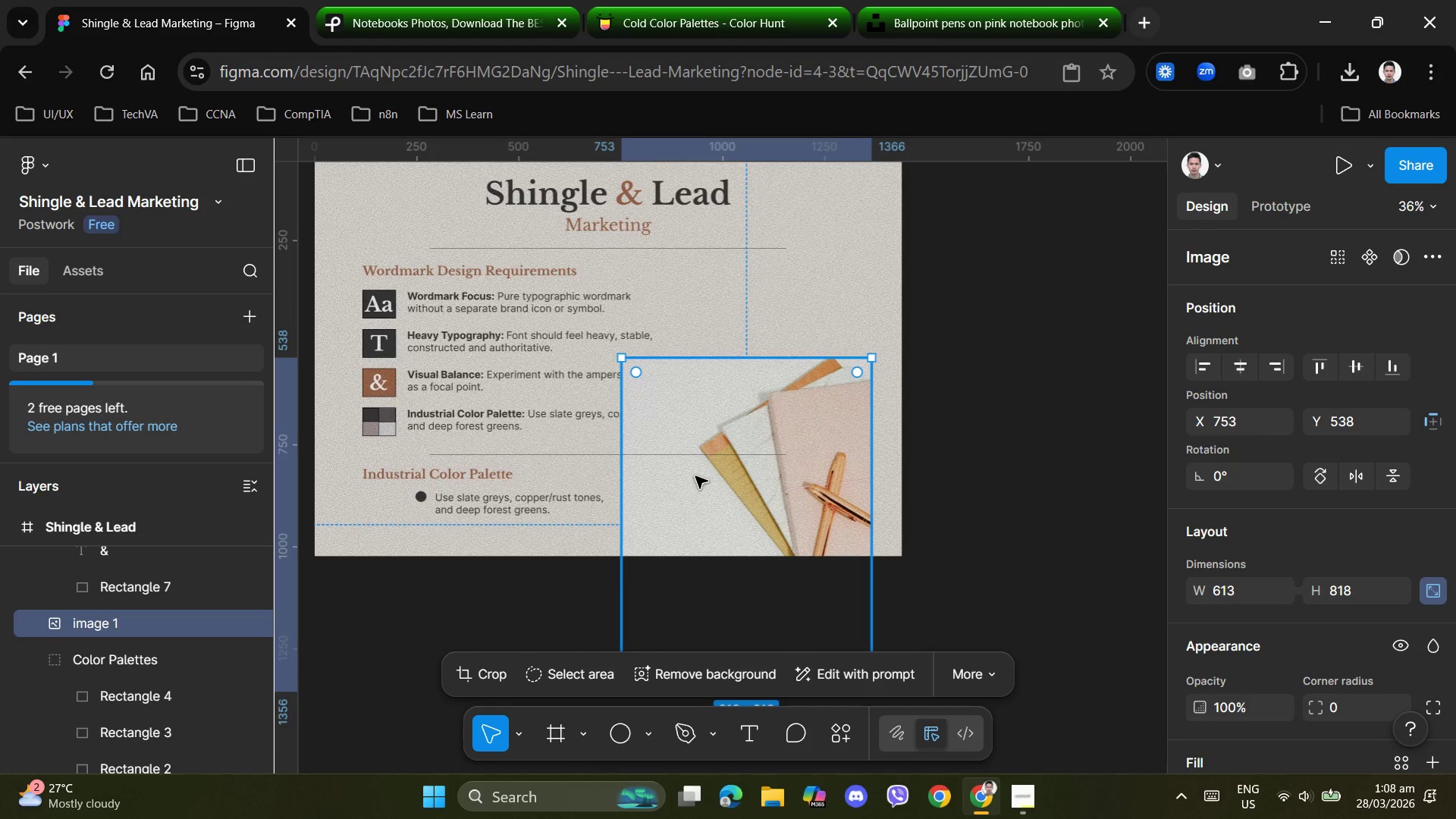 
left_click_drag(start_coordinate=[694, 476], to_coordinate=[723, 466])
 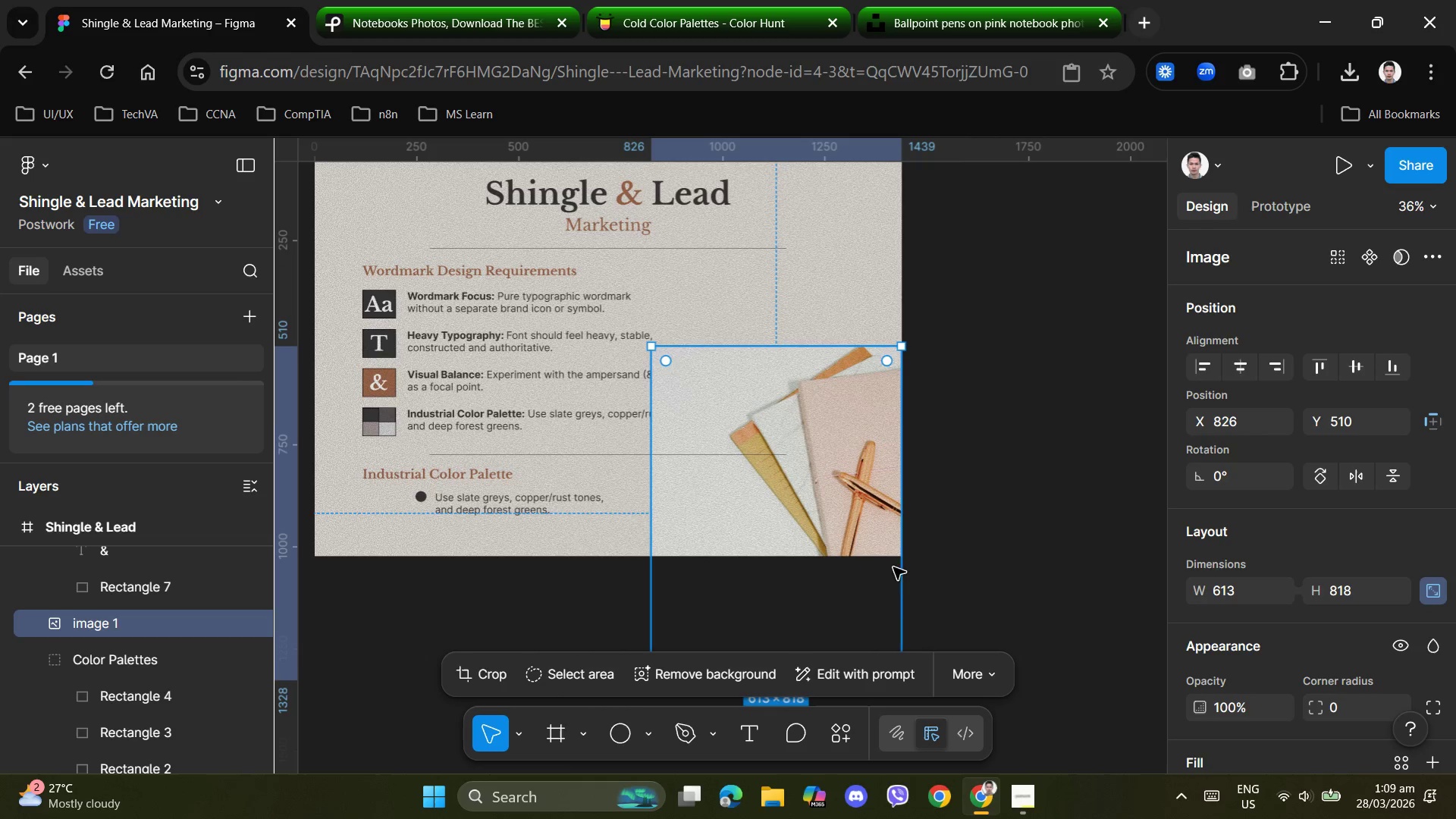 
left_click([970, 510])
 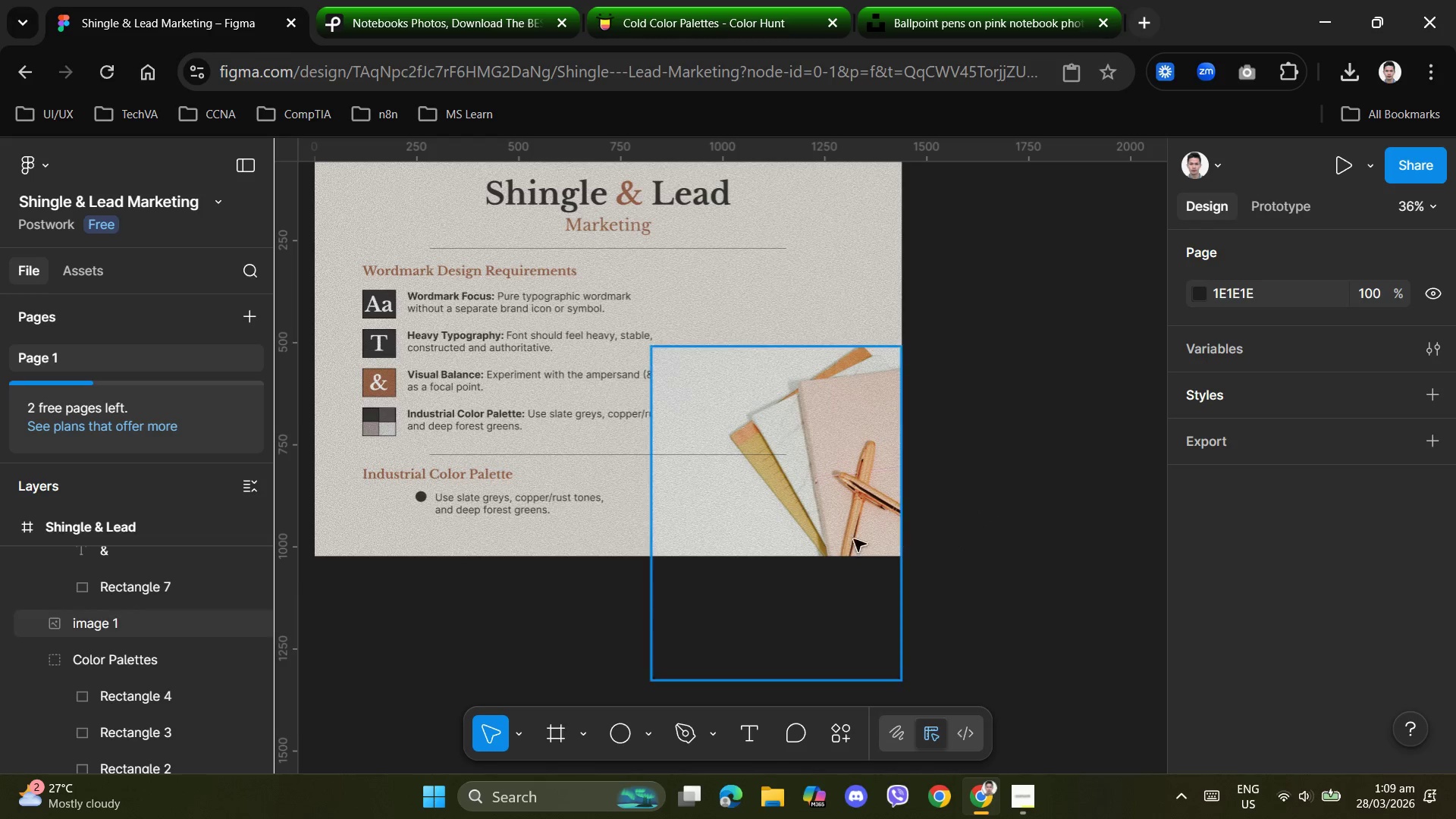 
left_click([732, 416])
 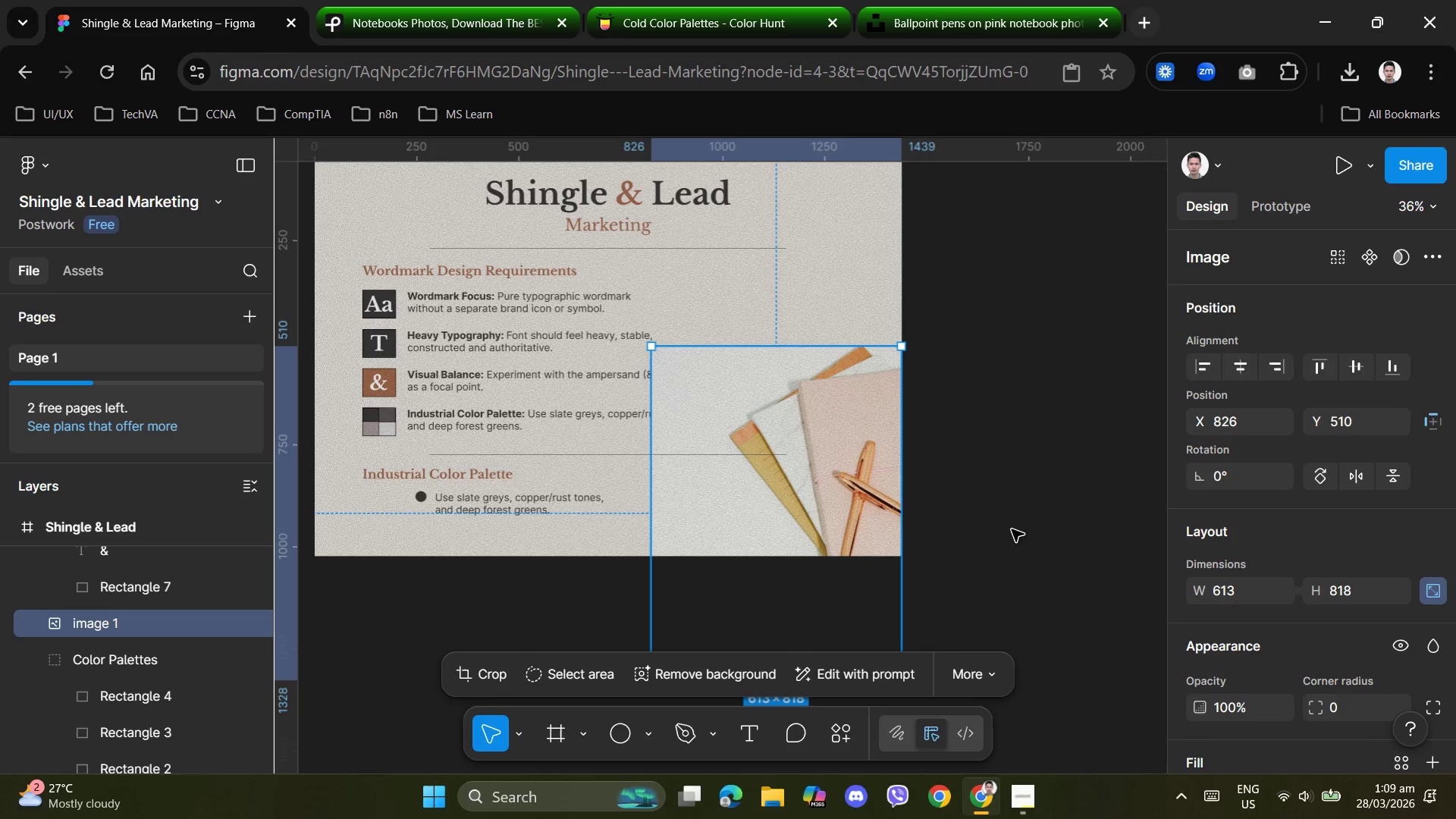 
scroll: coordinate [1283, 570], scroll_direction: down, amount: 2.0
 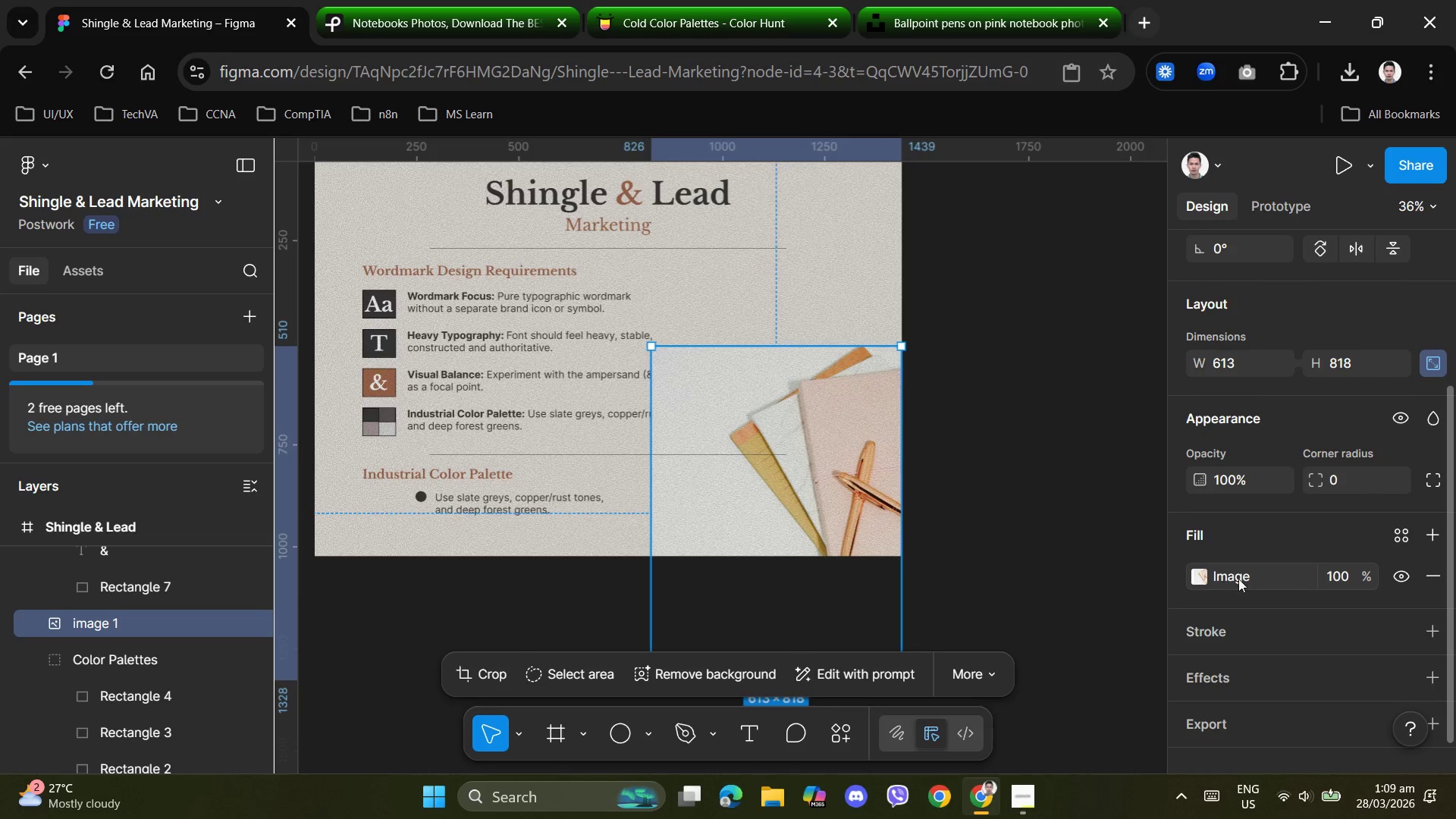 
left_click([1243, 579])
 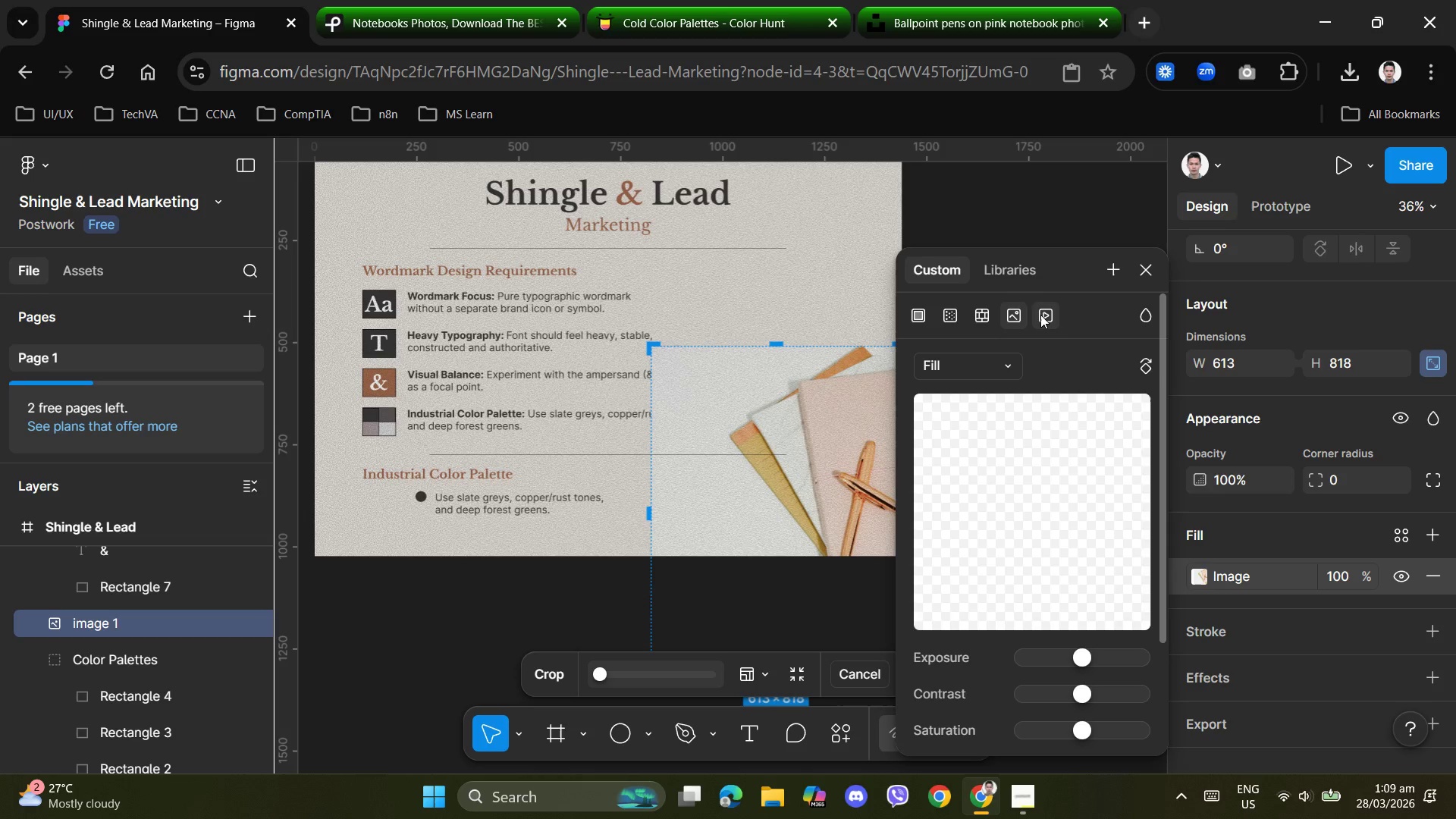 
wait(5.8)
 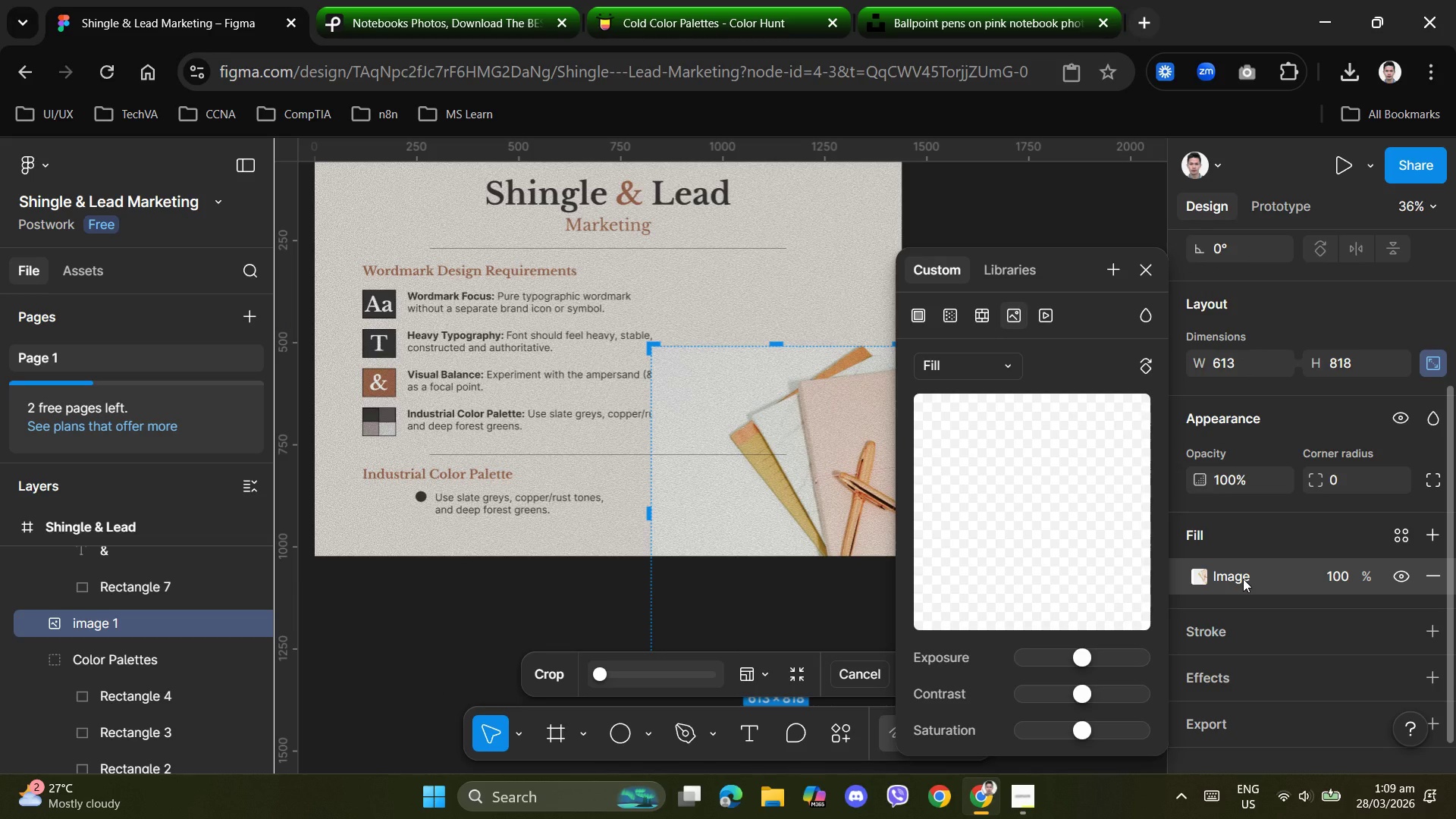 
left_click([1016, 369])
 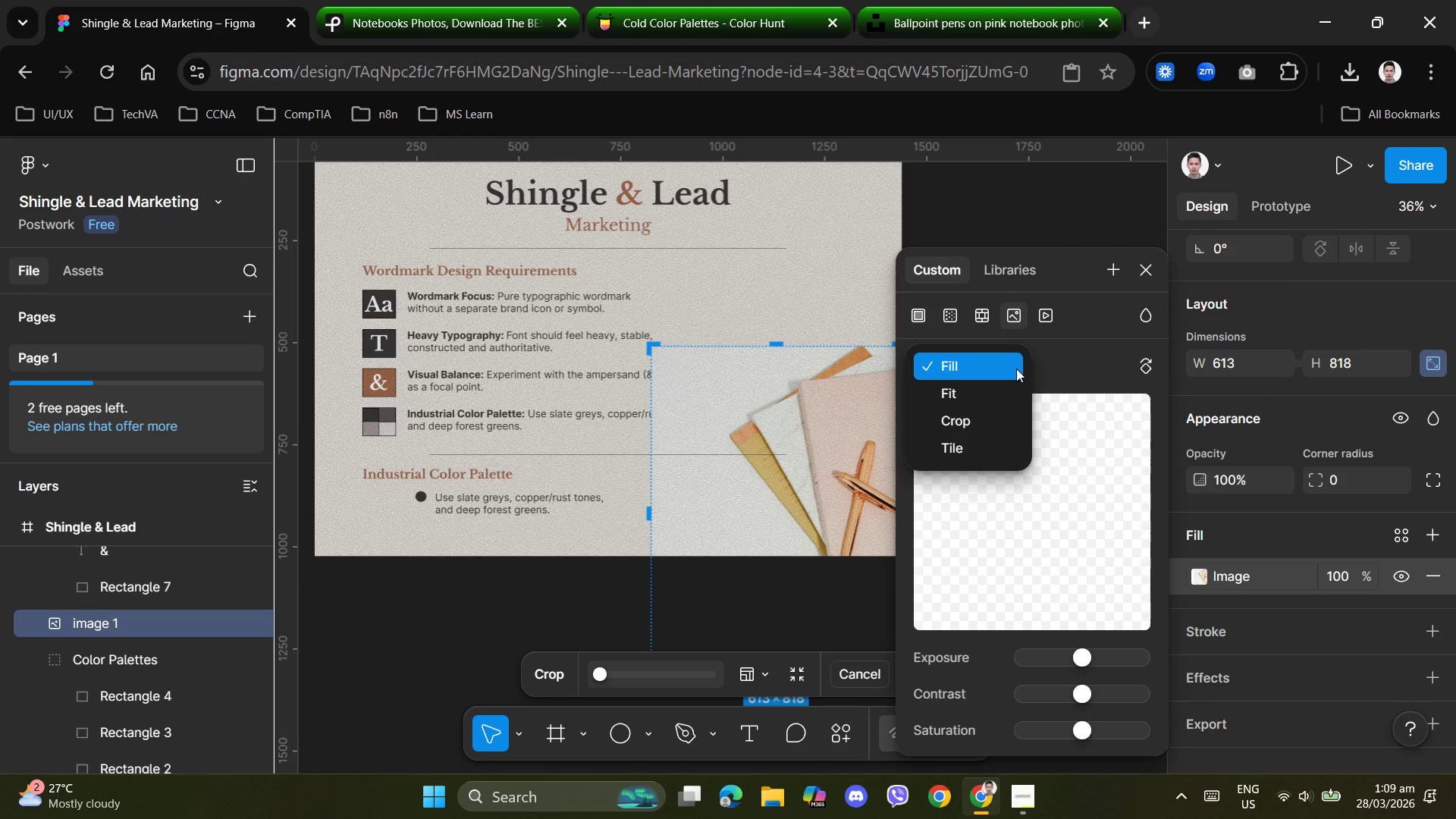 
left_click([1016, 369])
 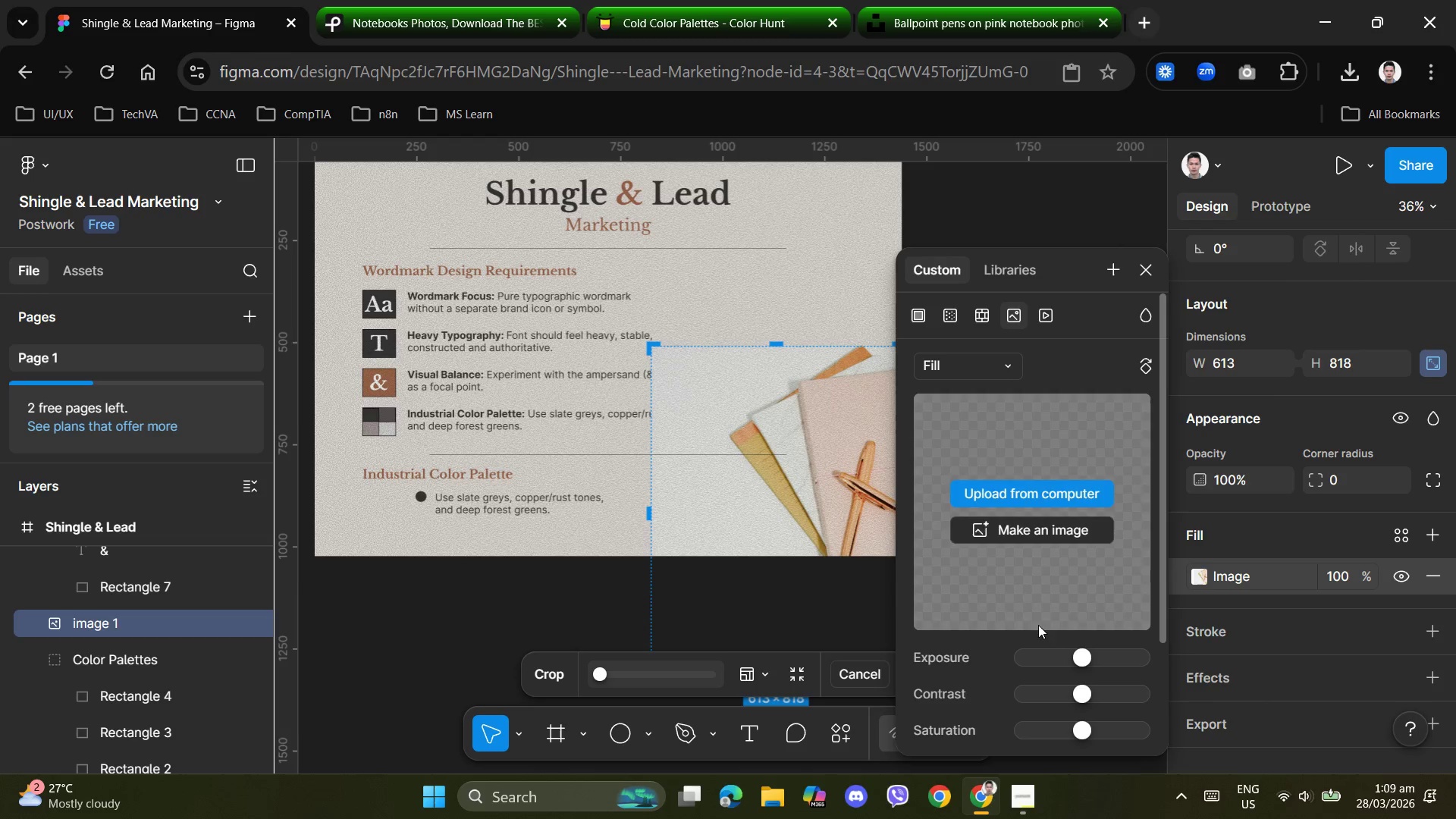 
left_click_drag(start_coordinate=[1077, 659], to_coordinate=[1083, 657])
 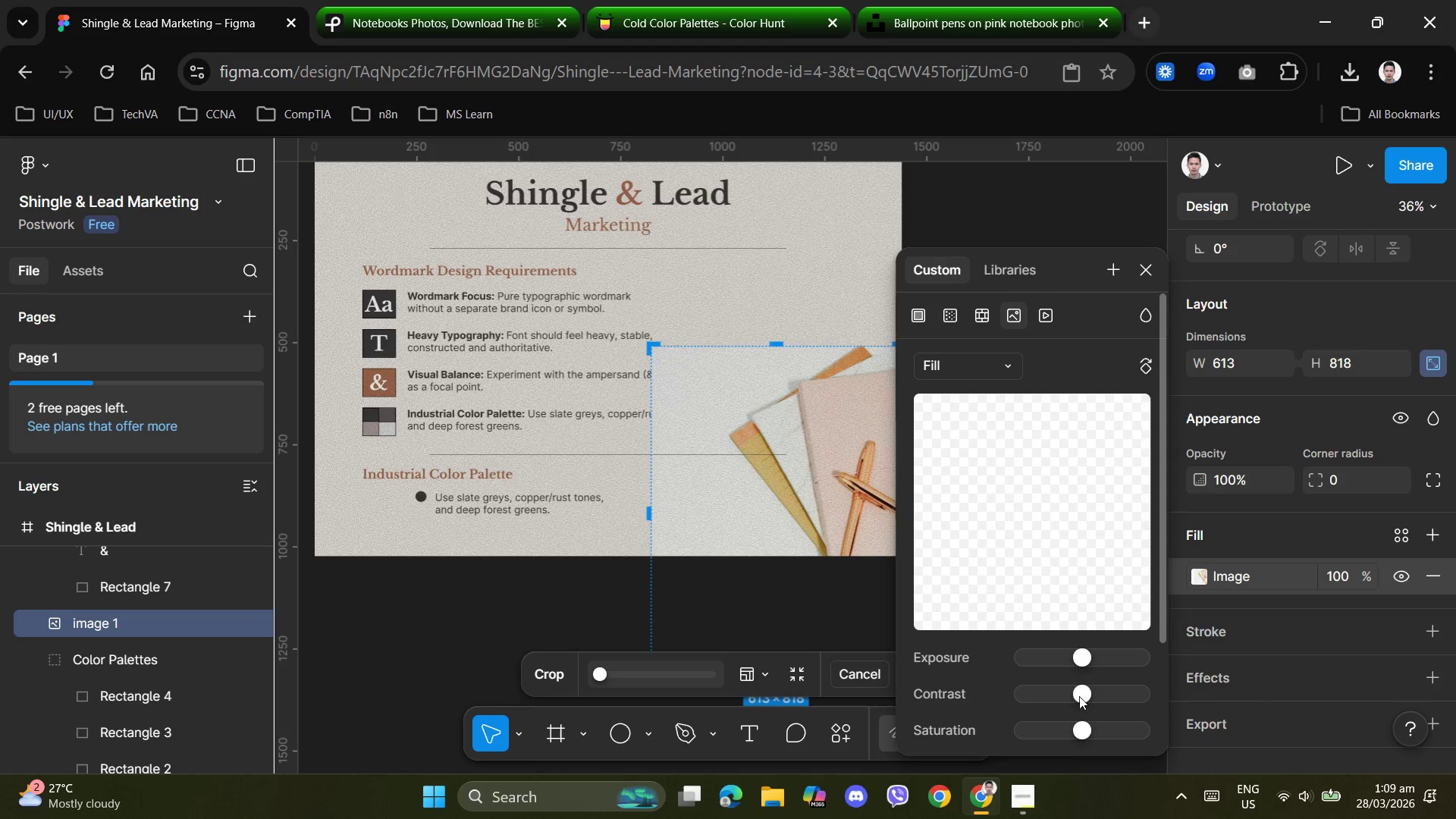 
left_click_drag(start_coordinate=[1079, 696], to_coordinate=[1082, 689])
 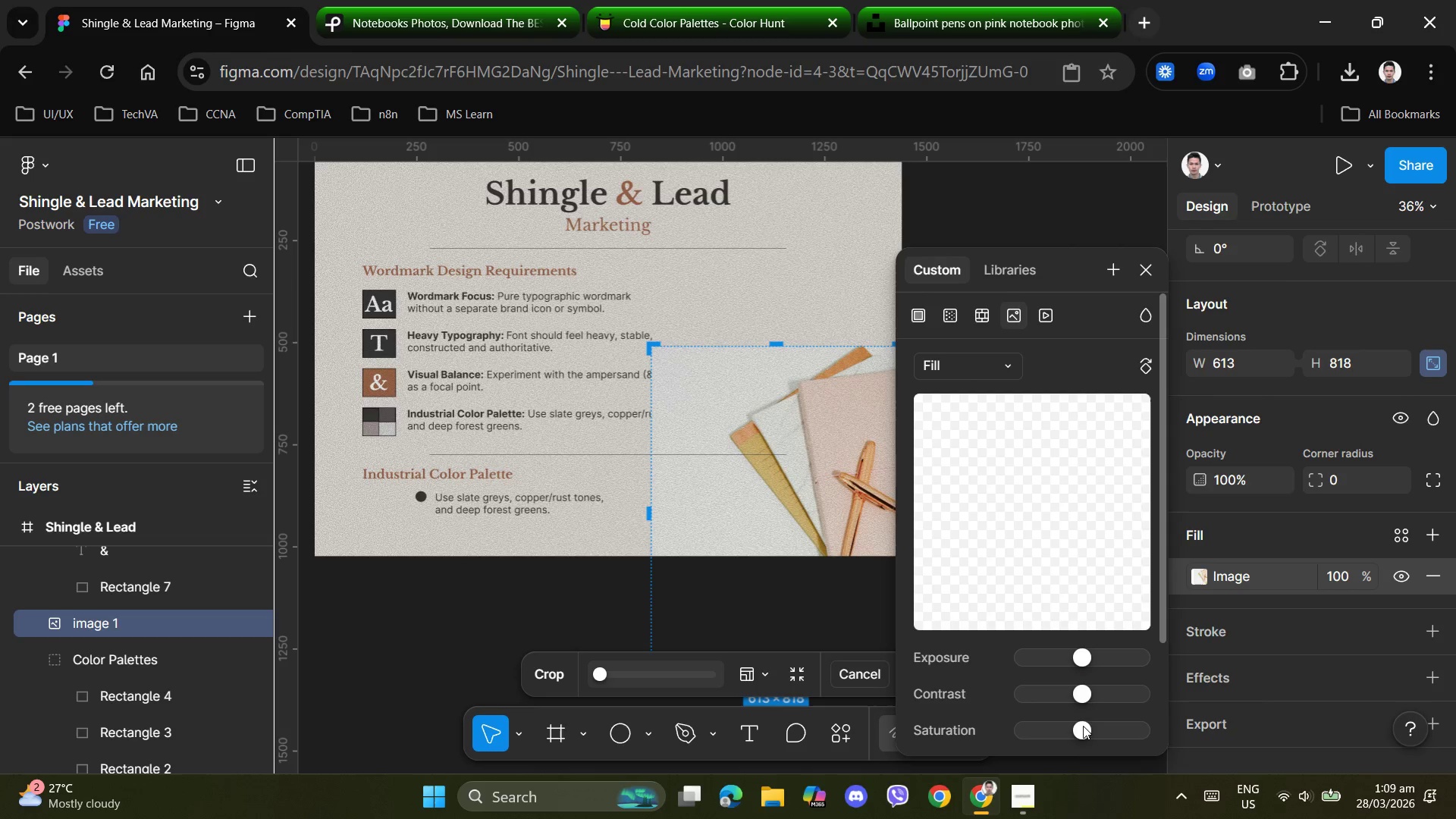 
left_click_drag(start_coordinate=[1082, 726], to_coordinate=[1107, 720])
 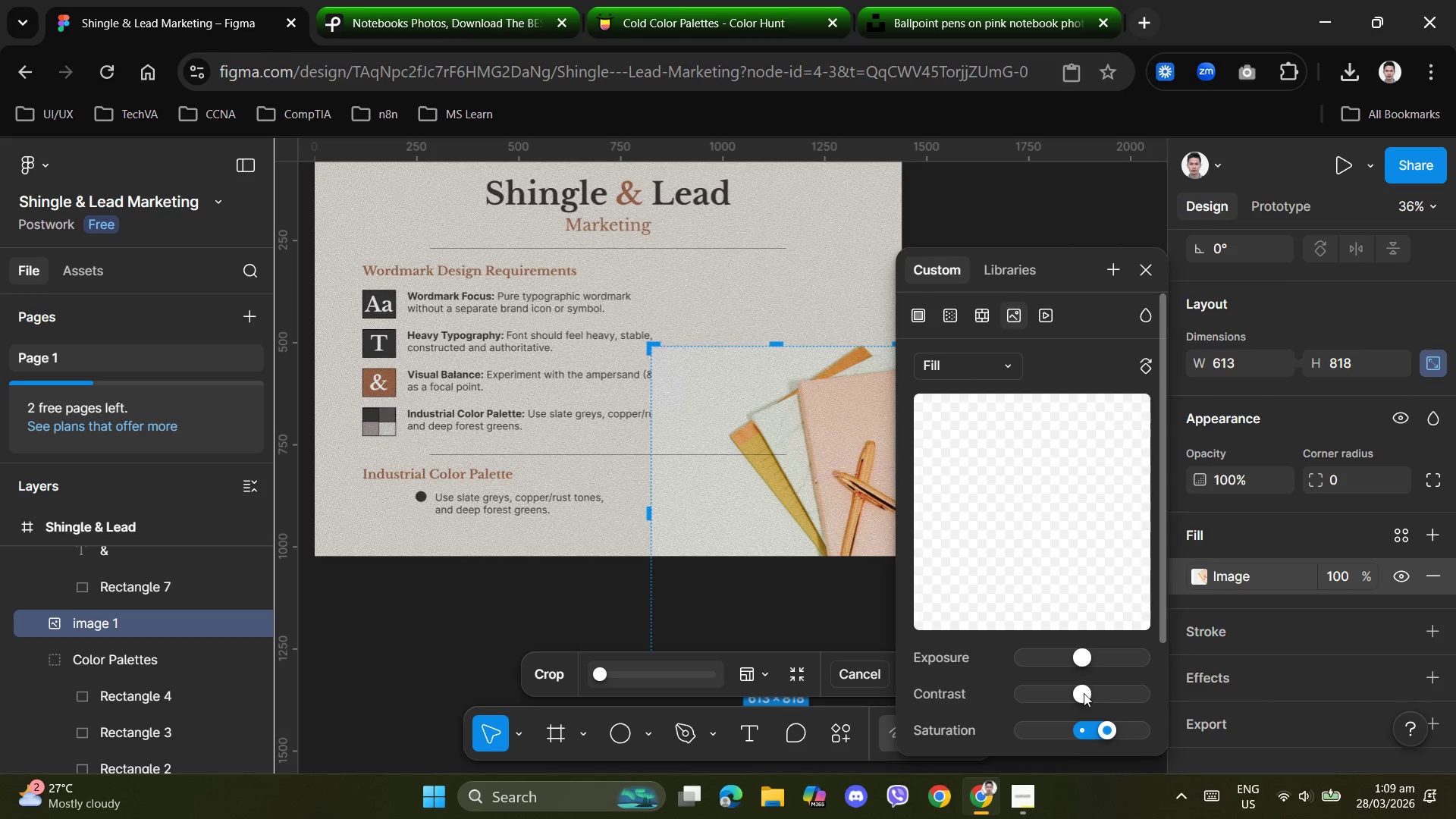 
left_click_drag(start_coordinate=[1081, 692], to_coordinate=[1143, 692])
 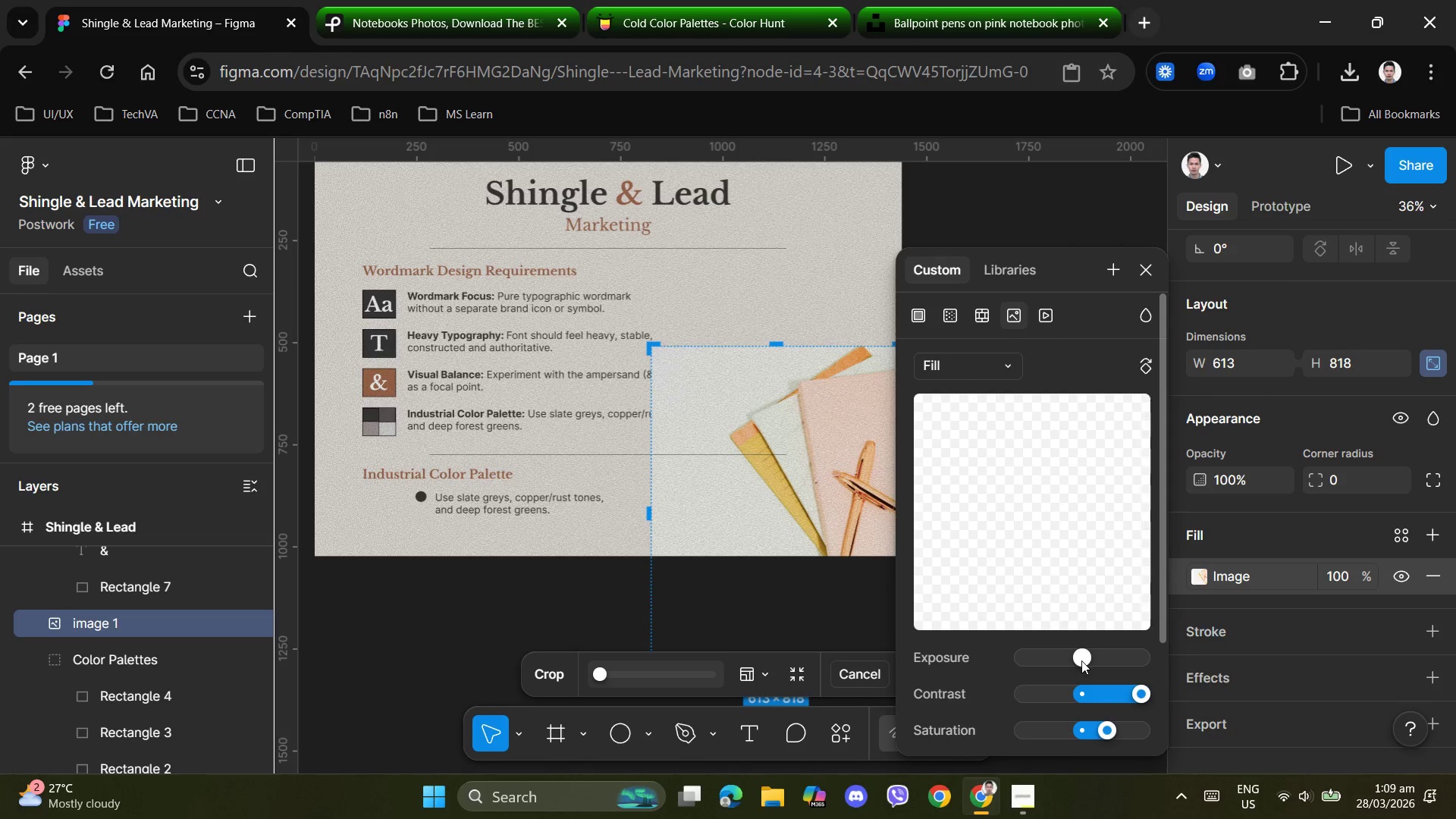 
left_click_drag(start_coordinate=[1081, 661], to_coordinate=[1081, 664])
 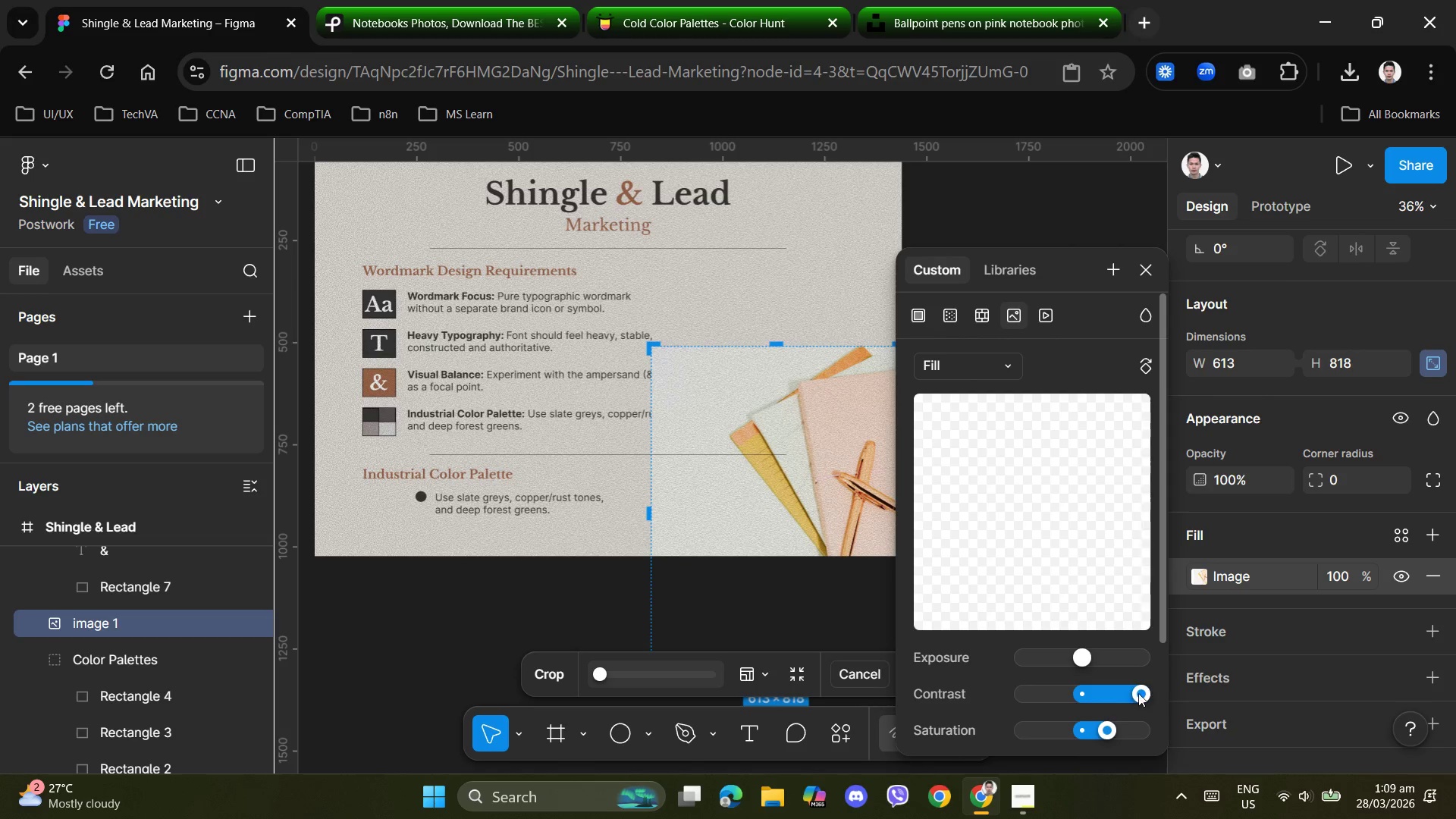 
left_click_drag(start_coordinate=[1138, 693], to_coordinate=[1045, 688])
 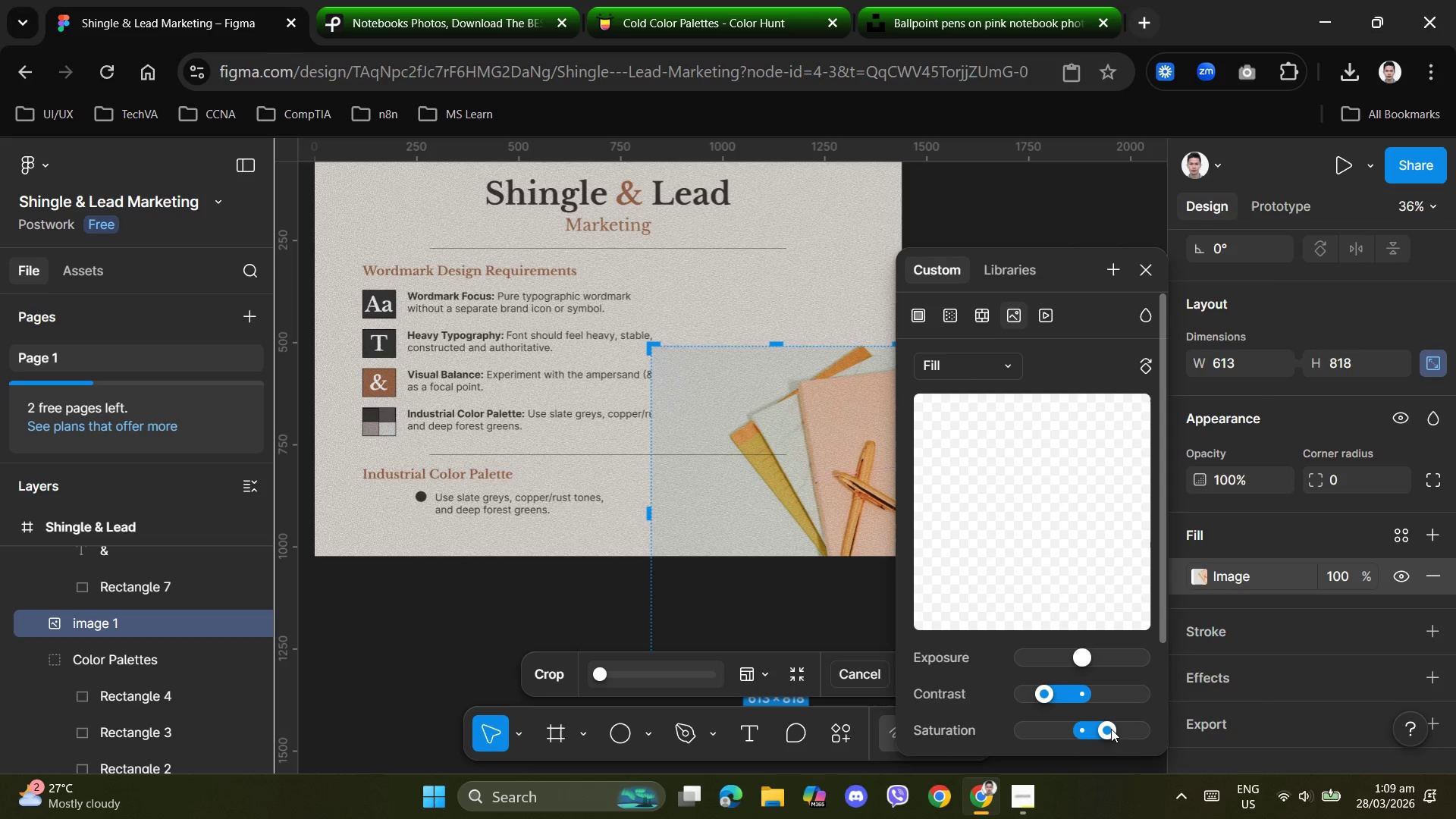 
left_click_drag(start_coordinate=[1111, 728], to_coordinate=[1083, 726])
 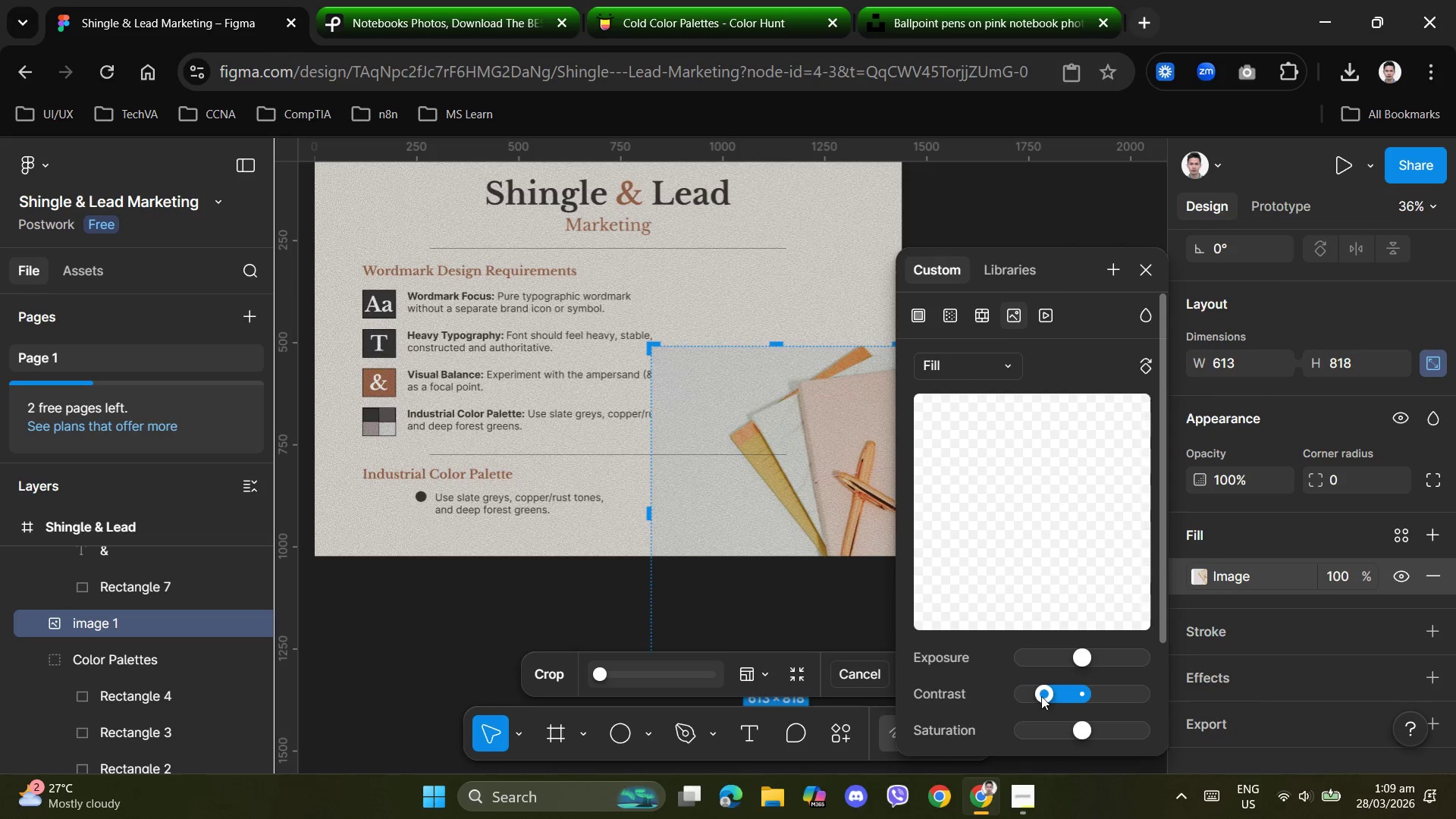 
left_click_drag(start_coordinate=[1042, 696], to_coordinate=[1082, 698])
 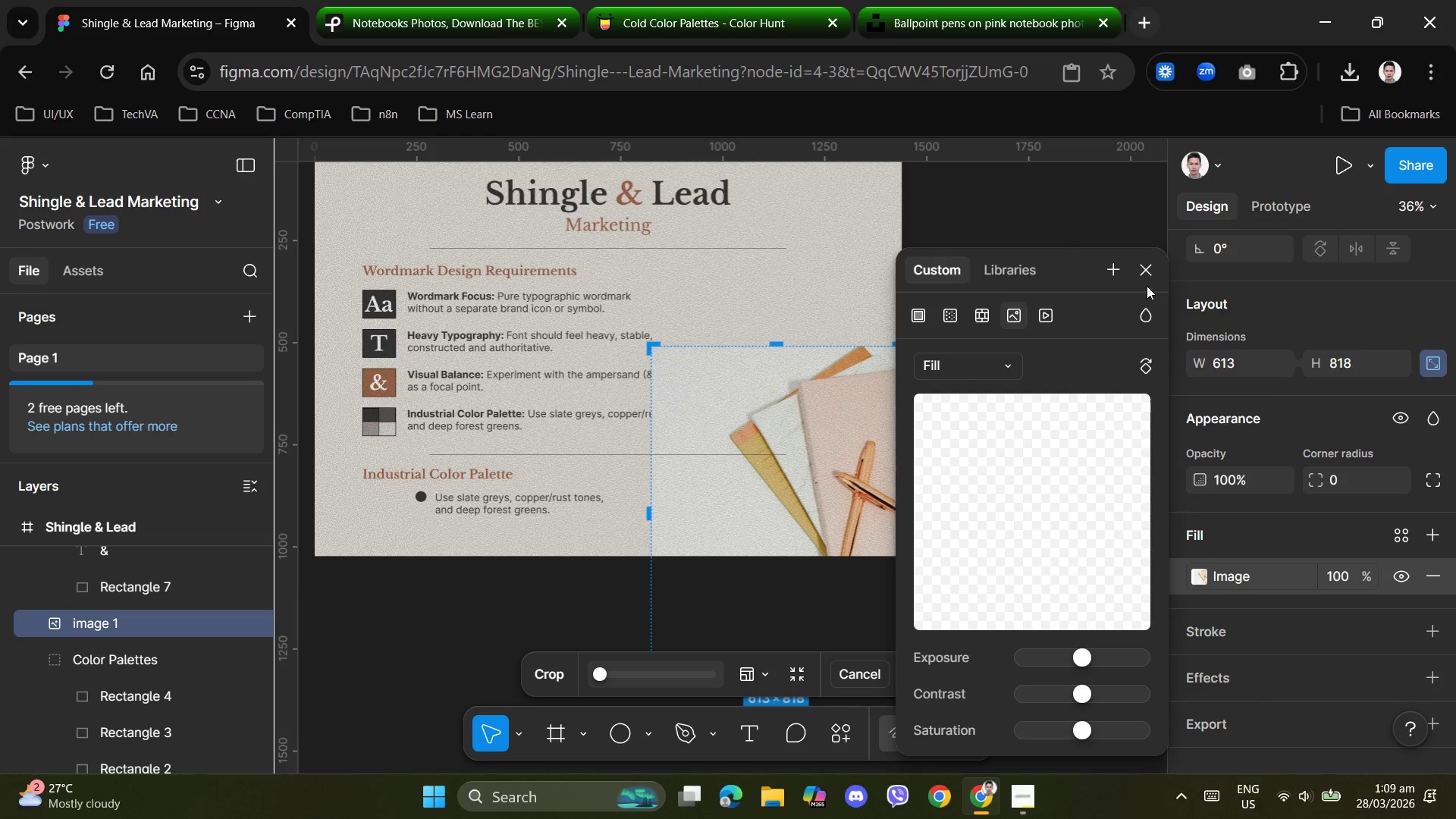 
left_click([1144, 271])
 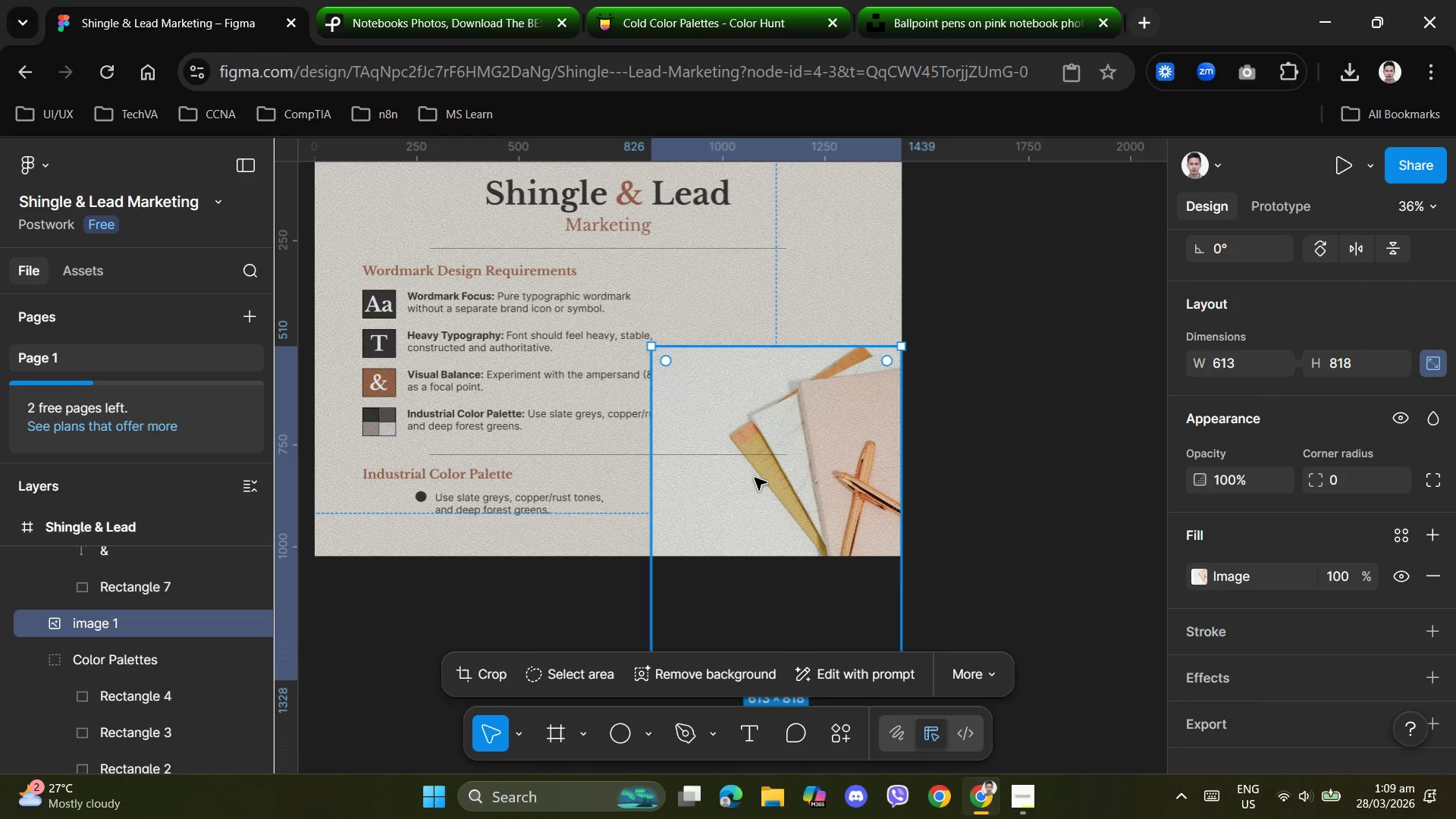 
left_click([754, 478])
 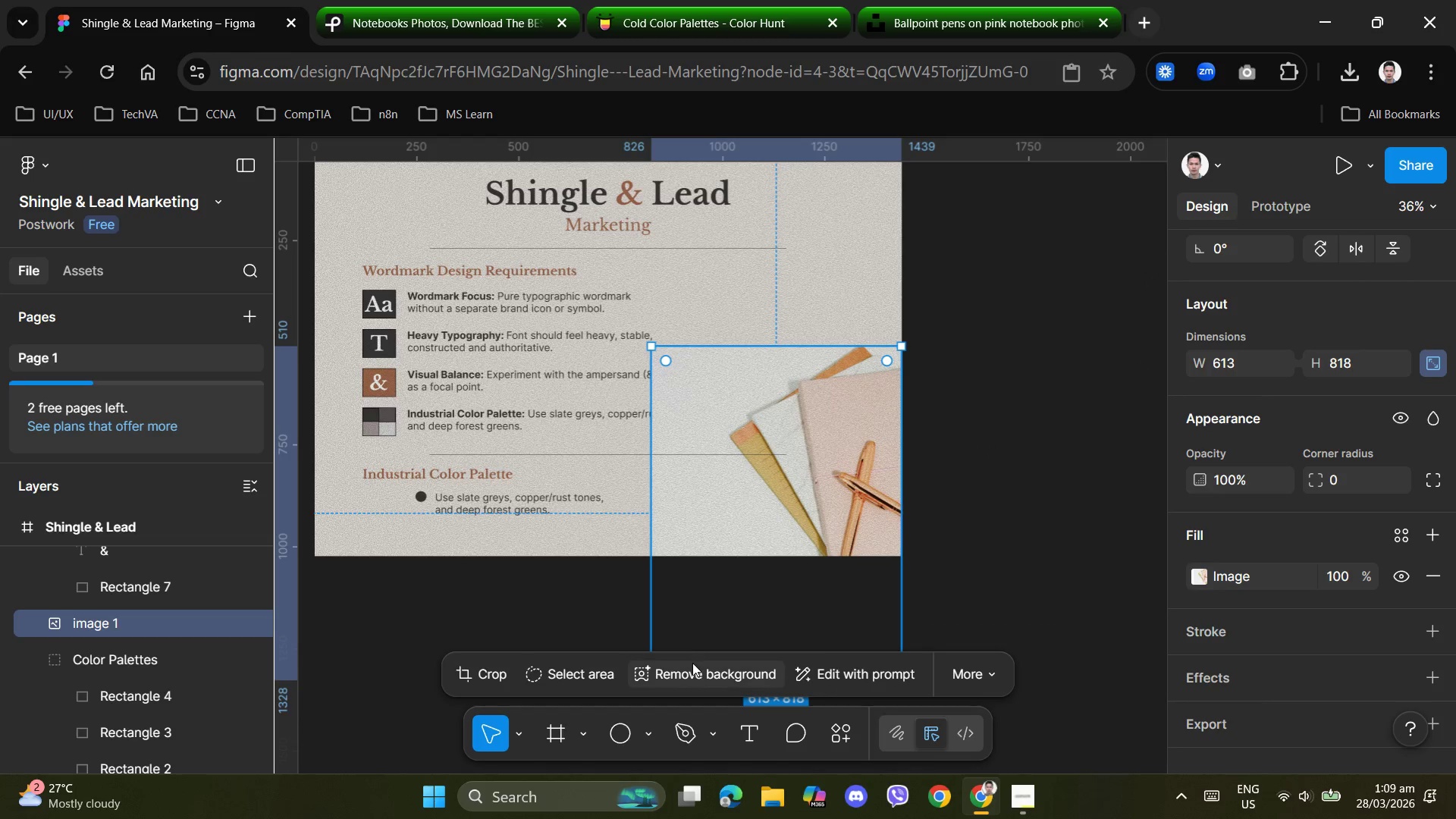 
left_click([691, 678])
 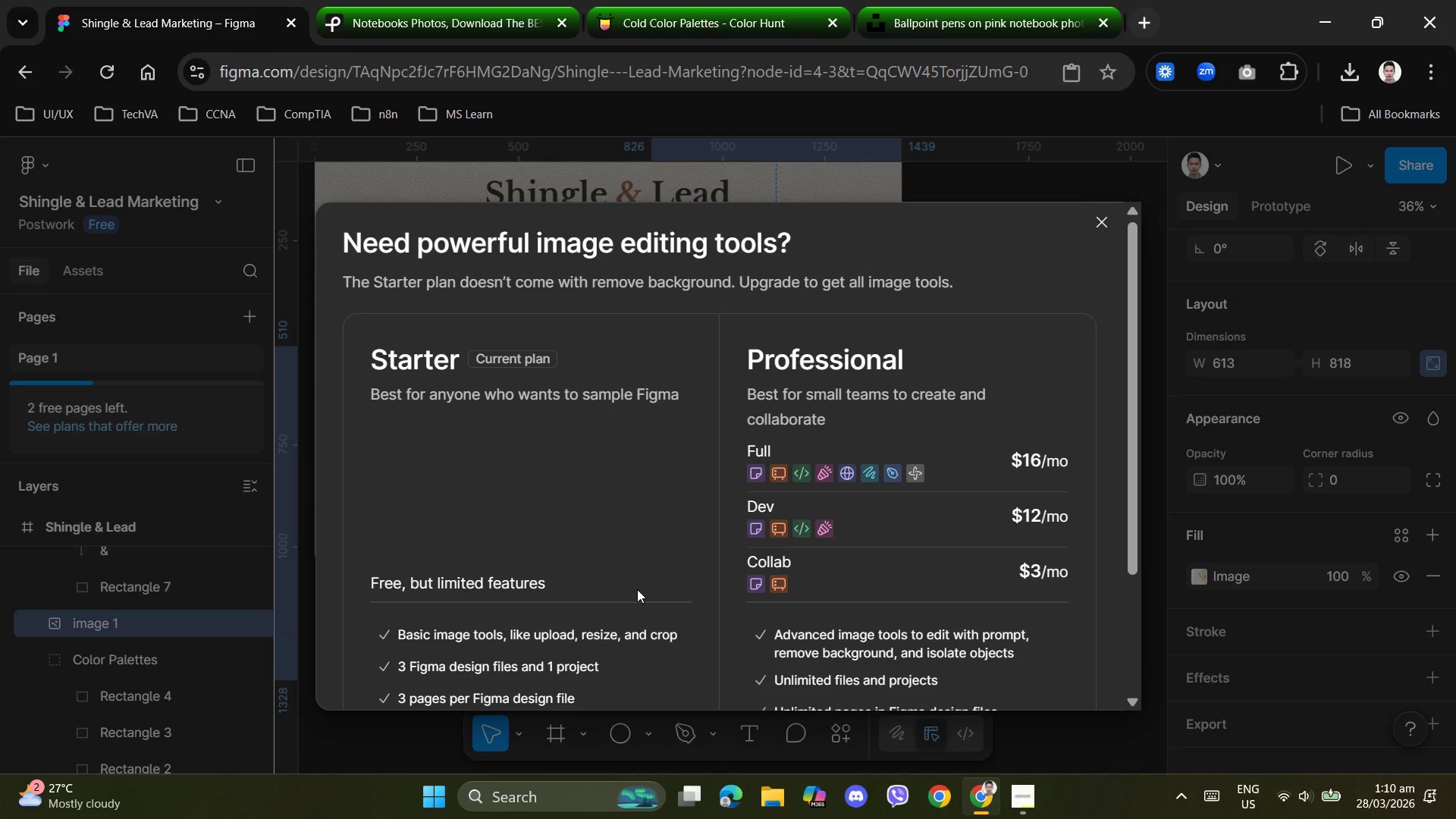 
scroll: coordinate [864, 557], scroll_direction: down, amount: 4.0
 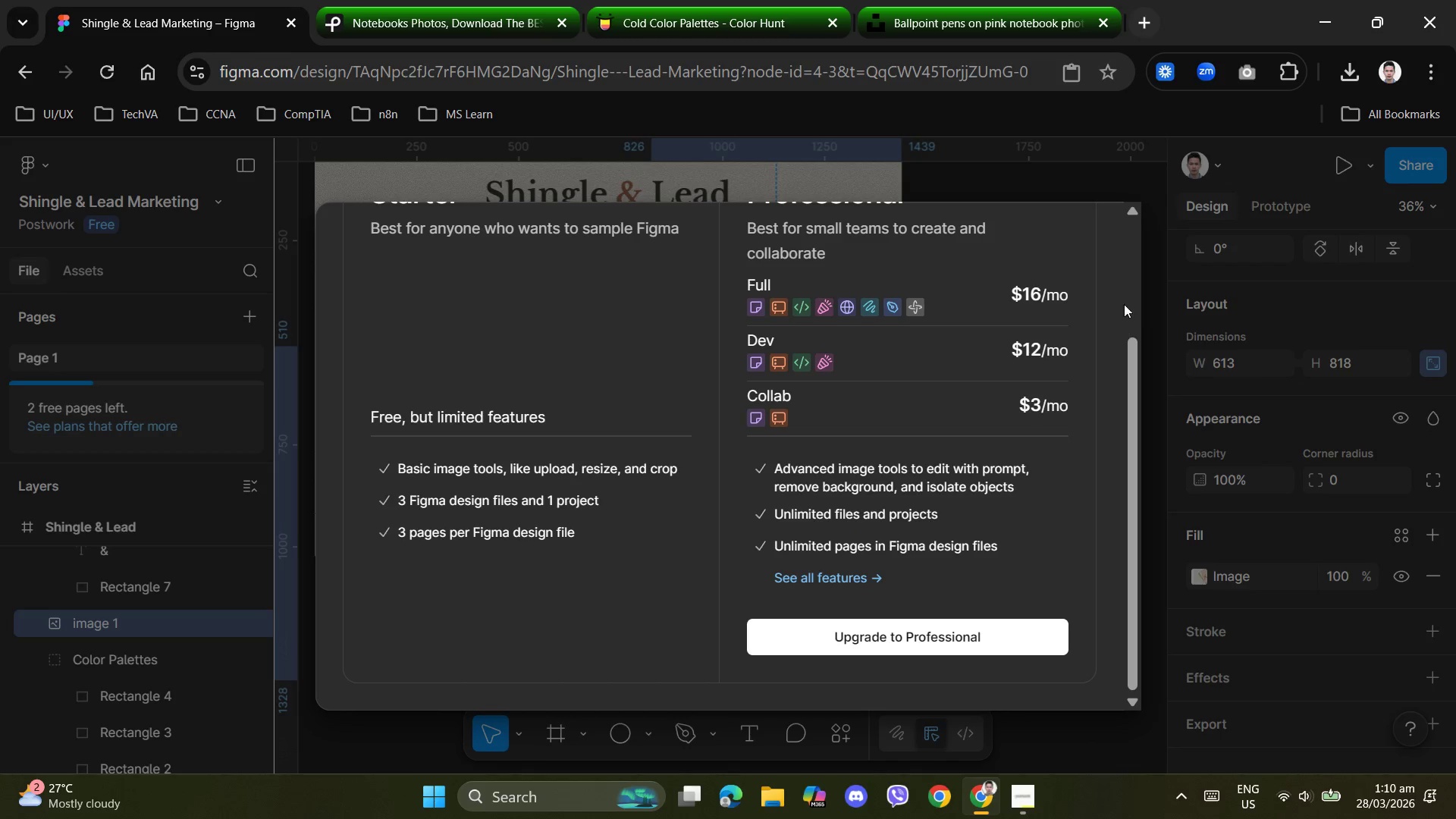 
scroll: coordinate [1006, 479], scroll_direction: up, amount: 4.0
 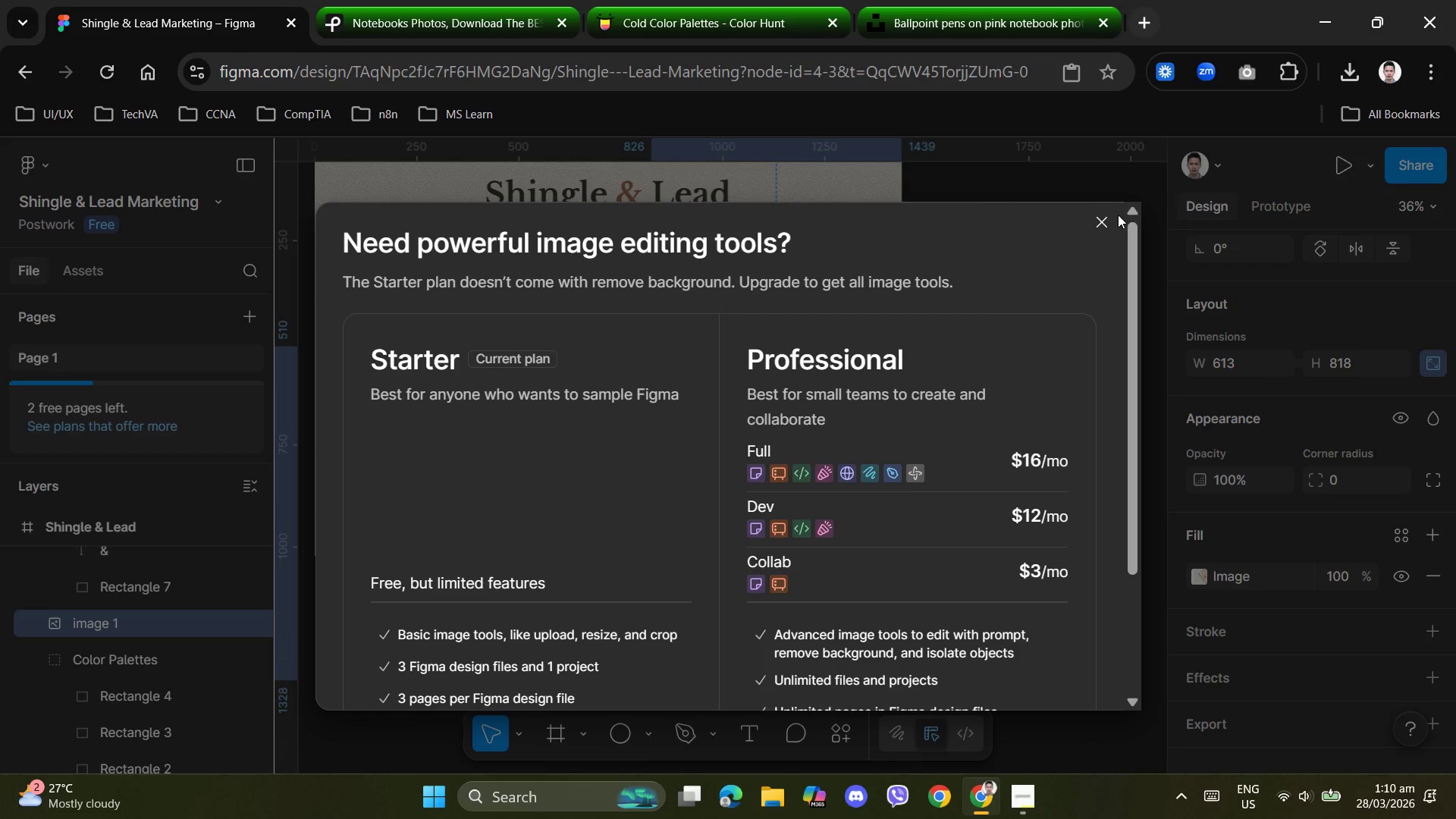 
left_click([1106, 216])
 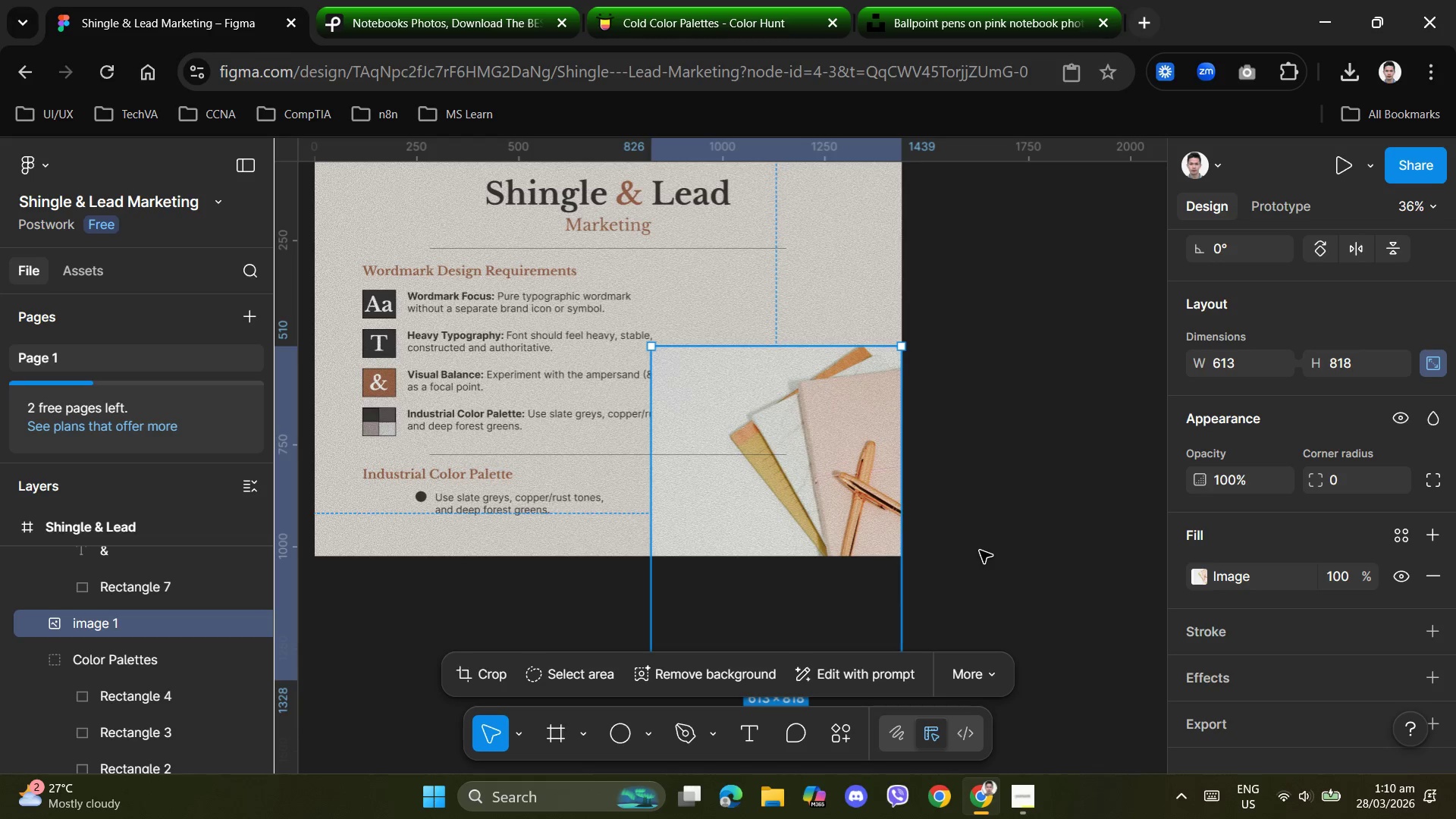 
left_click([980, 551])
 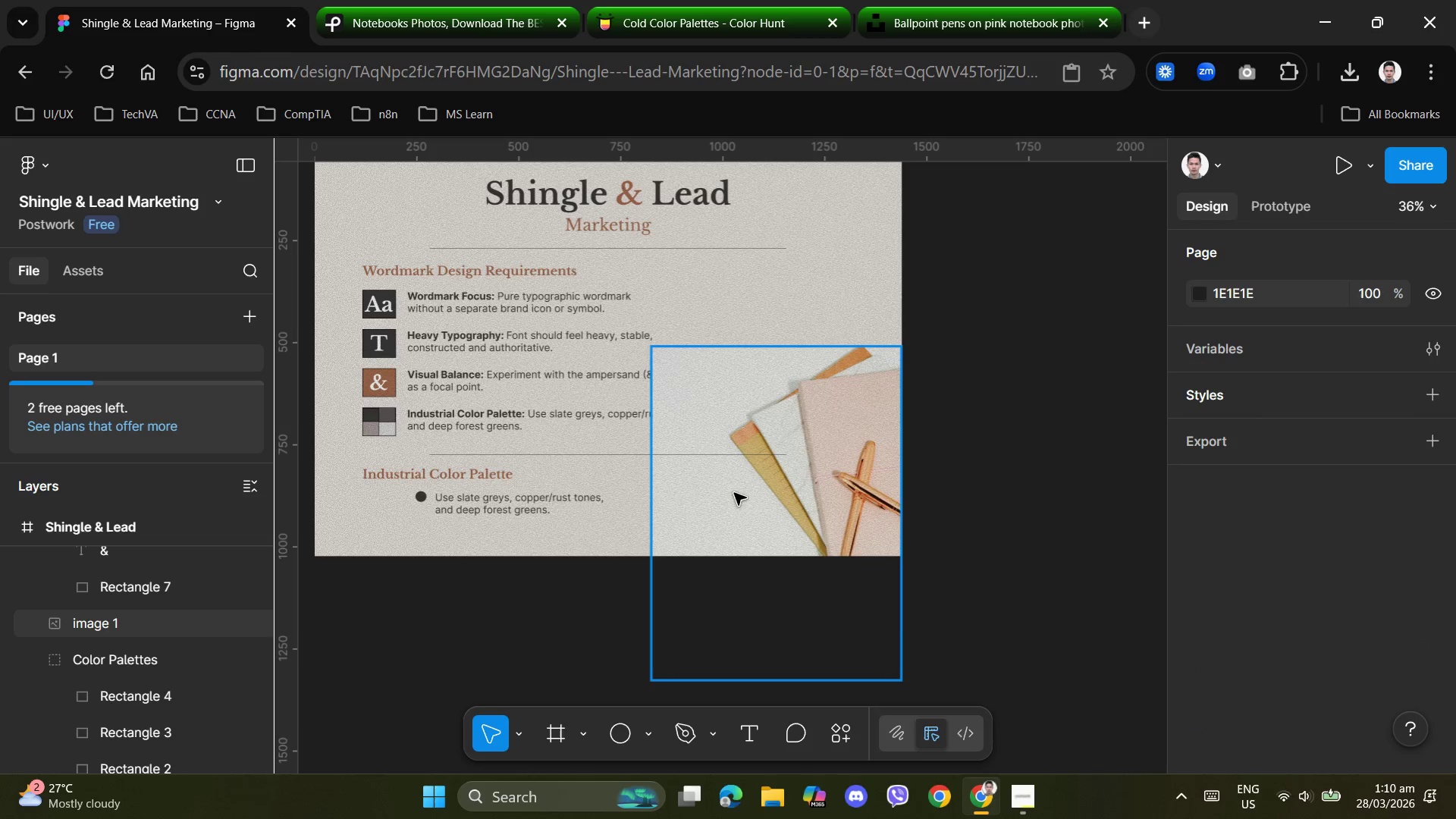 
left_click([738, 494])
 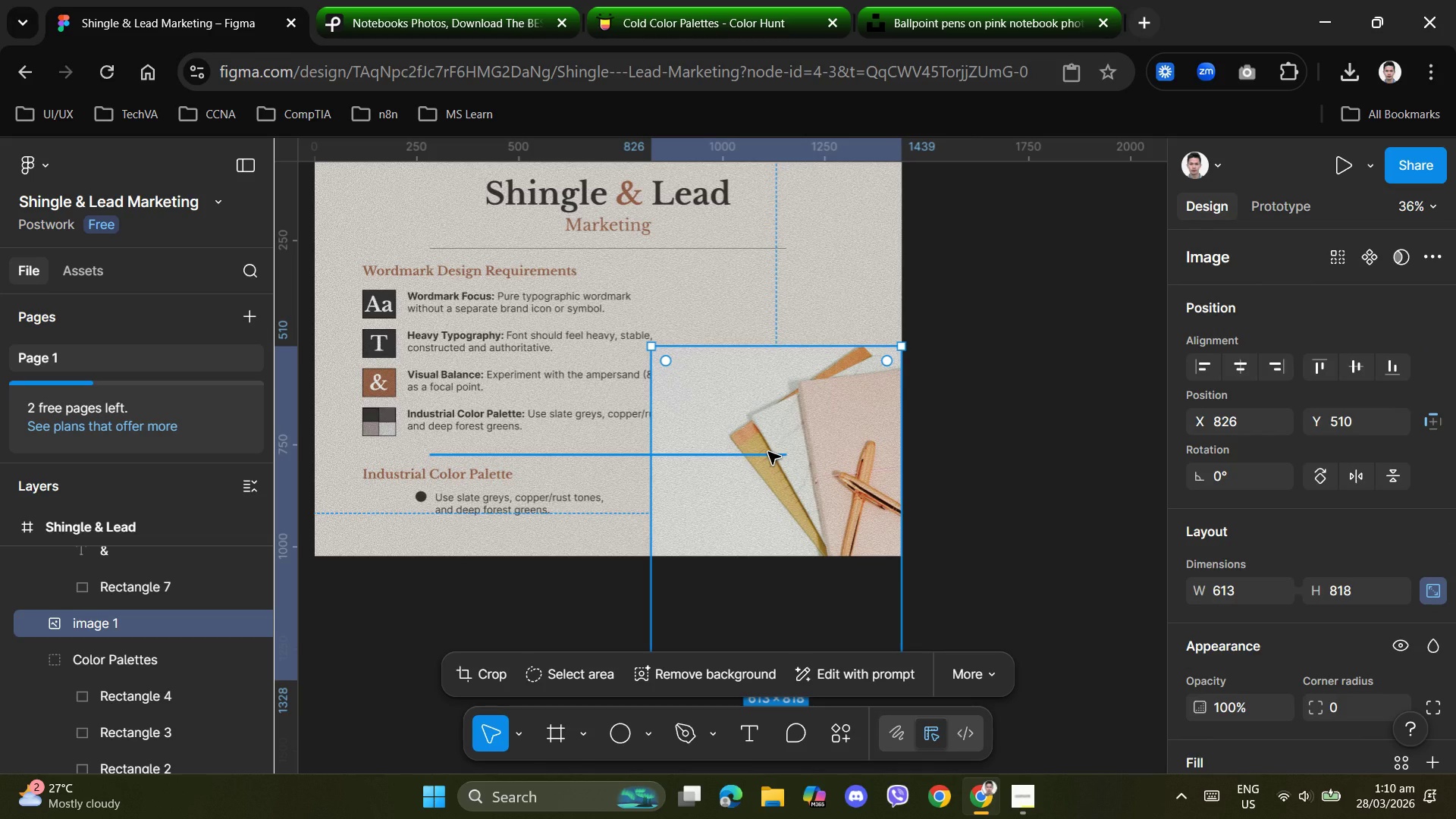 
key(Delete)
 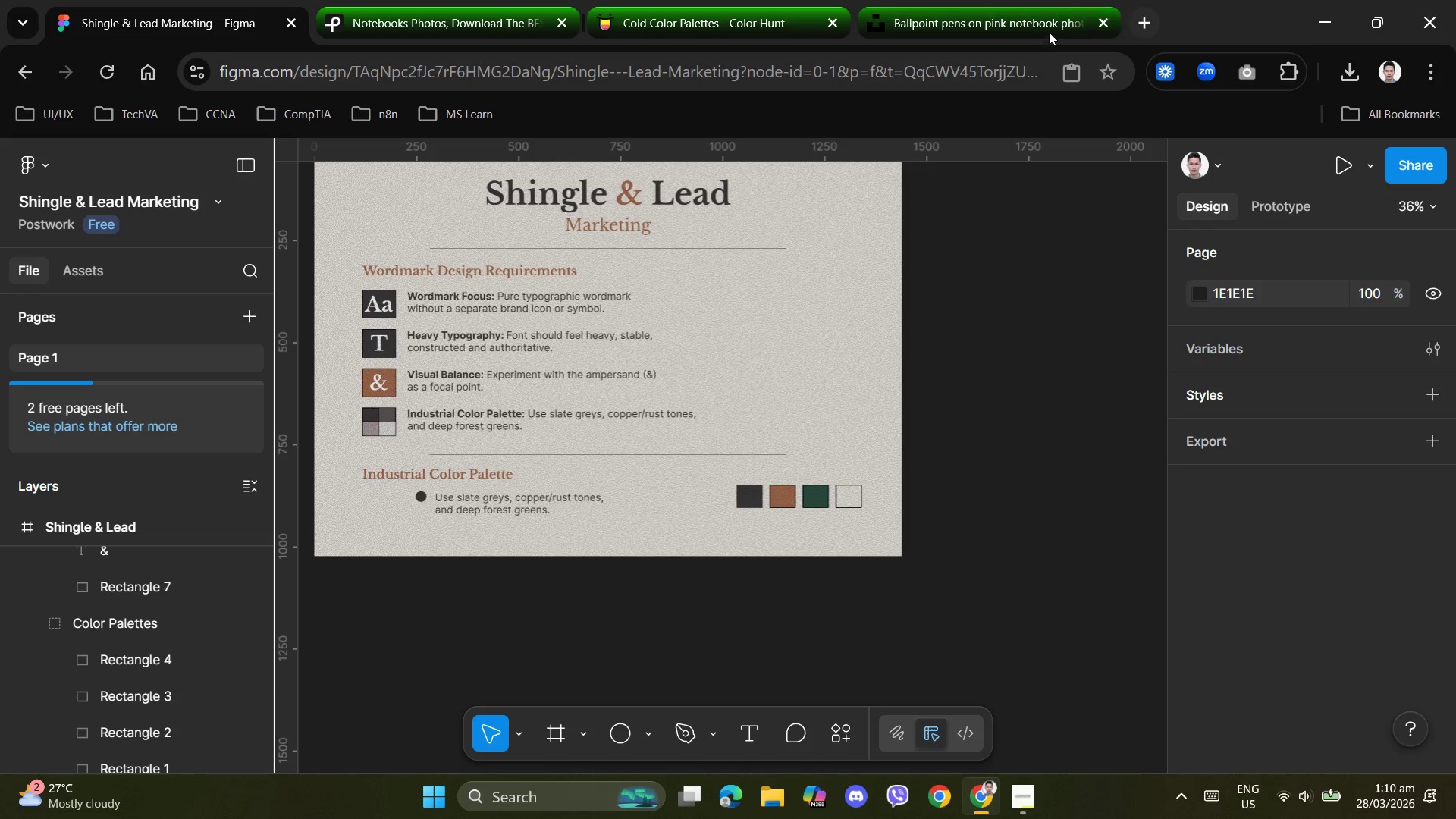 
left_click([990, 8])
 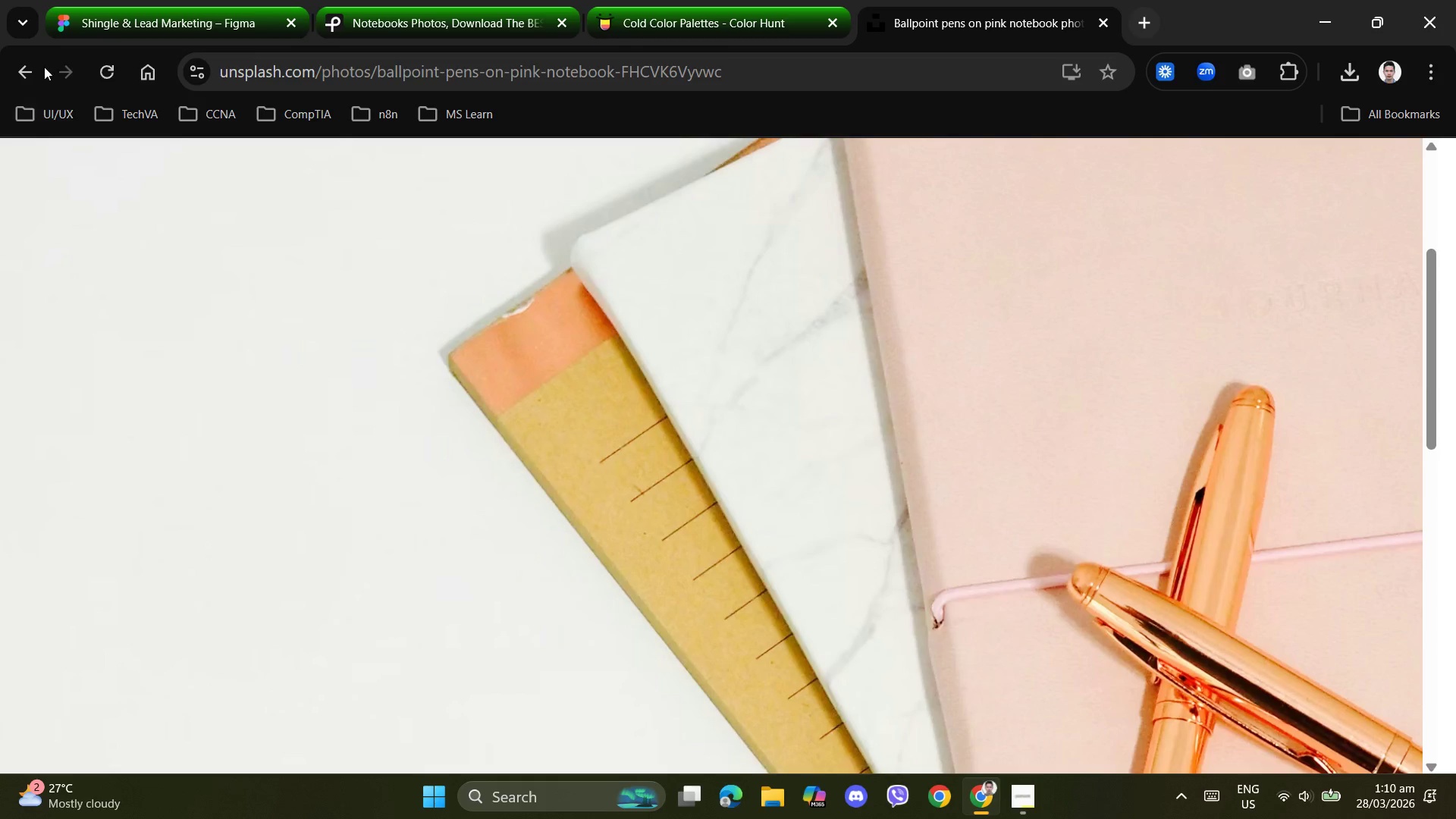 
left_click([424, 332])
 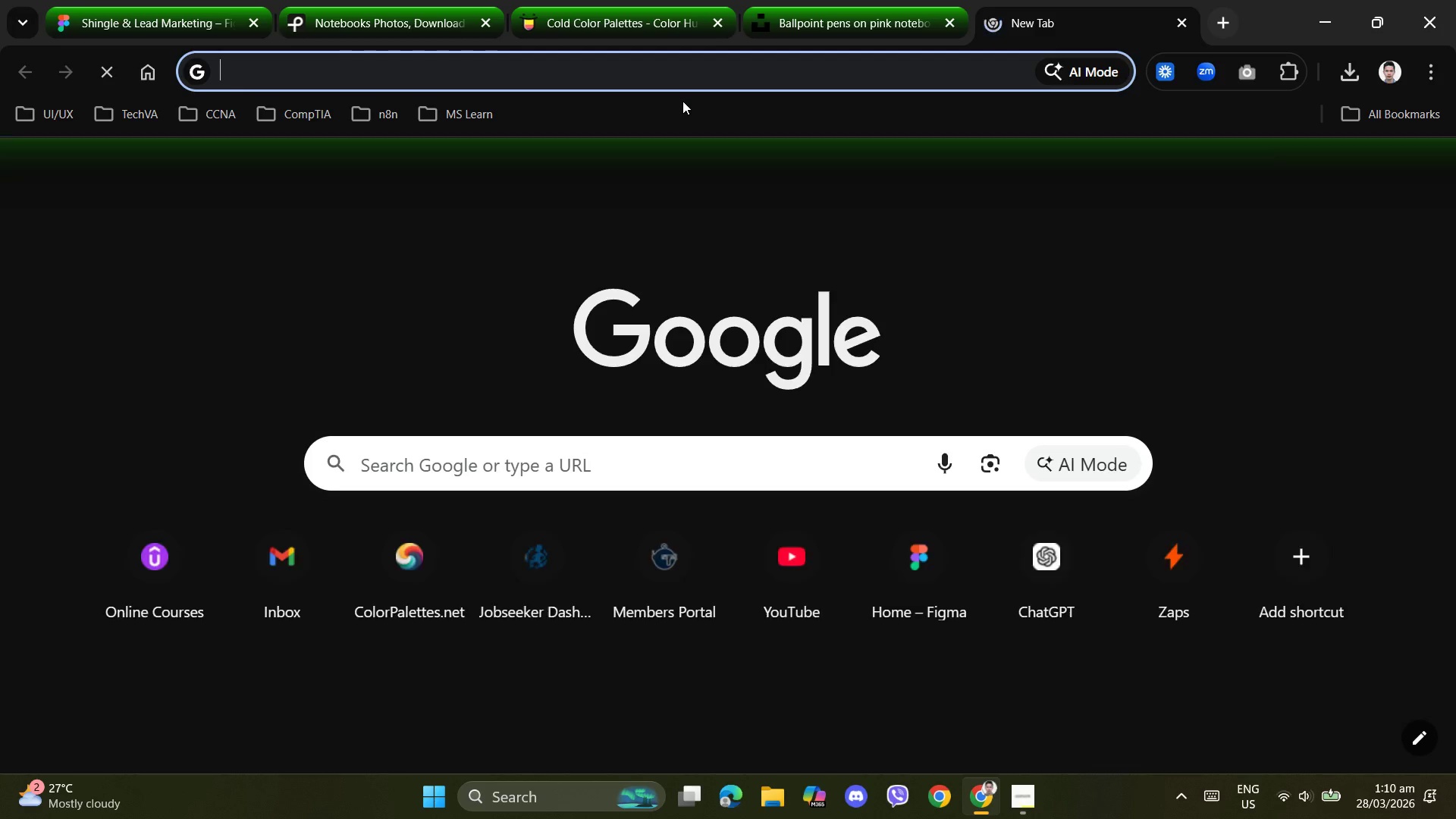 
type(ba)
 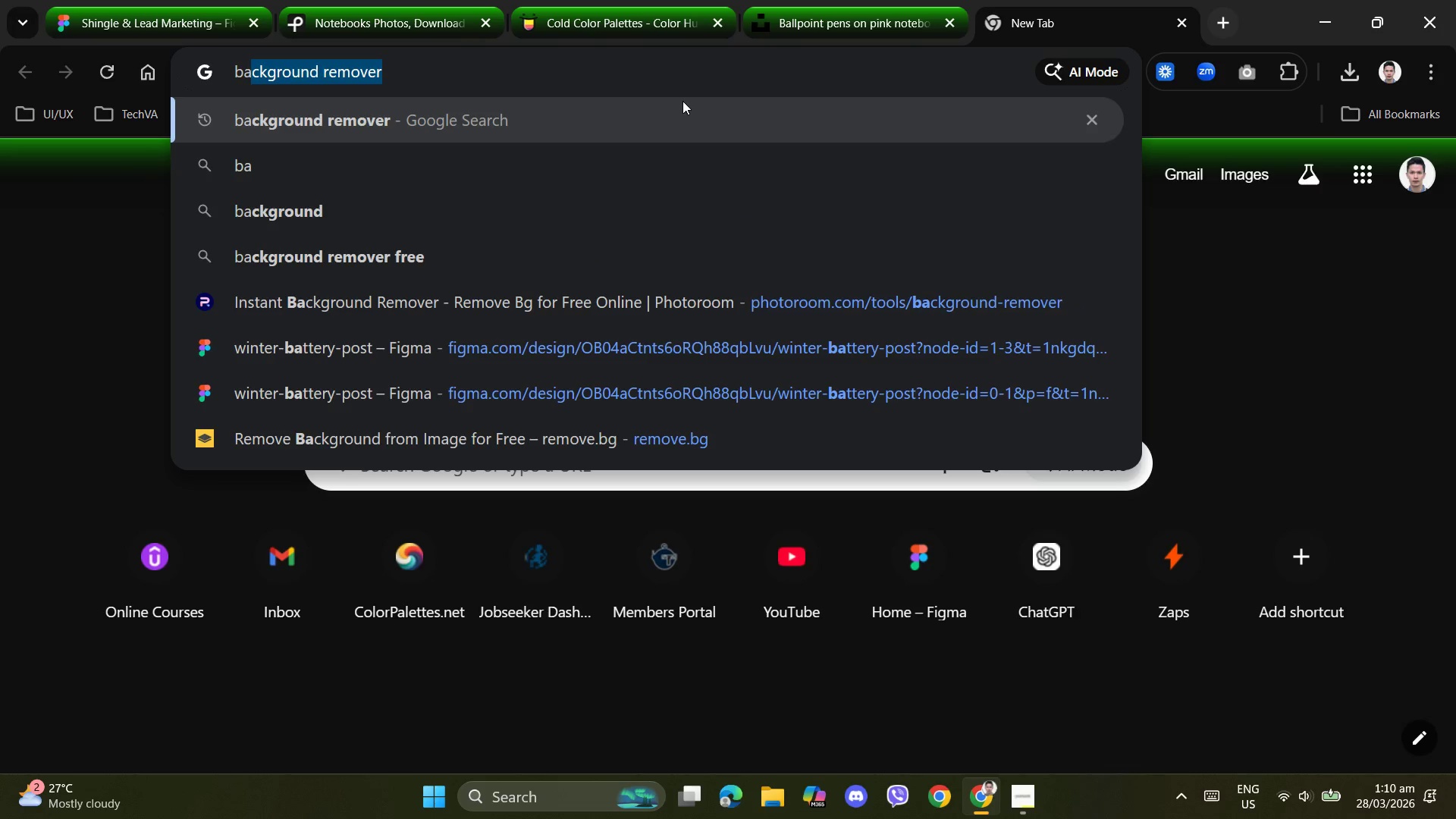 
key(ArrowRight)
 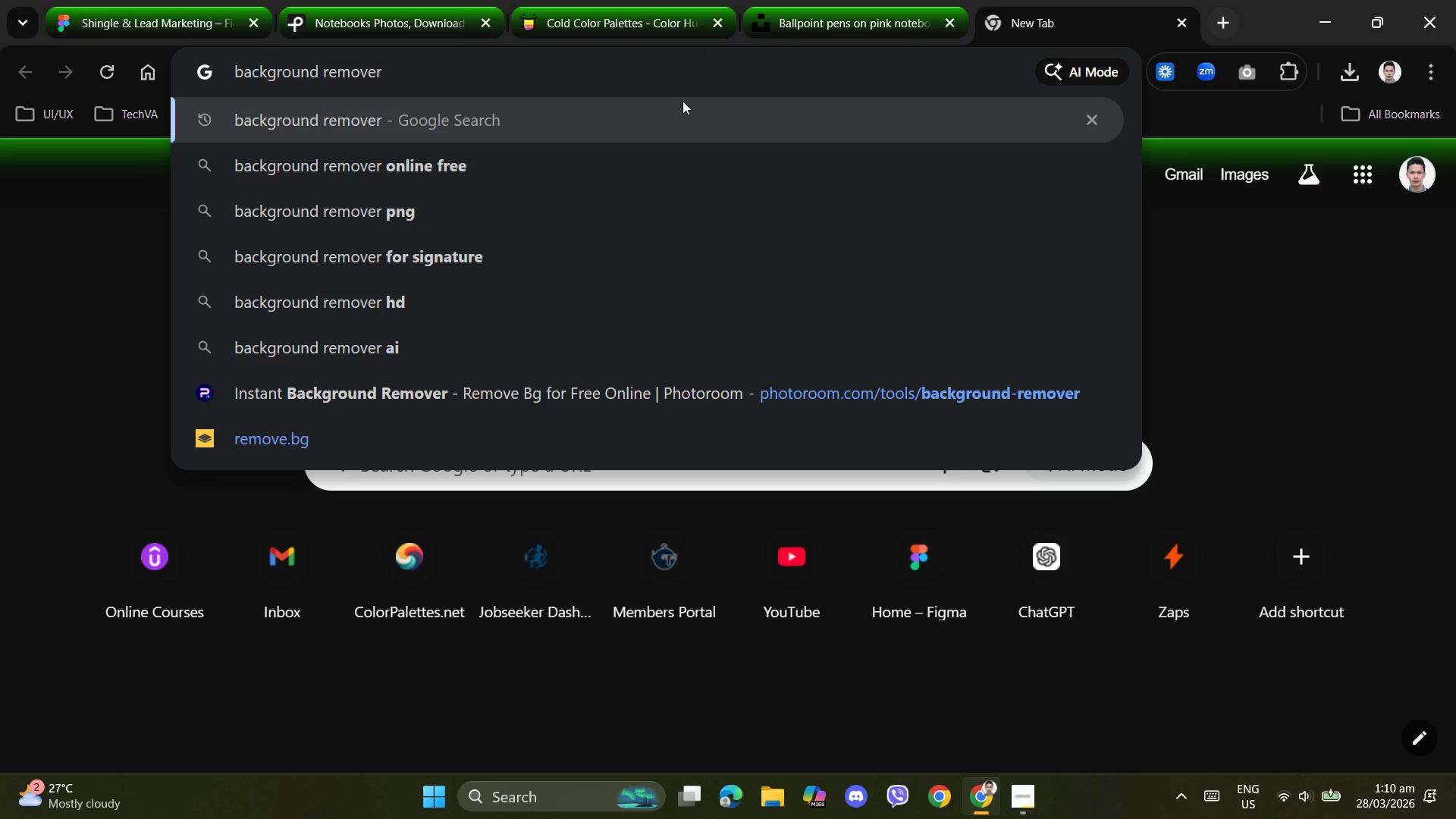 
type( for avif)
 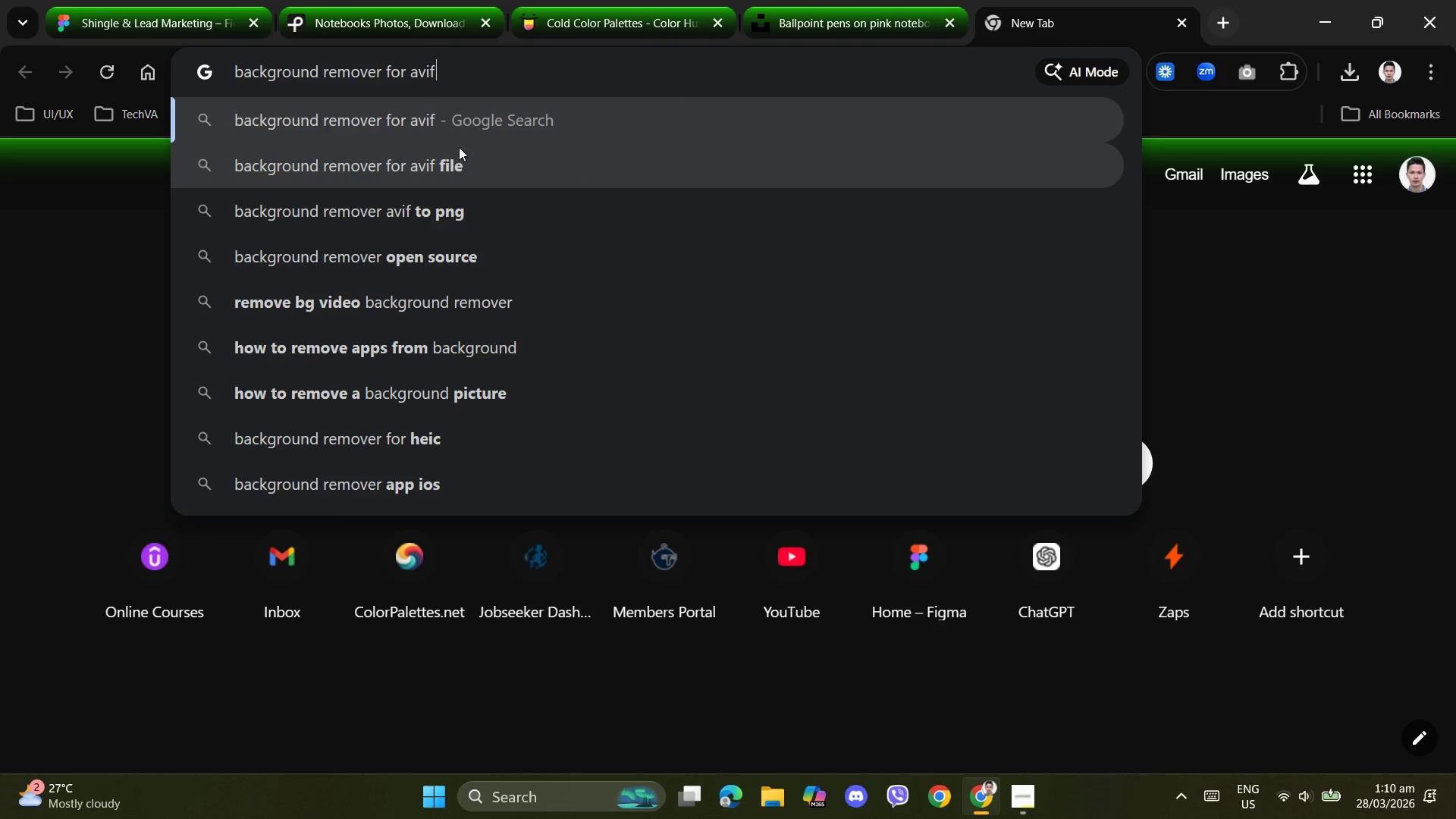 
left_click([434, 160])
 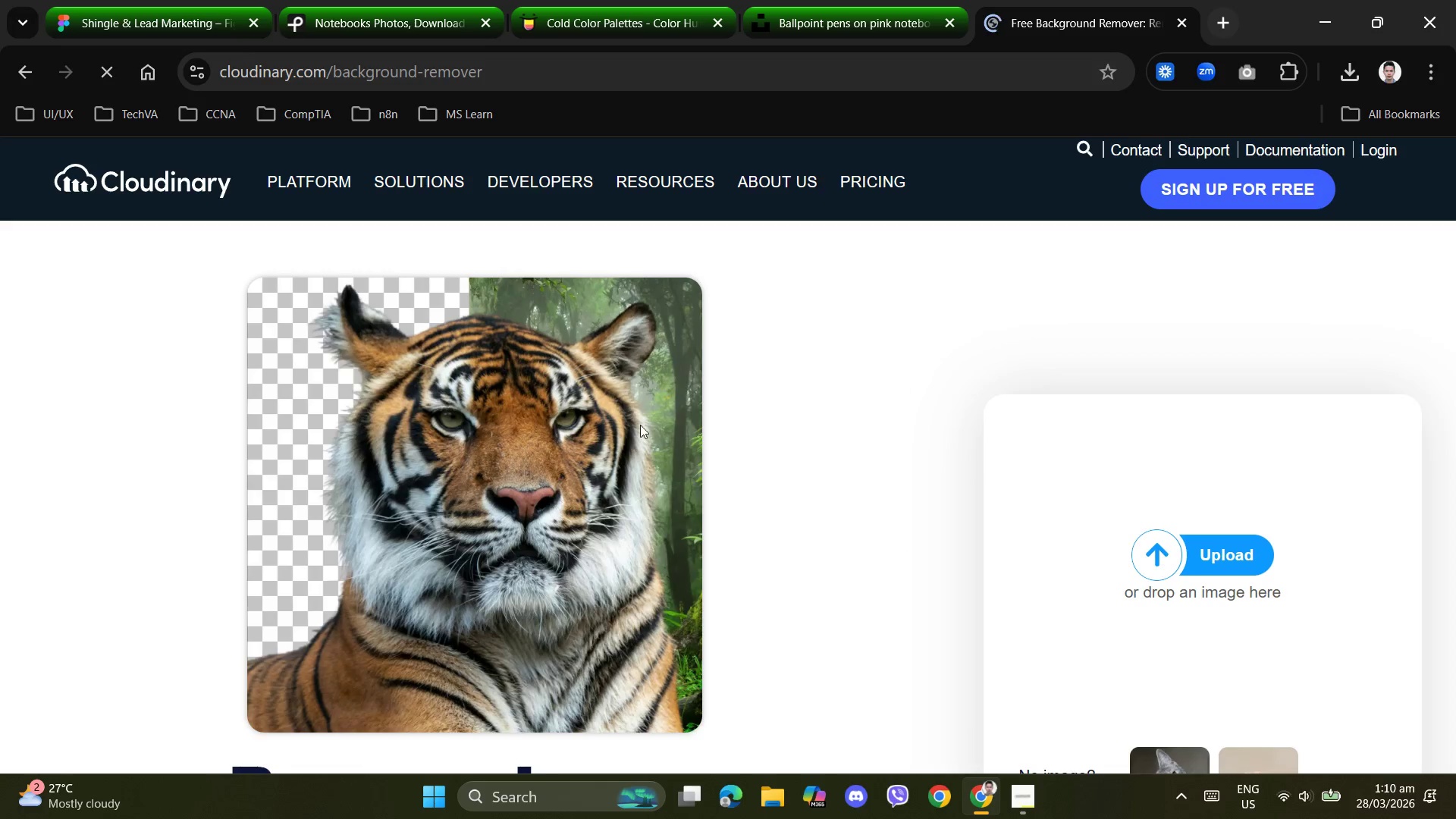 
left_click([1210, 519])
 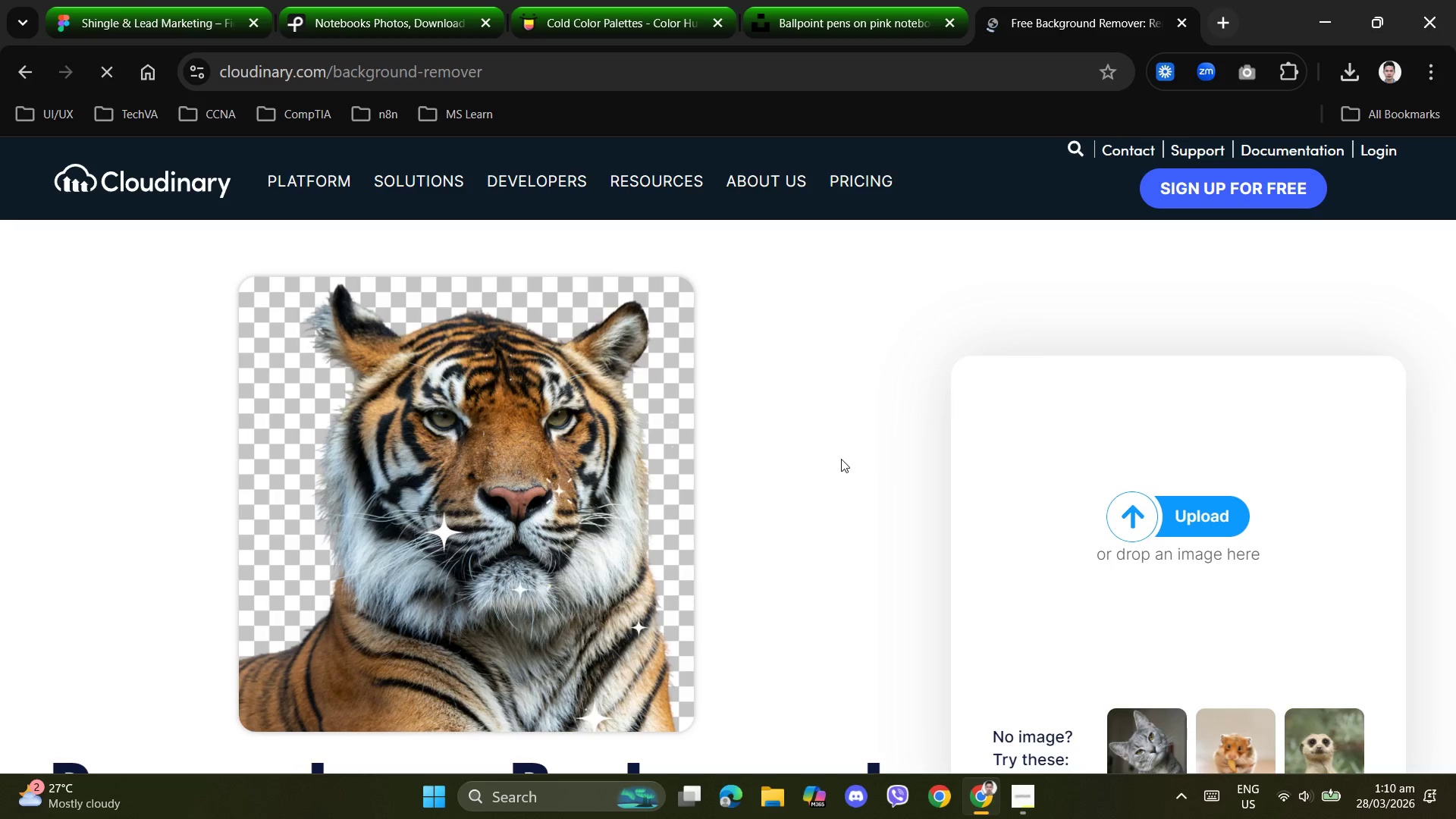 
left_click([1144, 519])
 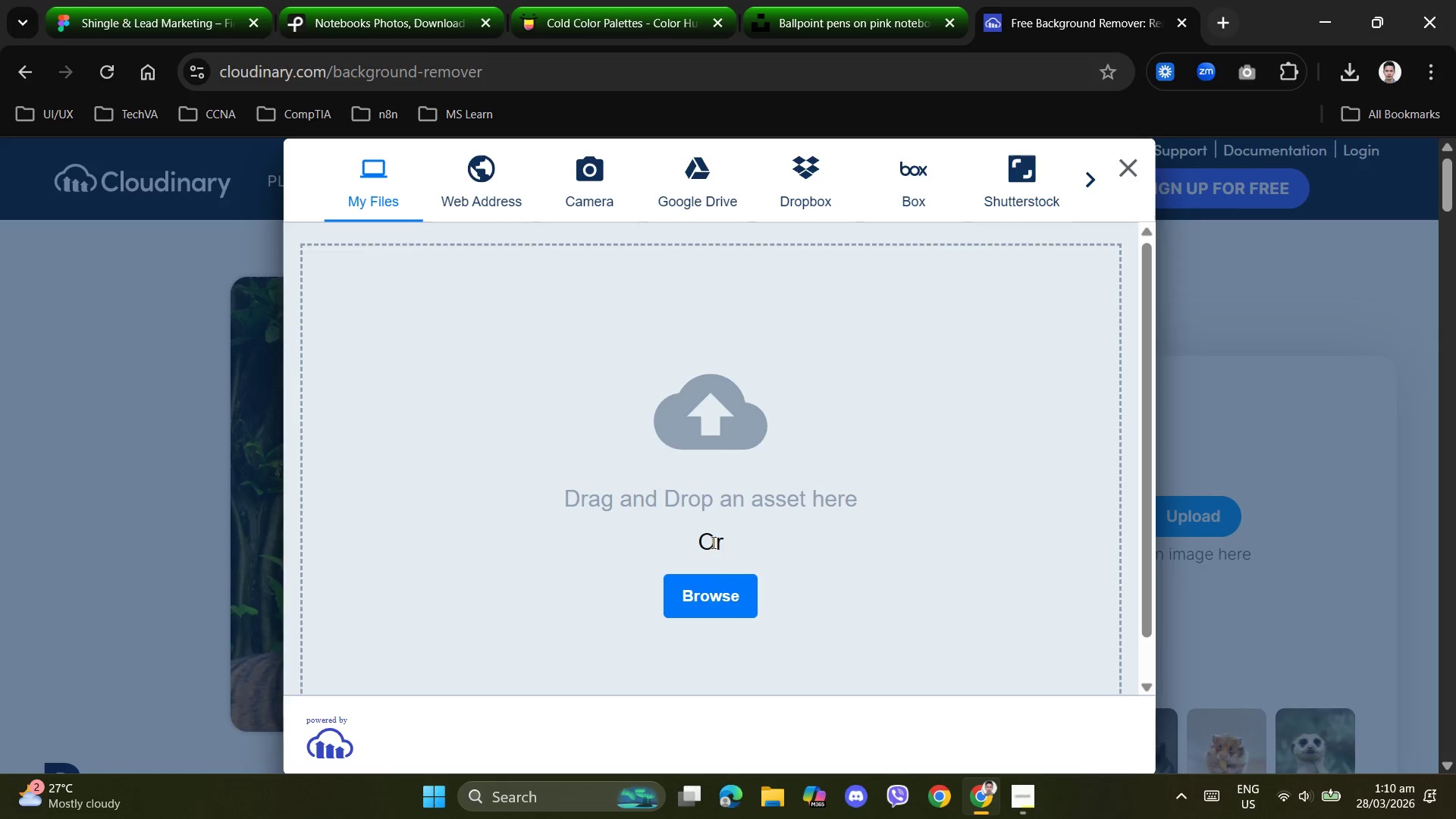 
left_click([709, 594])
 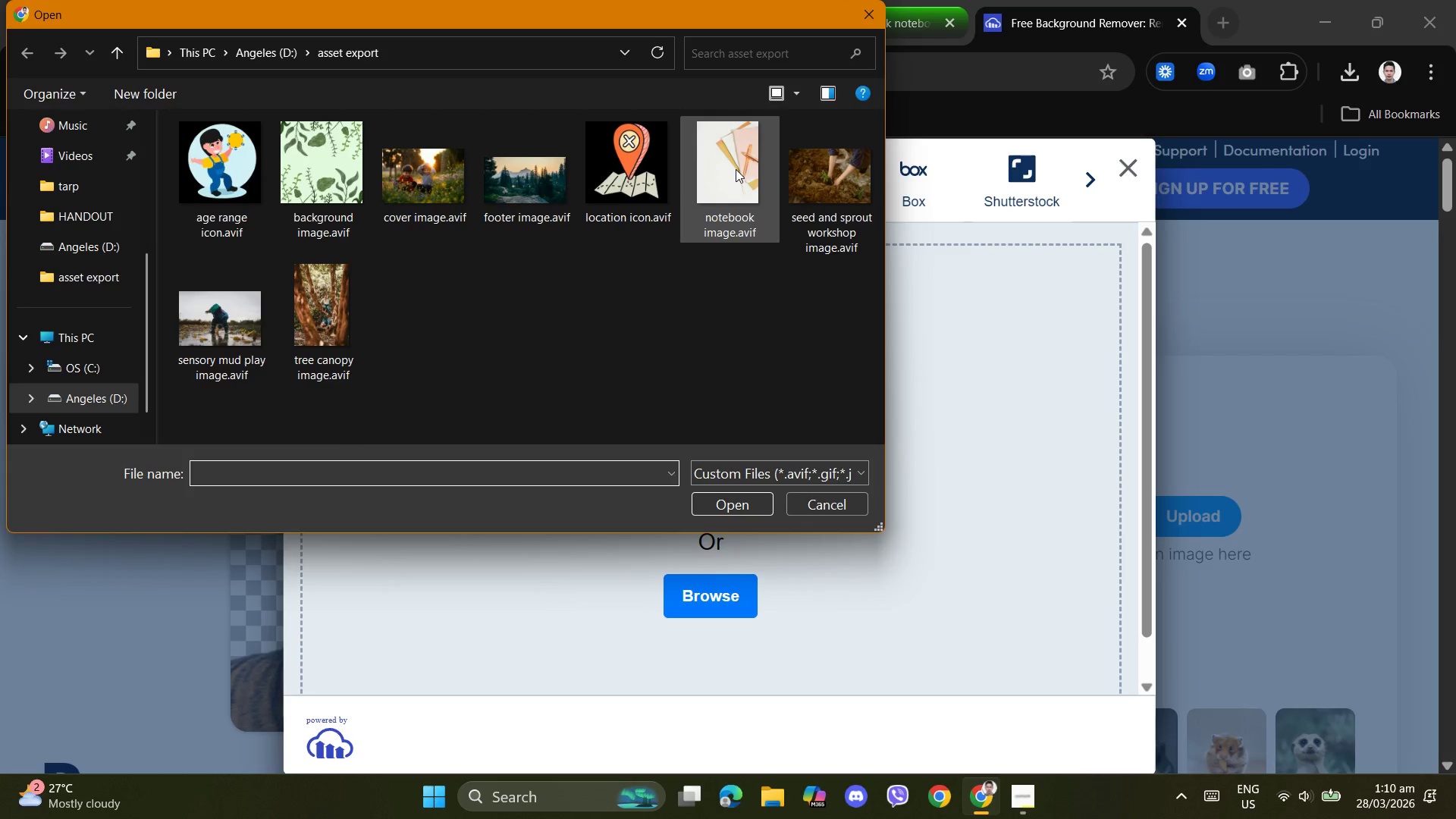 
left_click([727, 174])
 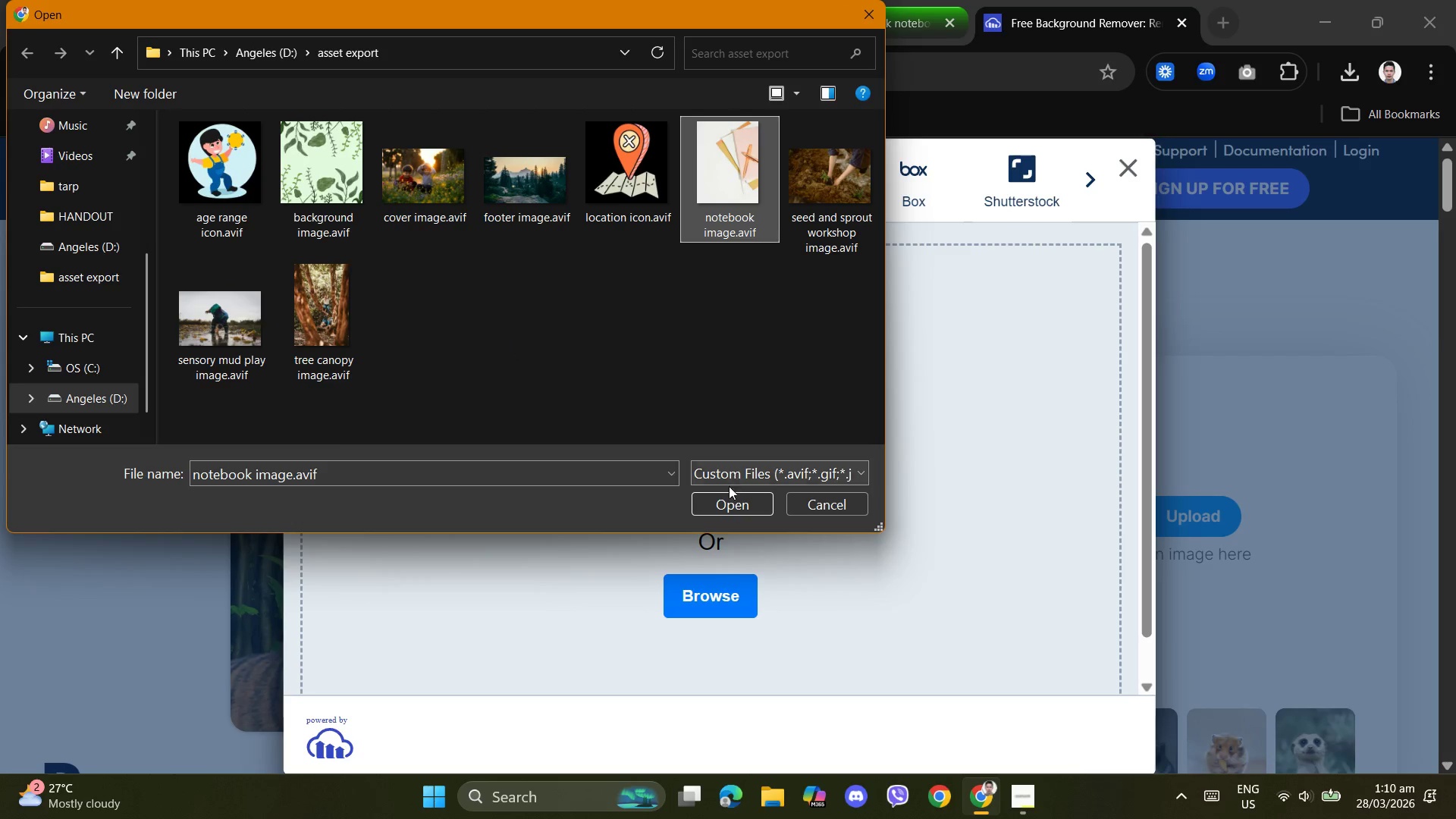 
left_click([725, 503])
 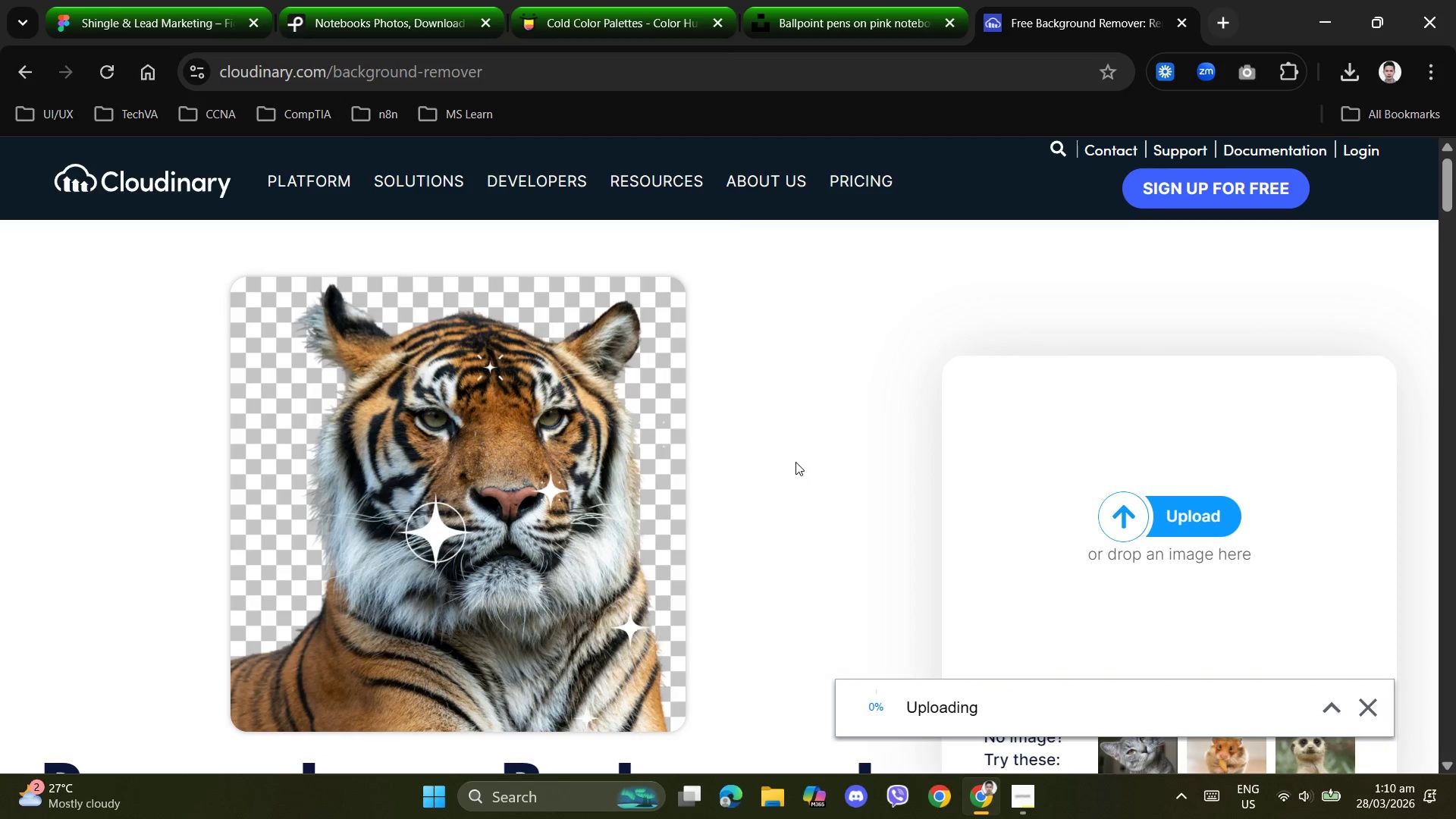 
scroll: coordinate [861, 482], scroll_direction: down, amount: 2.0
 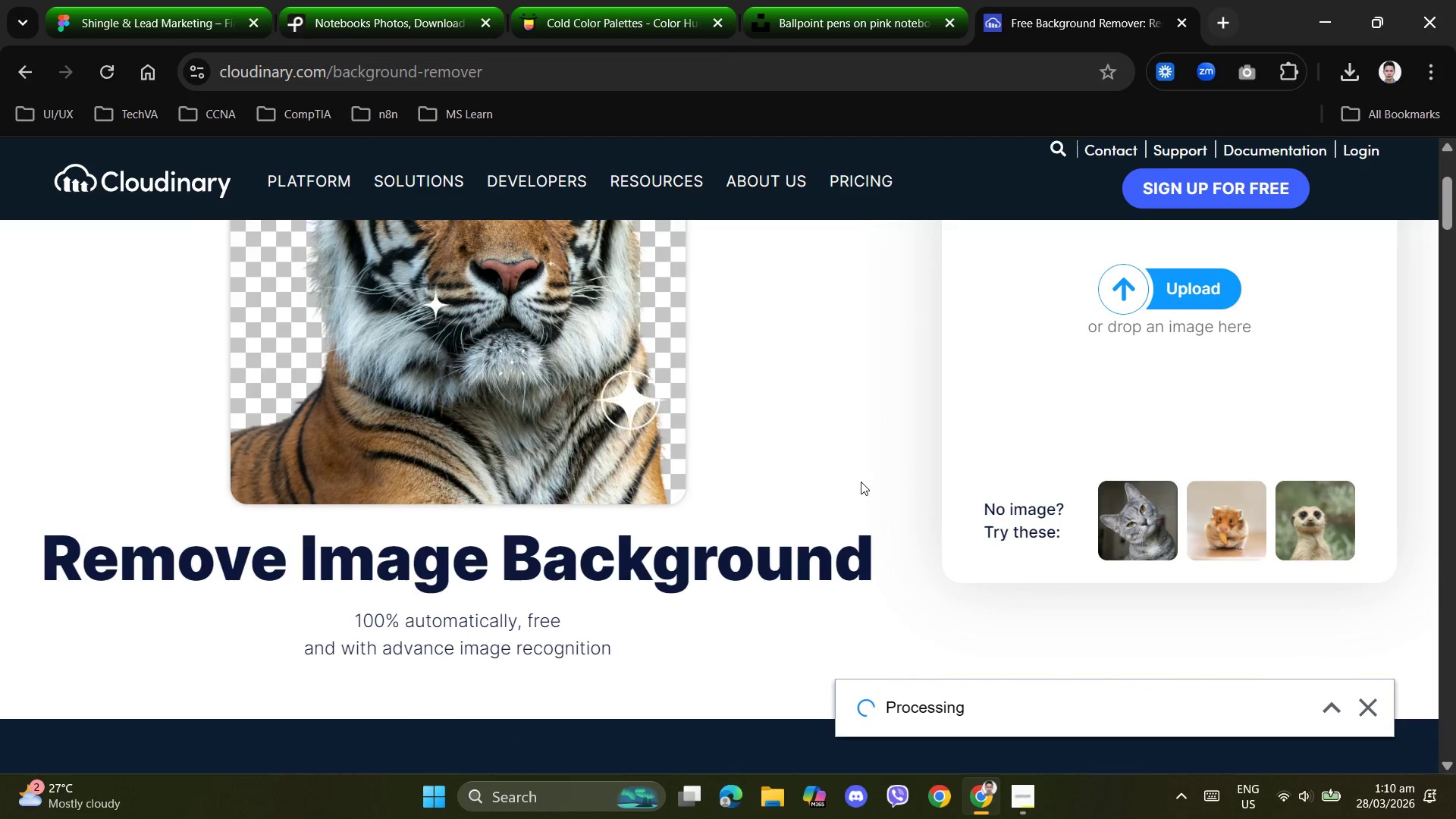 
scroll: coordinate [861, 482], scroll_direction: up, amount: 3.0
 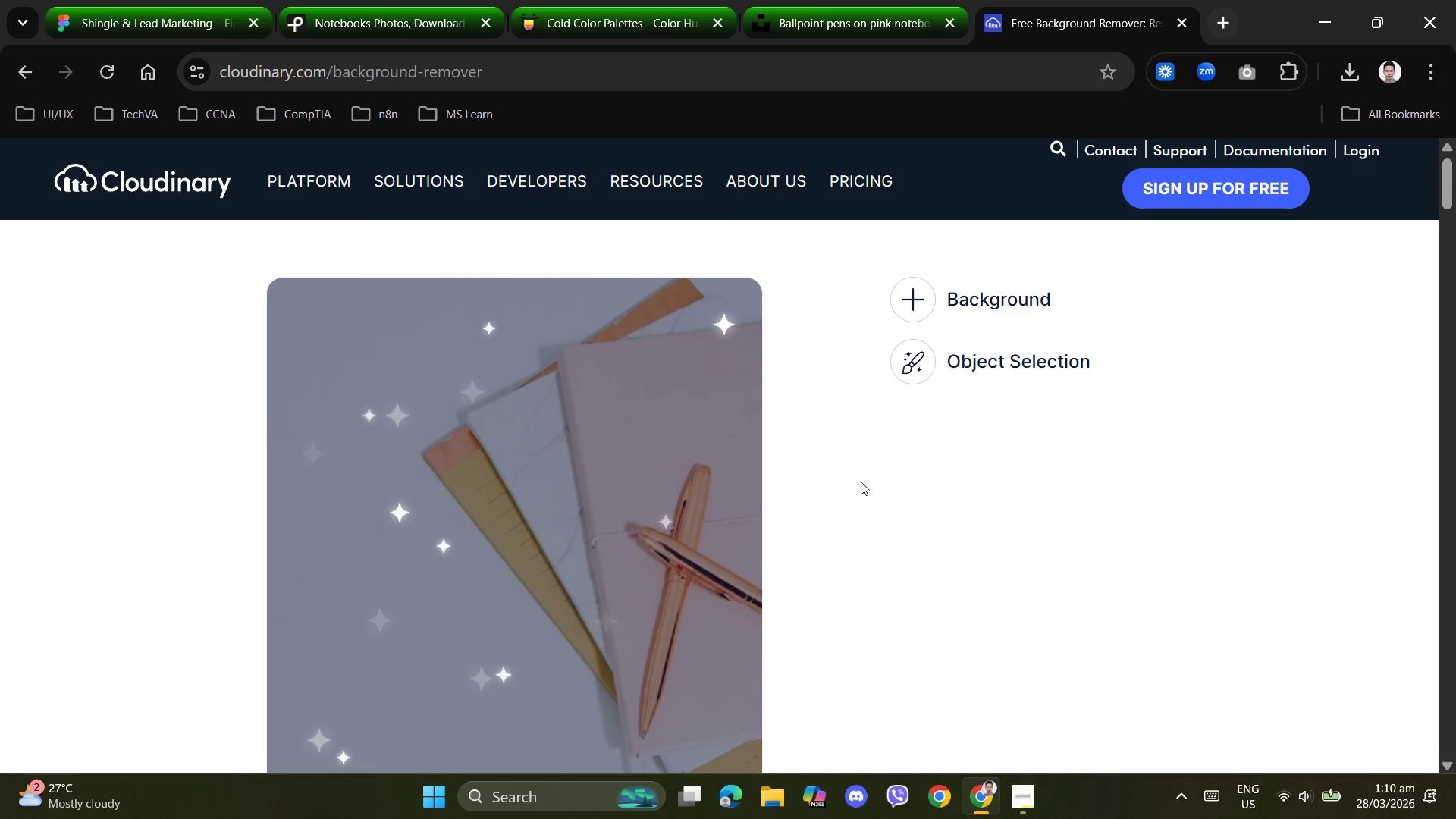 
scroll: coordinate [861, 482], scroll_direction: down, amount: 1.0
 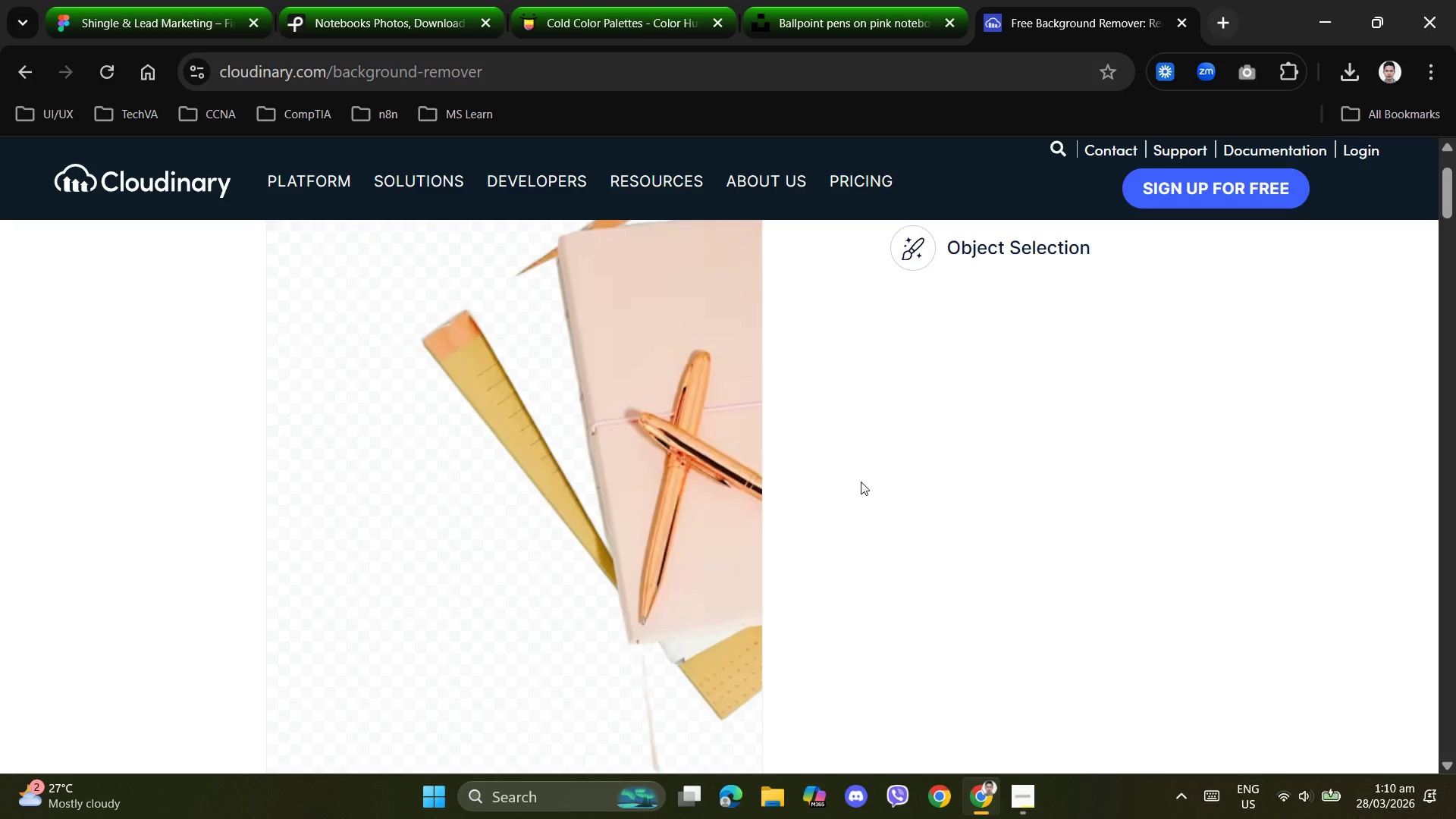 
scroll: coordinate [861, 482], scroll_direction: up, amount: 1.0
 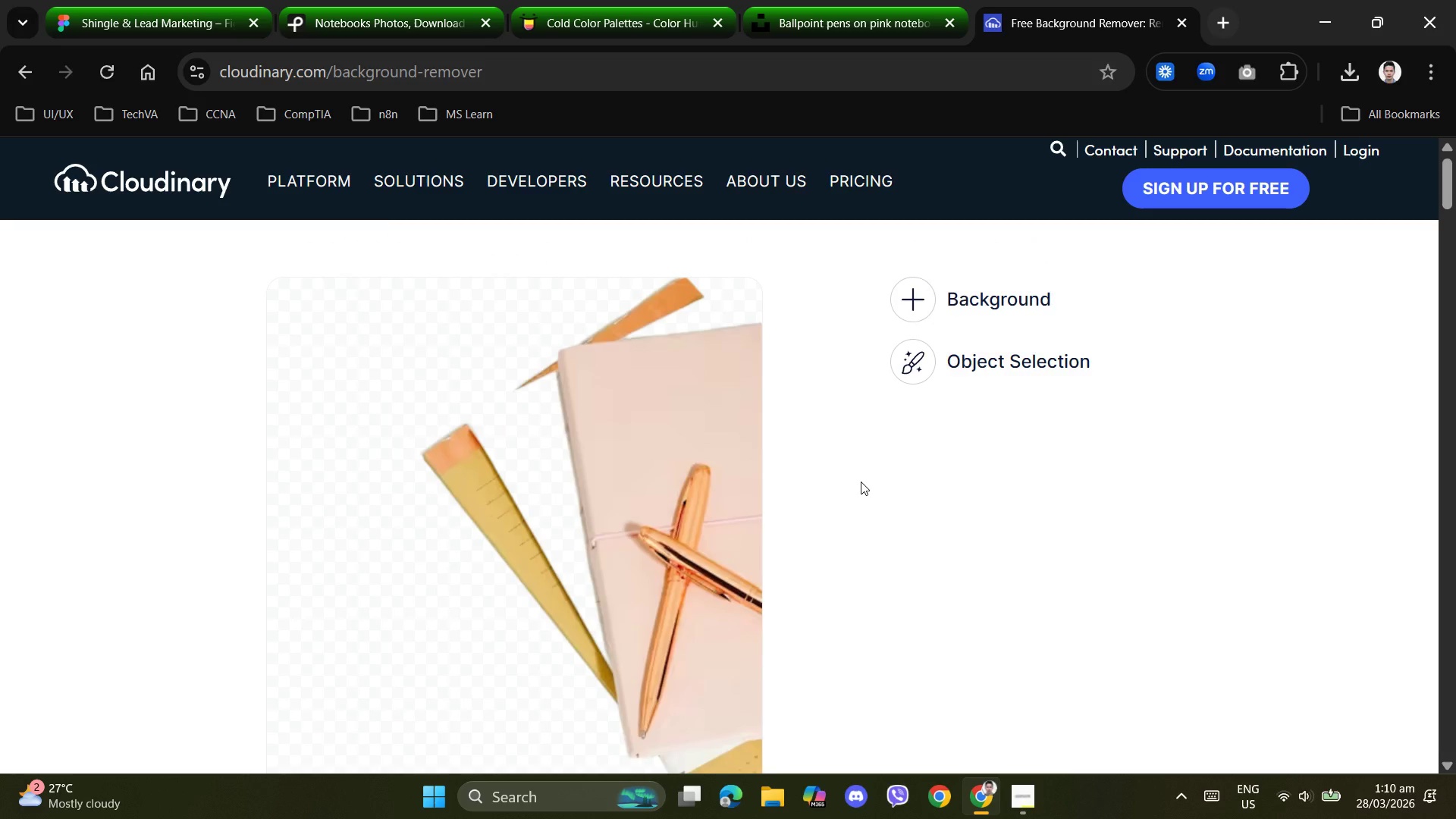 
scroll: coordinate [861, 482], scroll_direction: down, amount: 2.0
 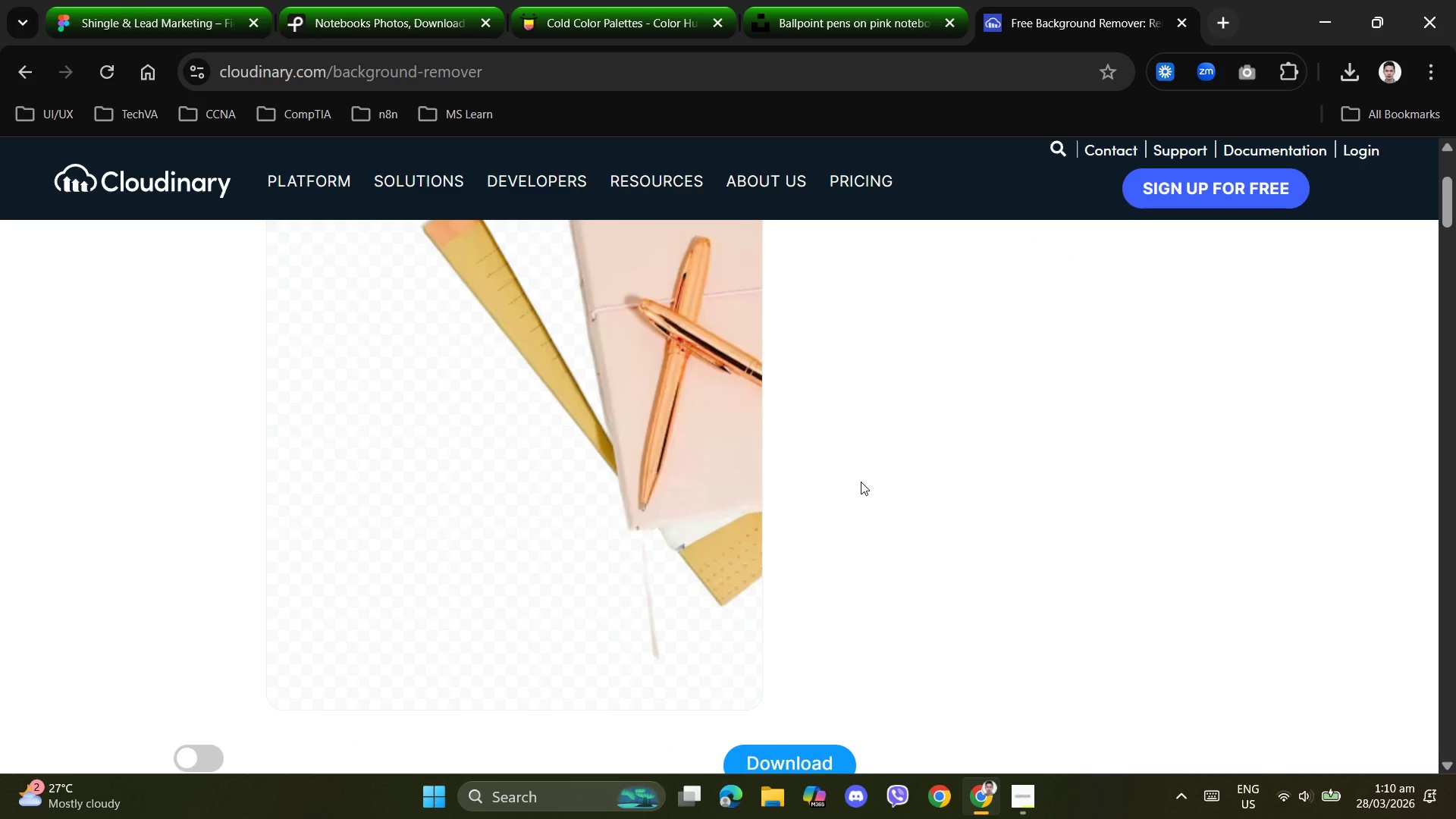 
scroll: coordinate [861, 482], scroll_direction: up, amount: 1.0
 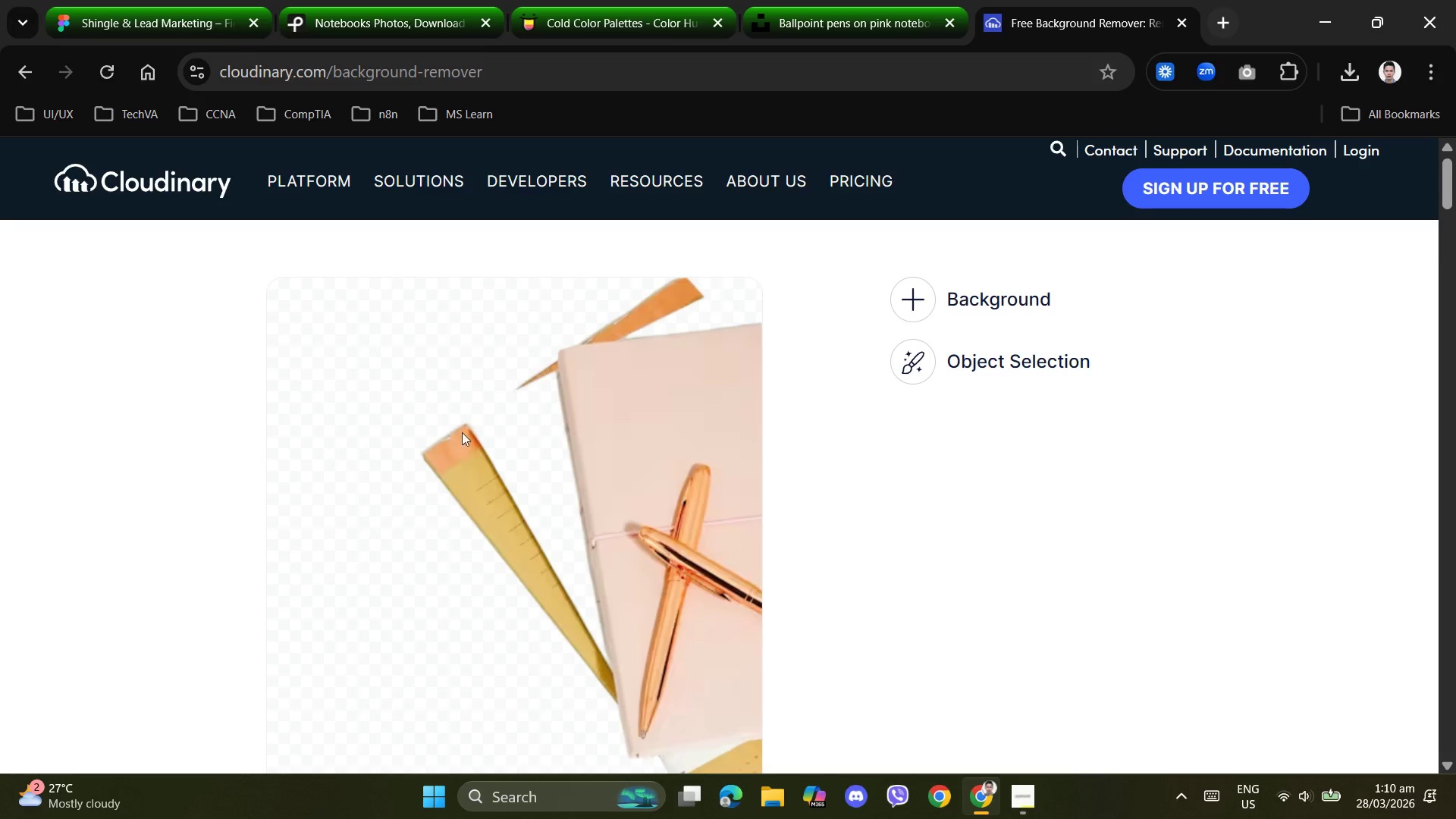 
scroll: coordinate [724, 387], scroll_direction: down, amount: 2.0
 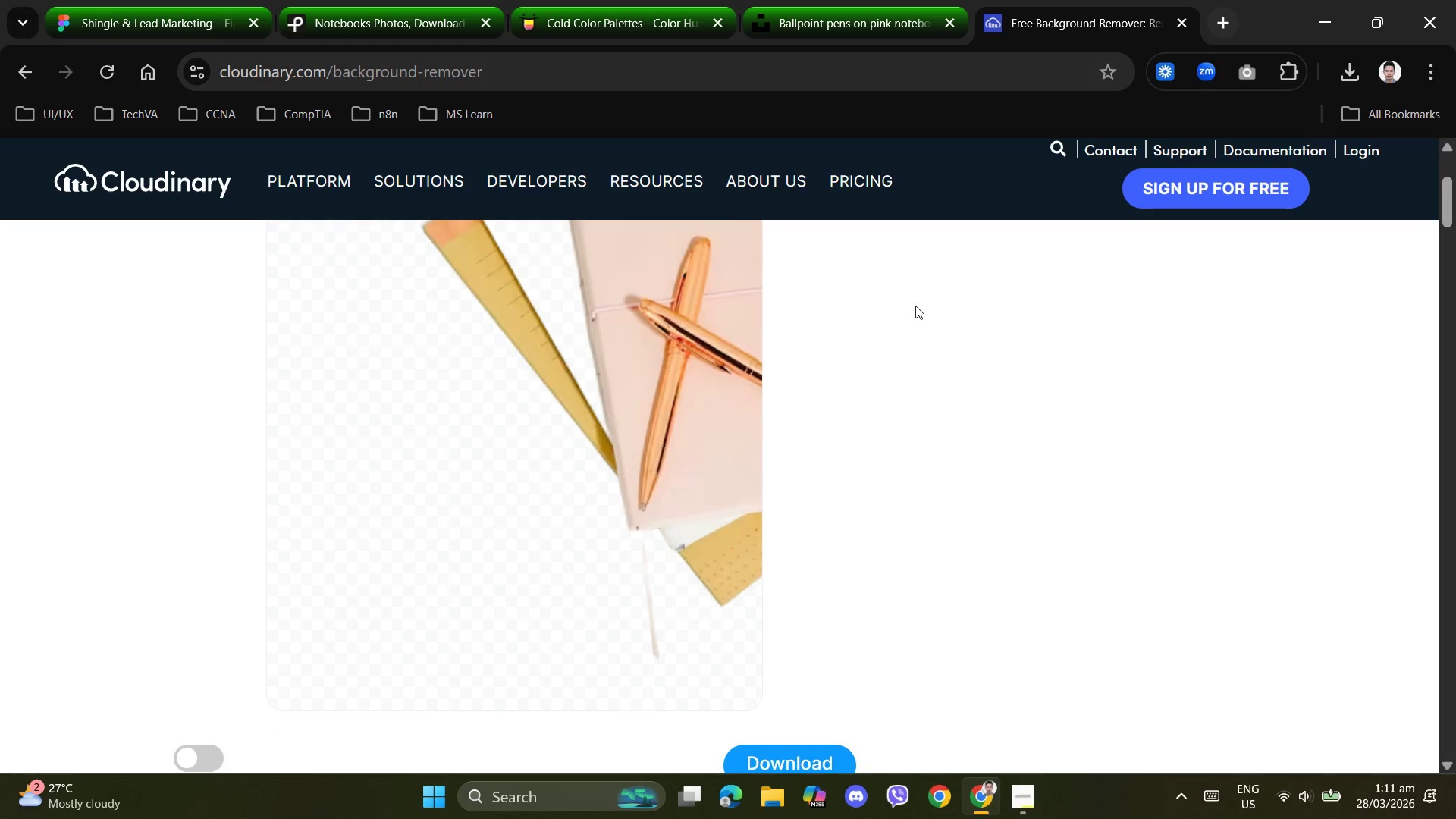 
scroll: coordinate [909, 329], scroll_direction: up, amount: 2.0
 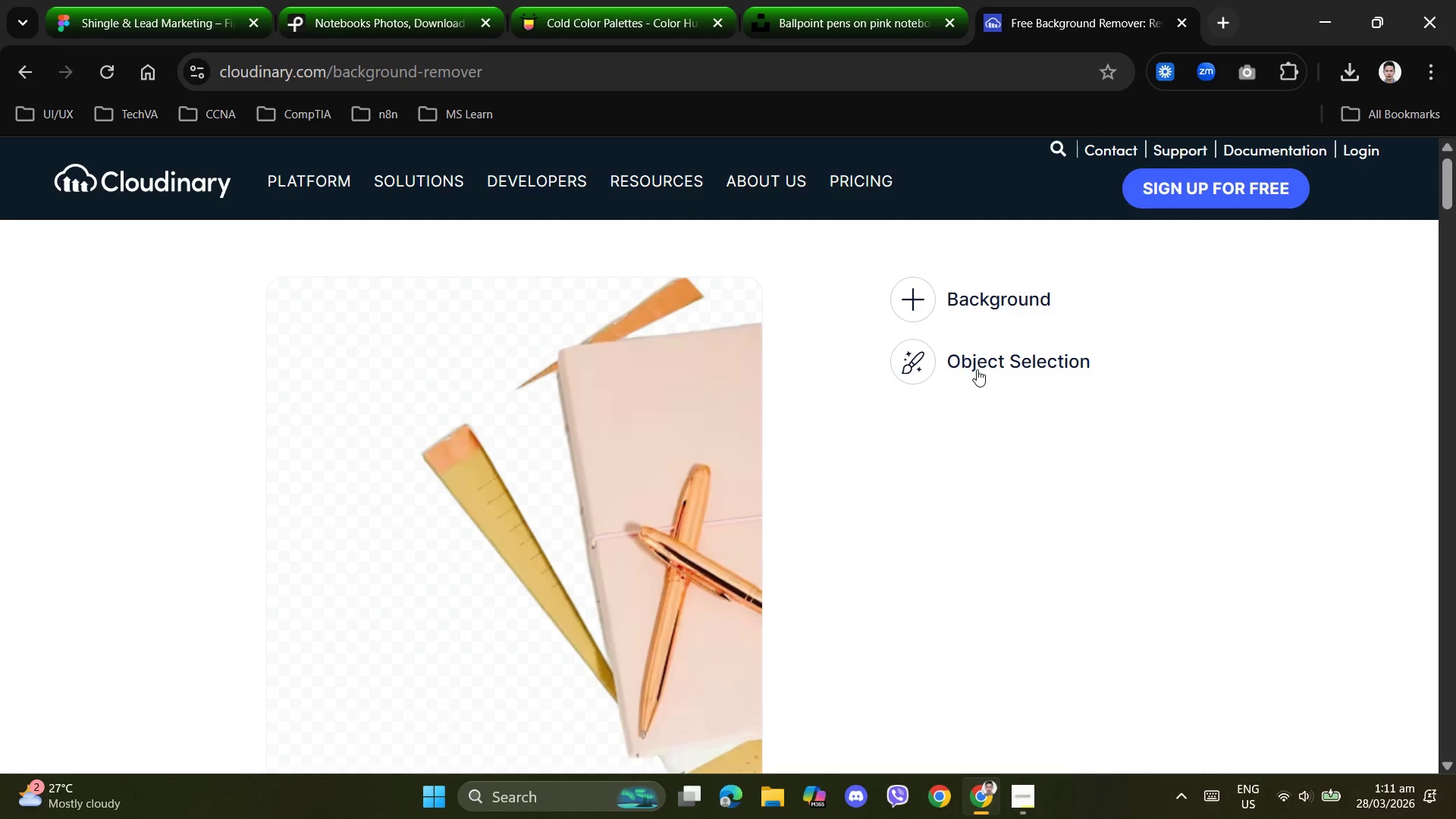 
left_click([905, 362])
 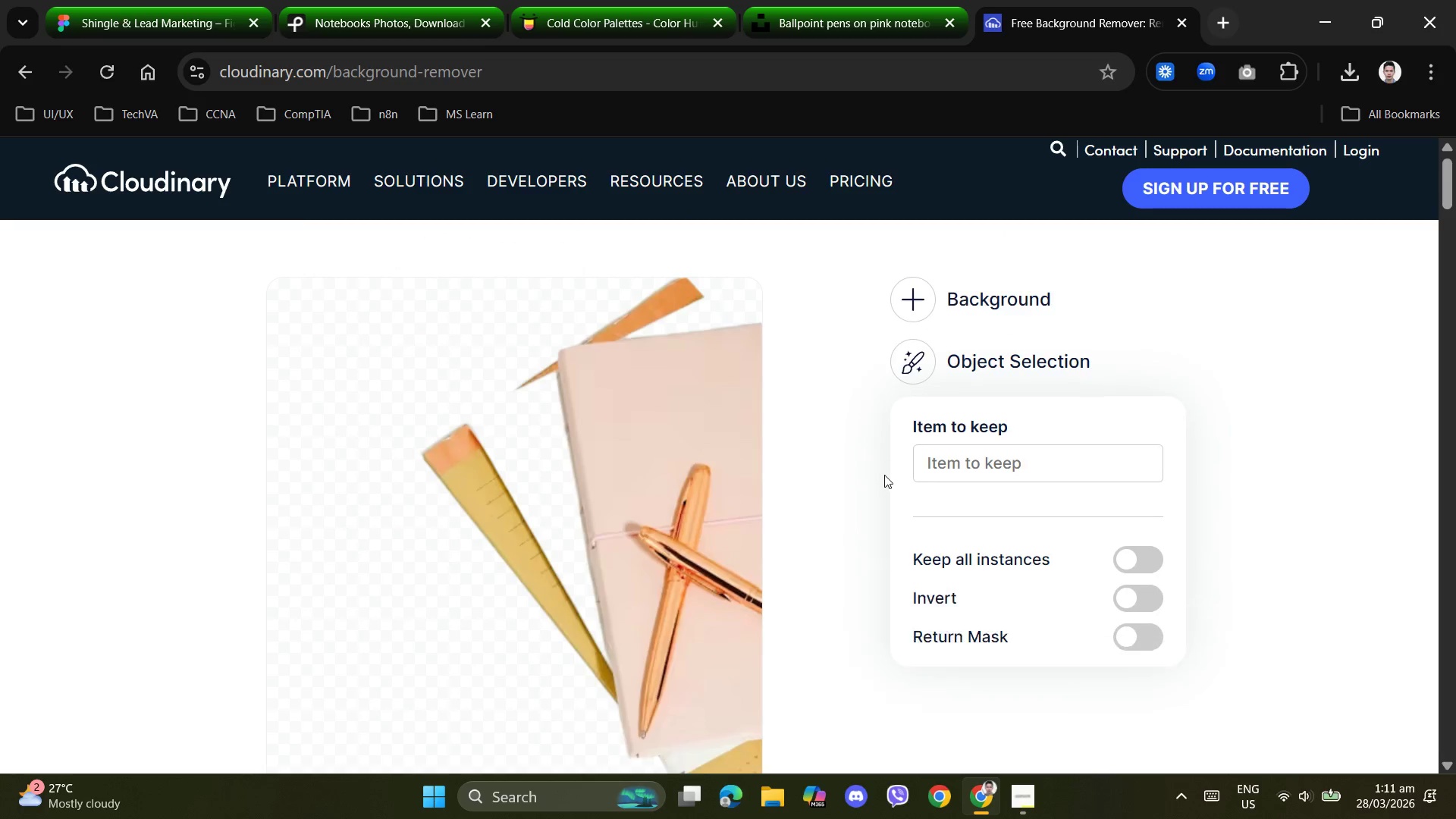 
scroll: coordinate [880, 478], scroll_direction: down, amount: 3.0
 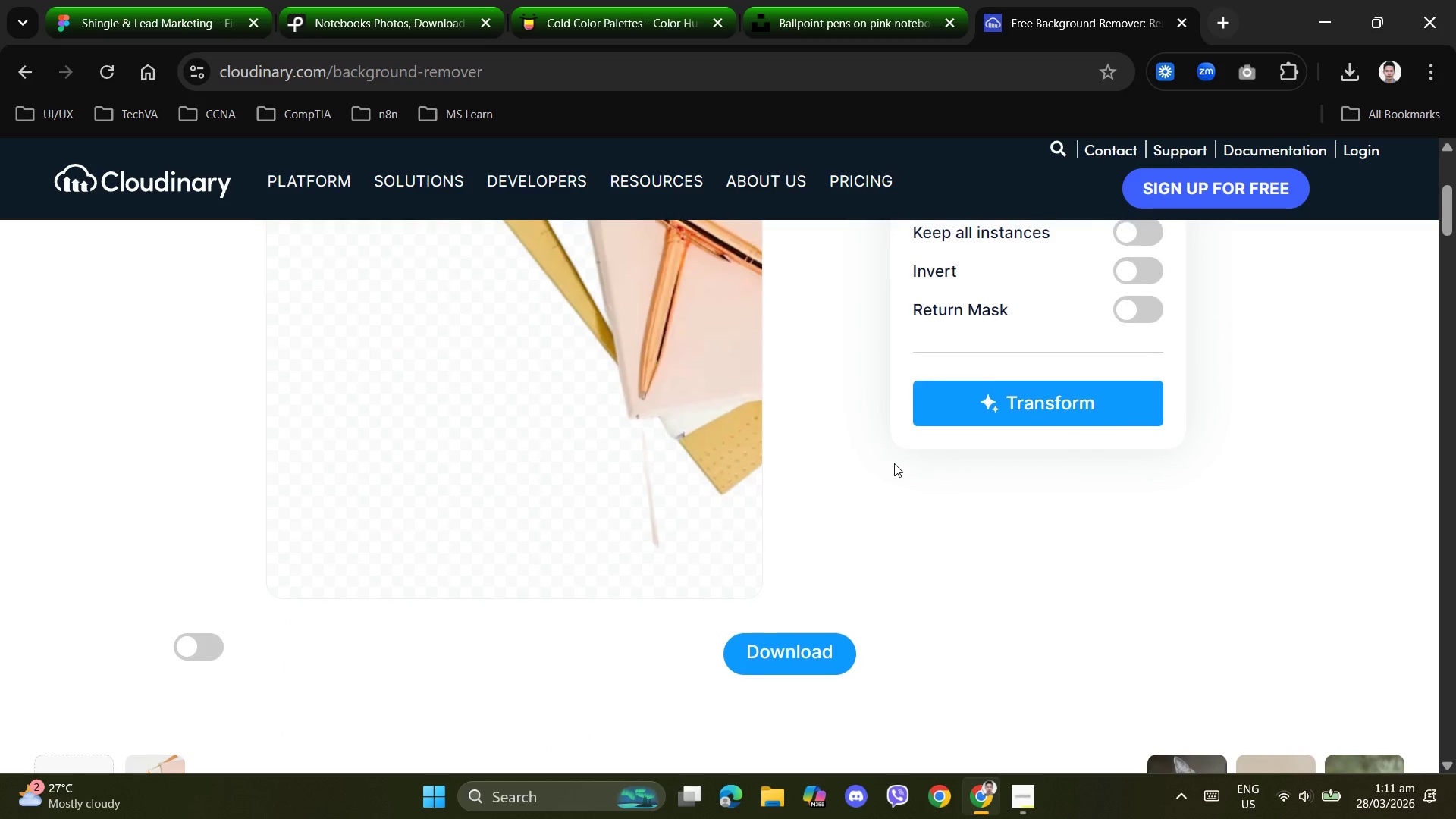 
scroll: coordinate [894, 463], scroll_direction: up, amount: 2.0
 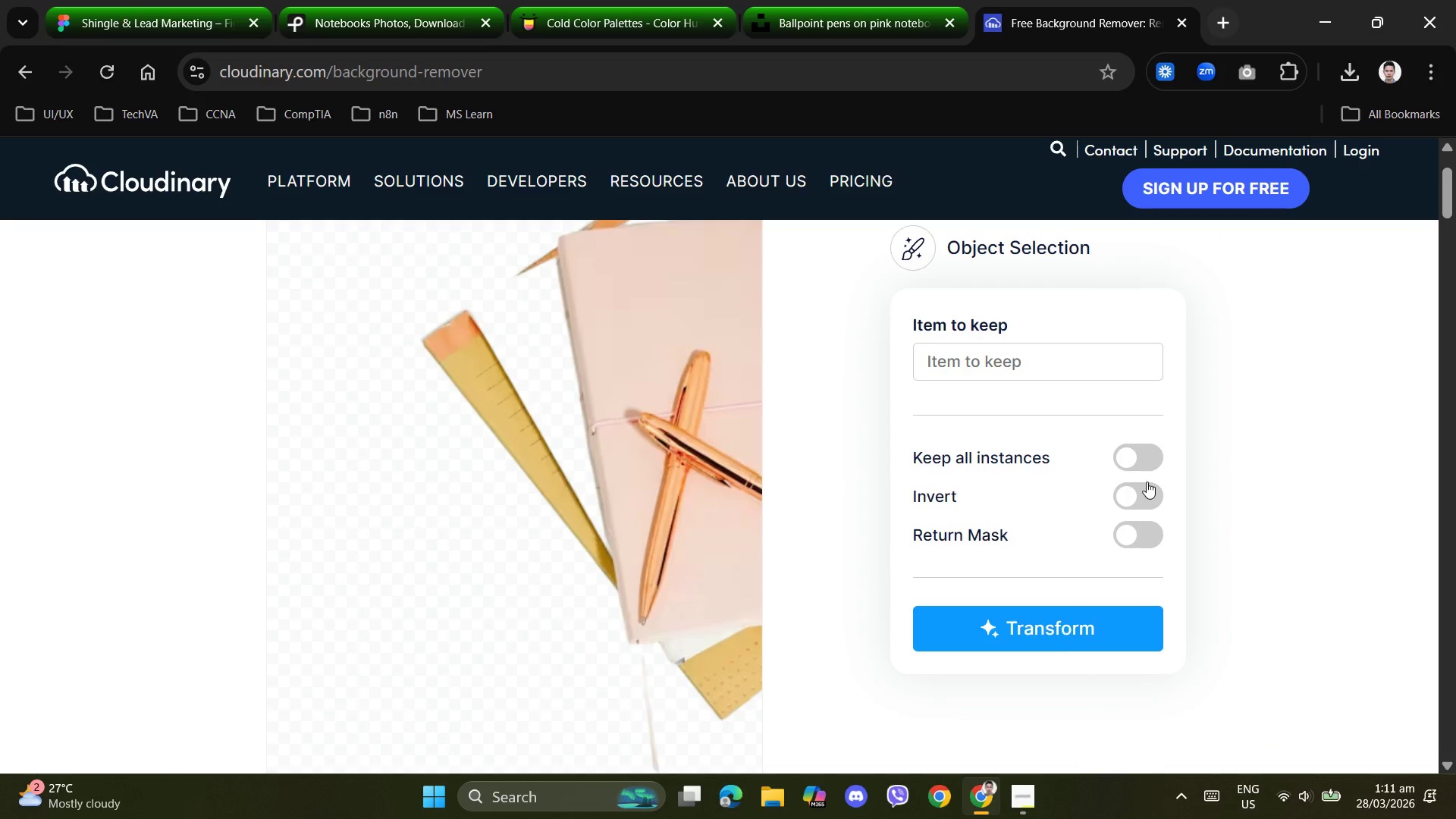 
left_click([1146, 450])
 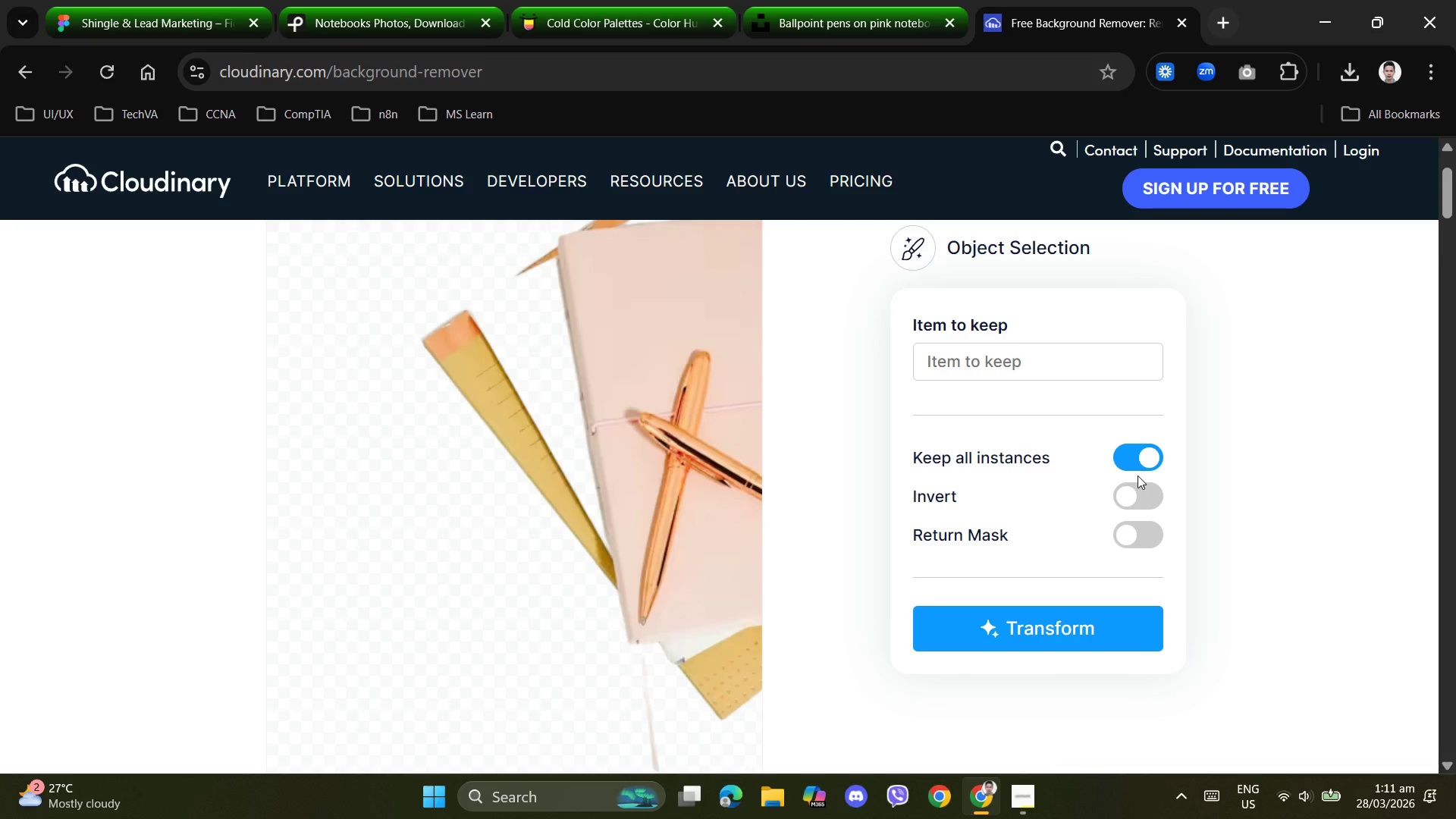 
left_click([1121, 465])
 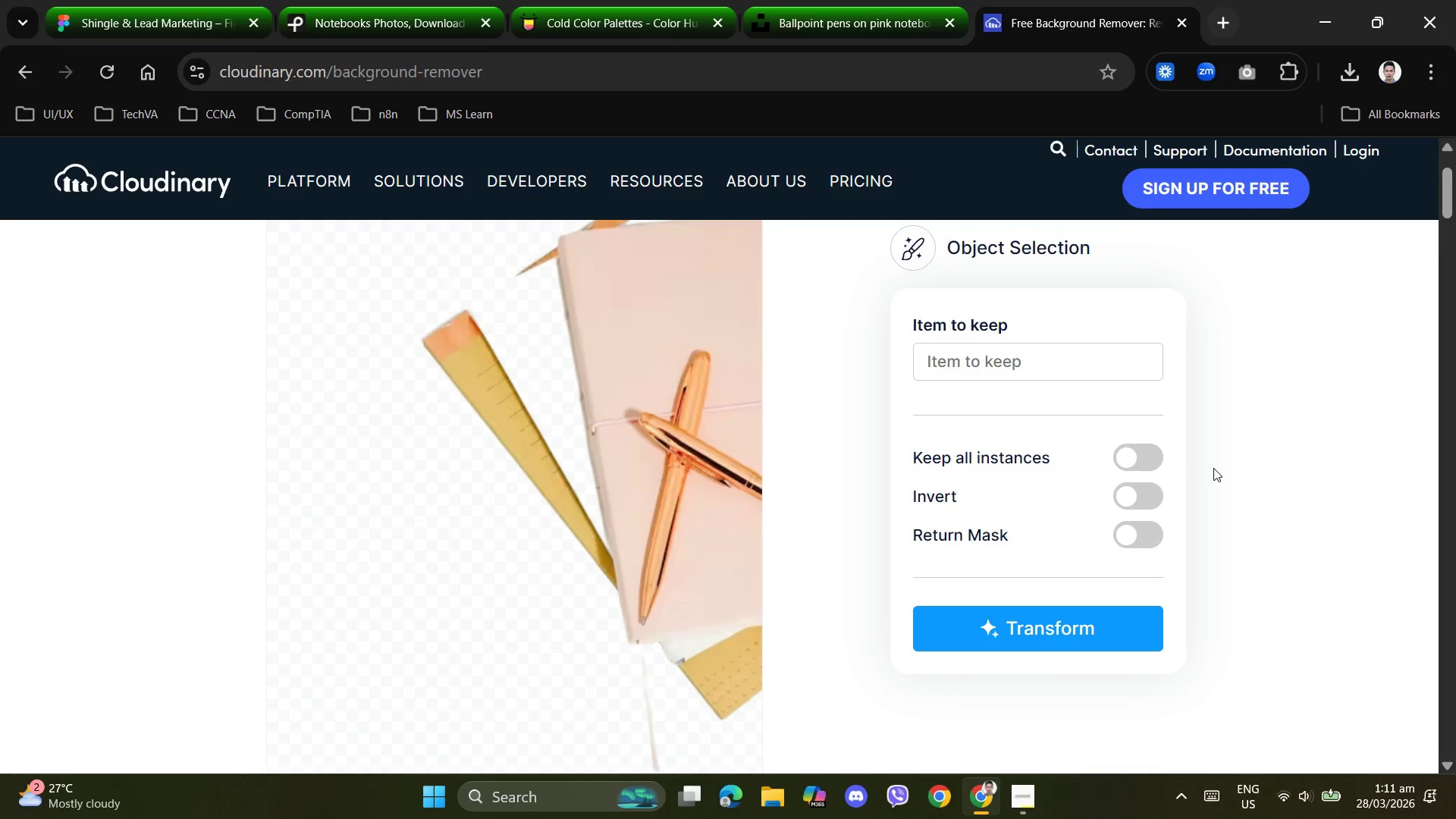 
left_click([1254, 439])
 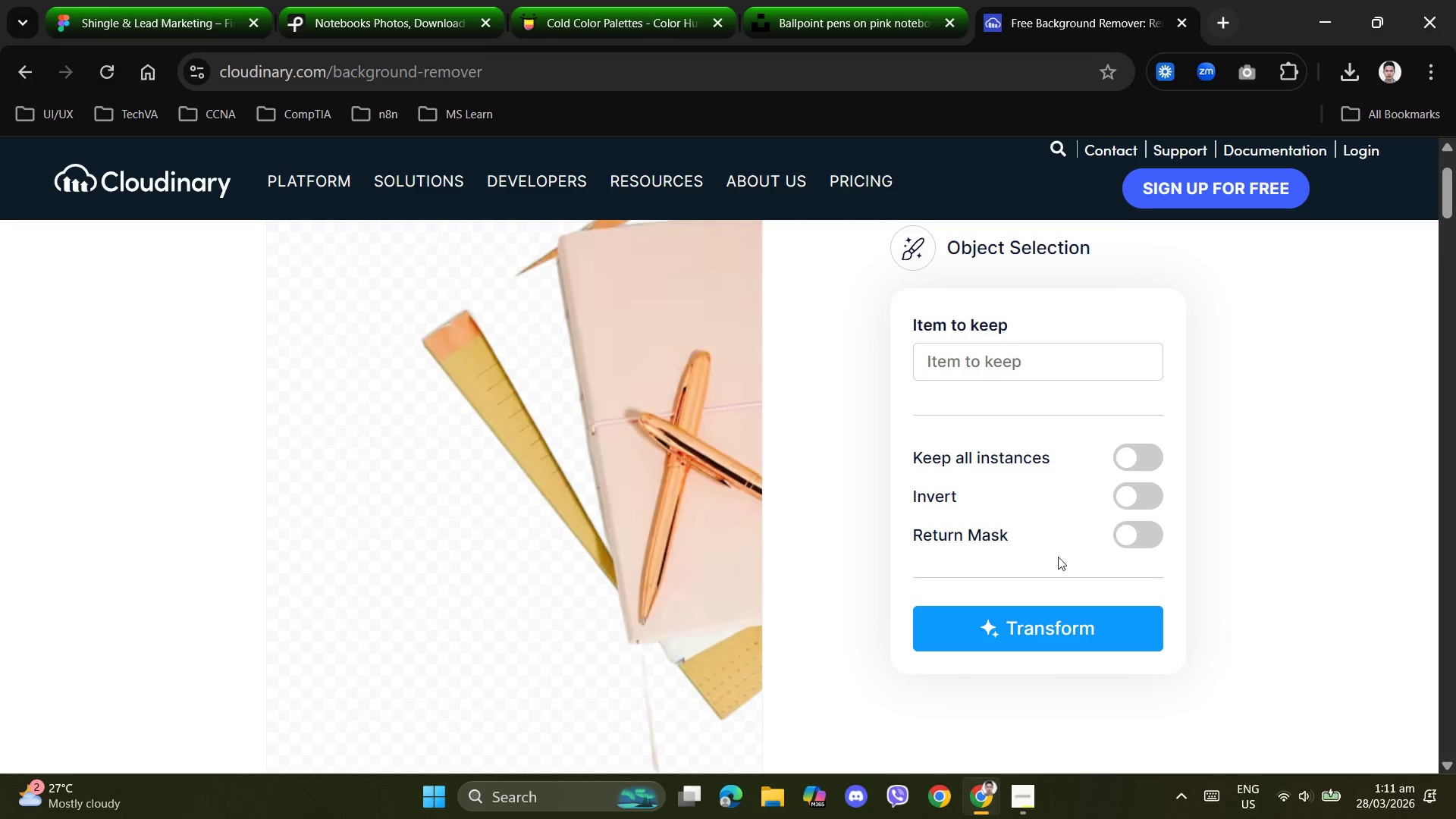 
scroll: coordinate [1043, 563], scroll_direction: down, amount: 2.0
 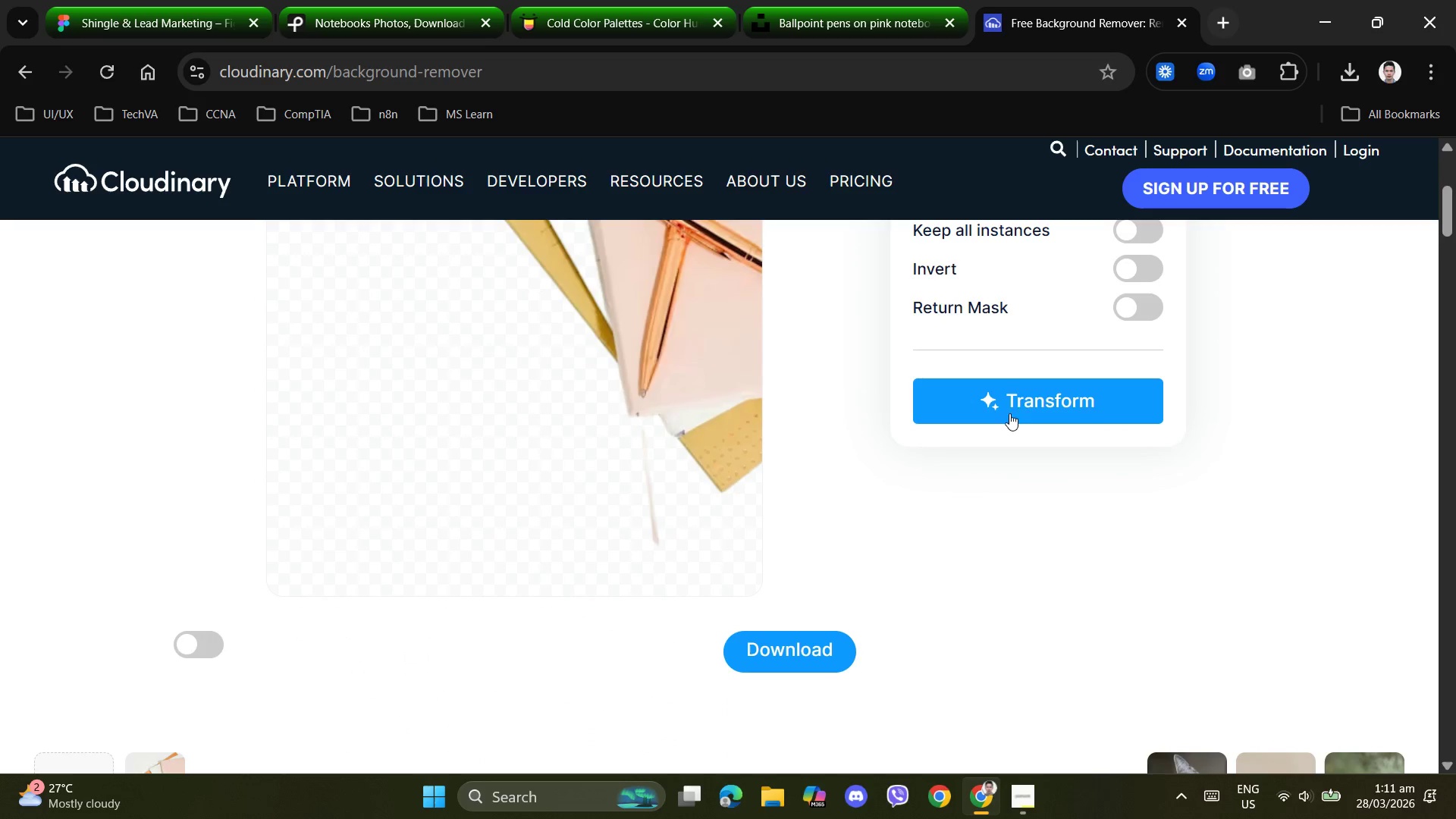 
left_click([1013, 393])
 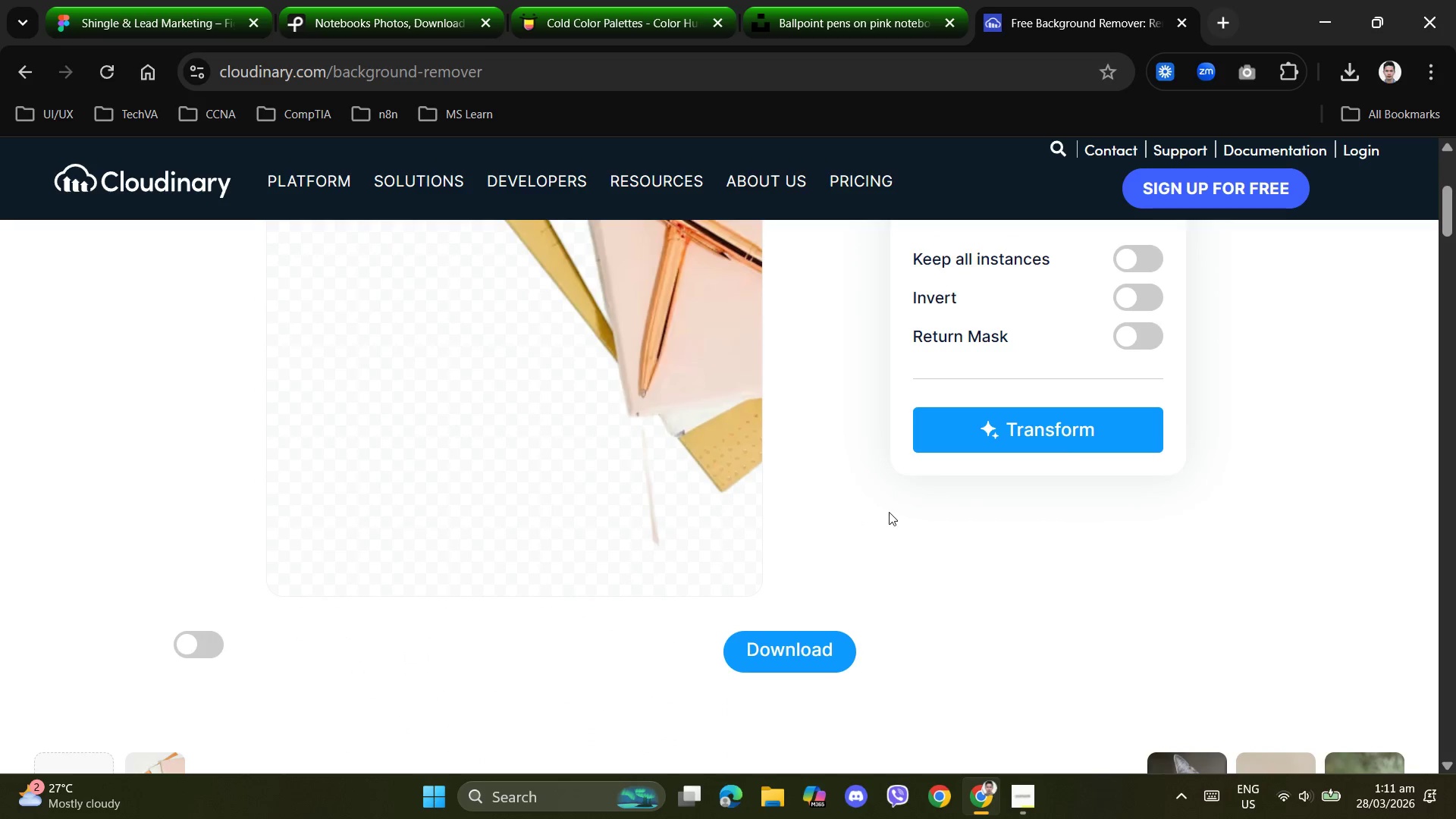 
scroll: coordinate [903, 515], scroll_direction: up, amount: 3.0
 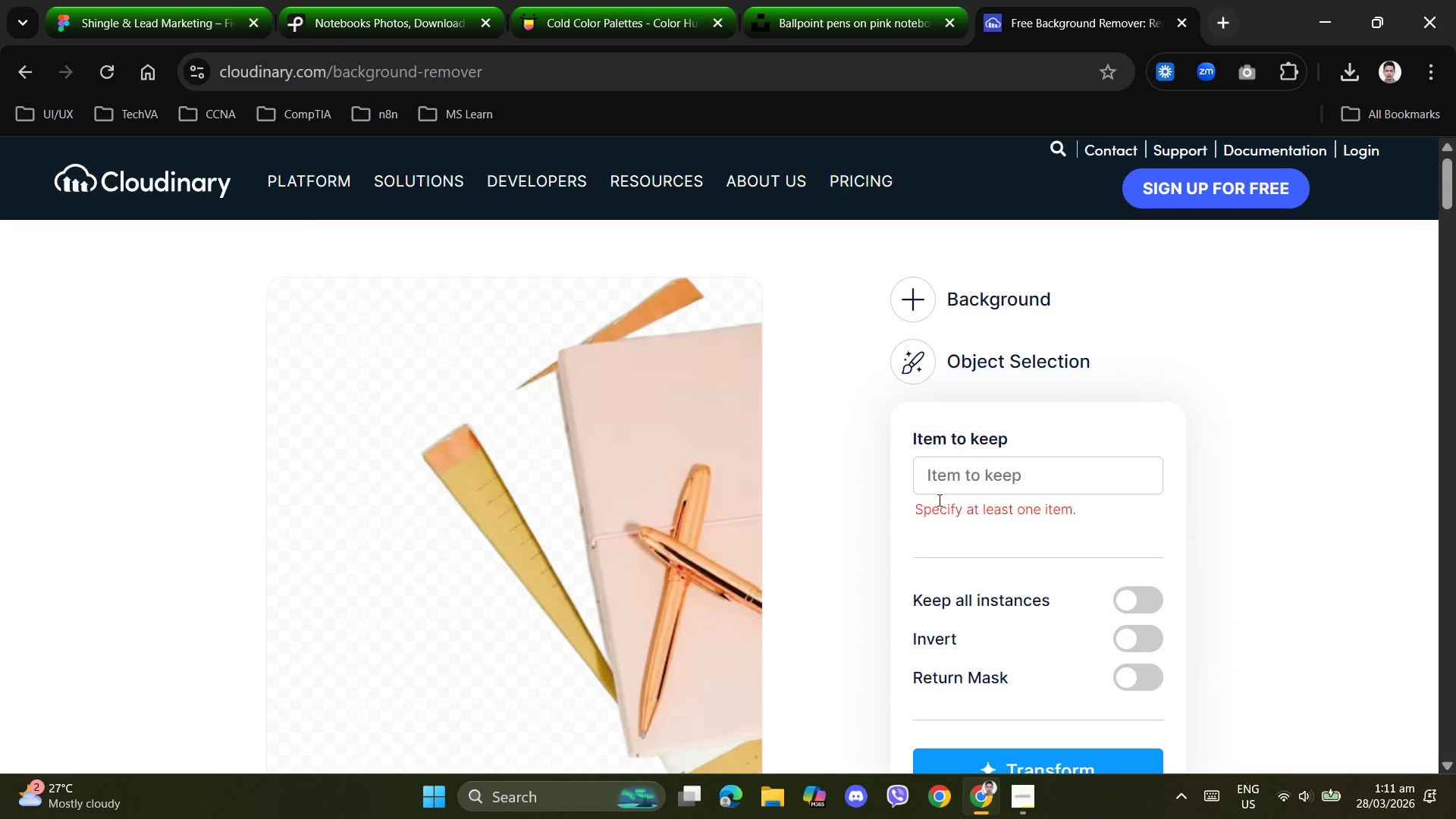 
left_click([999, 463])
 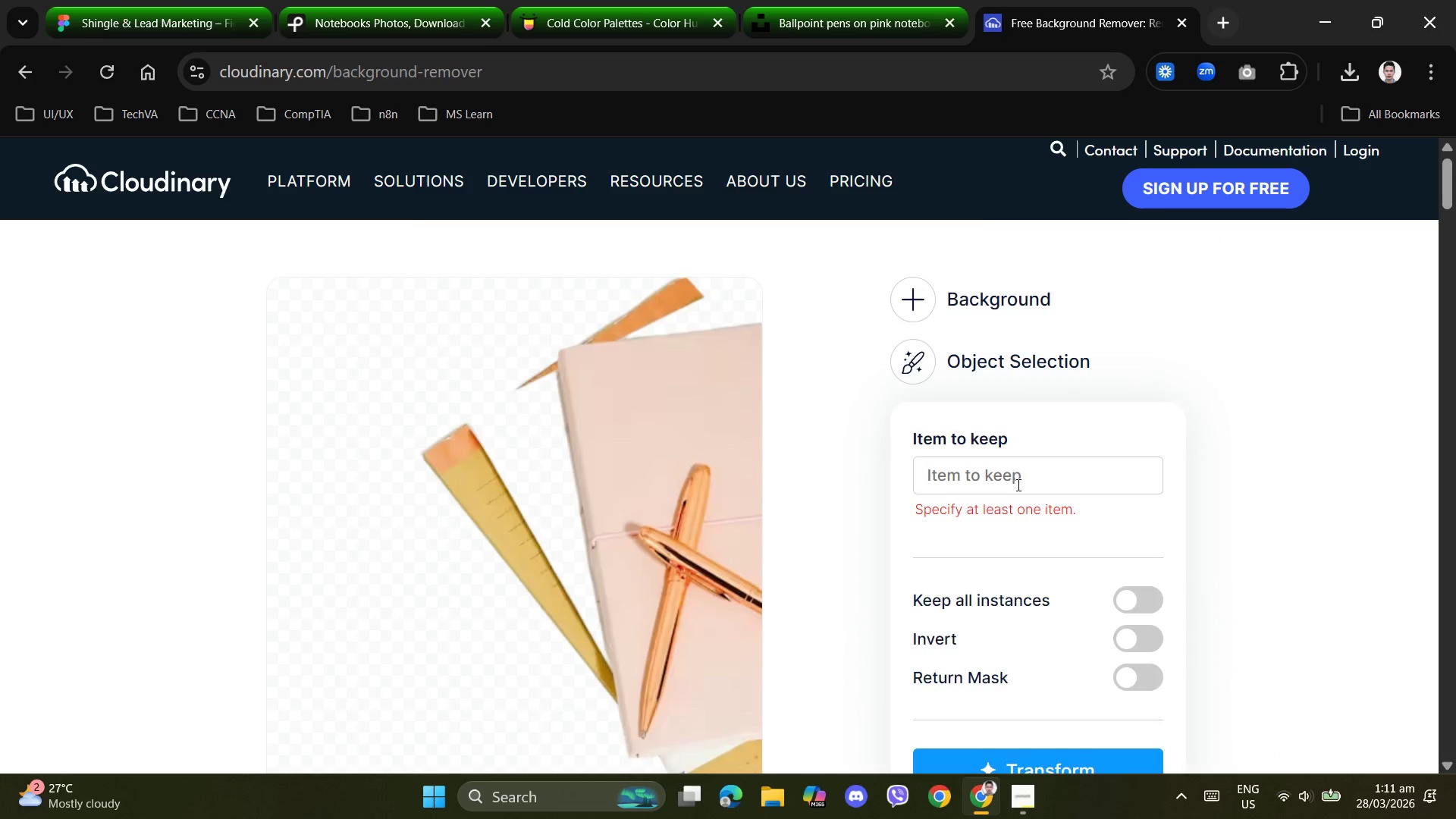 
scroll: coordinate [1018, 485], scroll_direction: down, amount: 1.0
 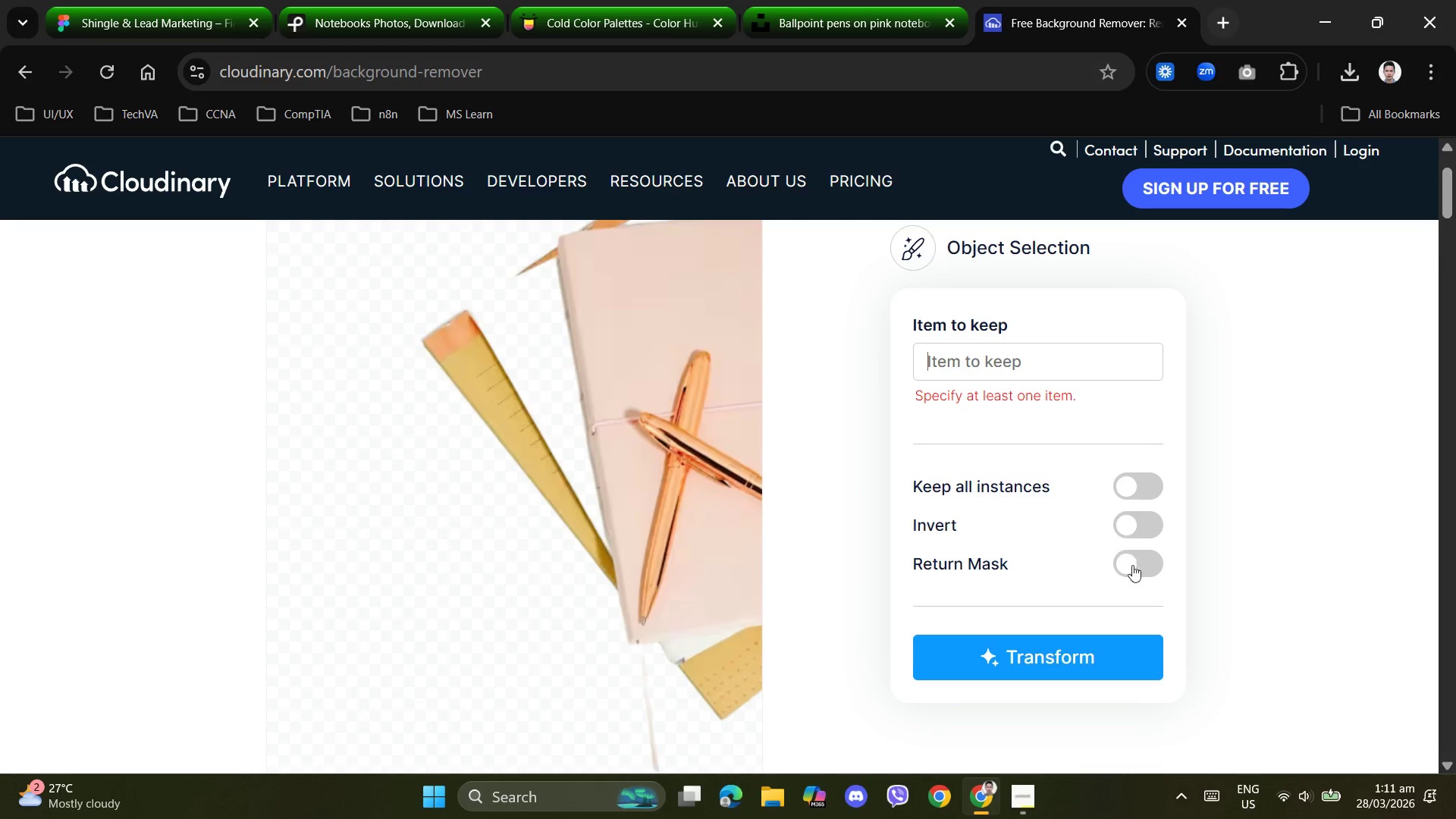 
left_click([1152, 494])
 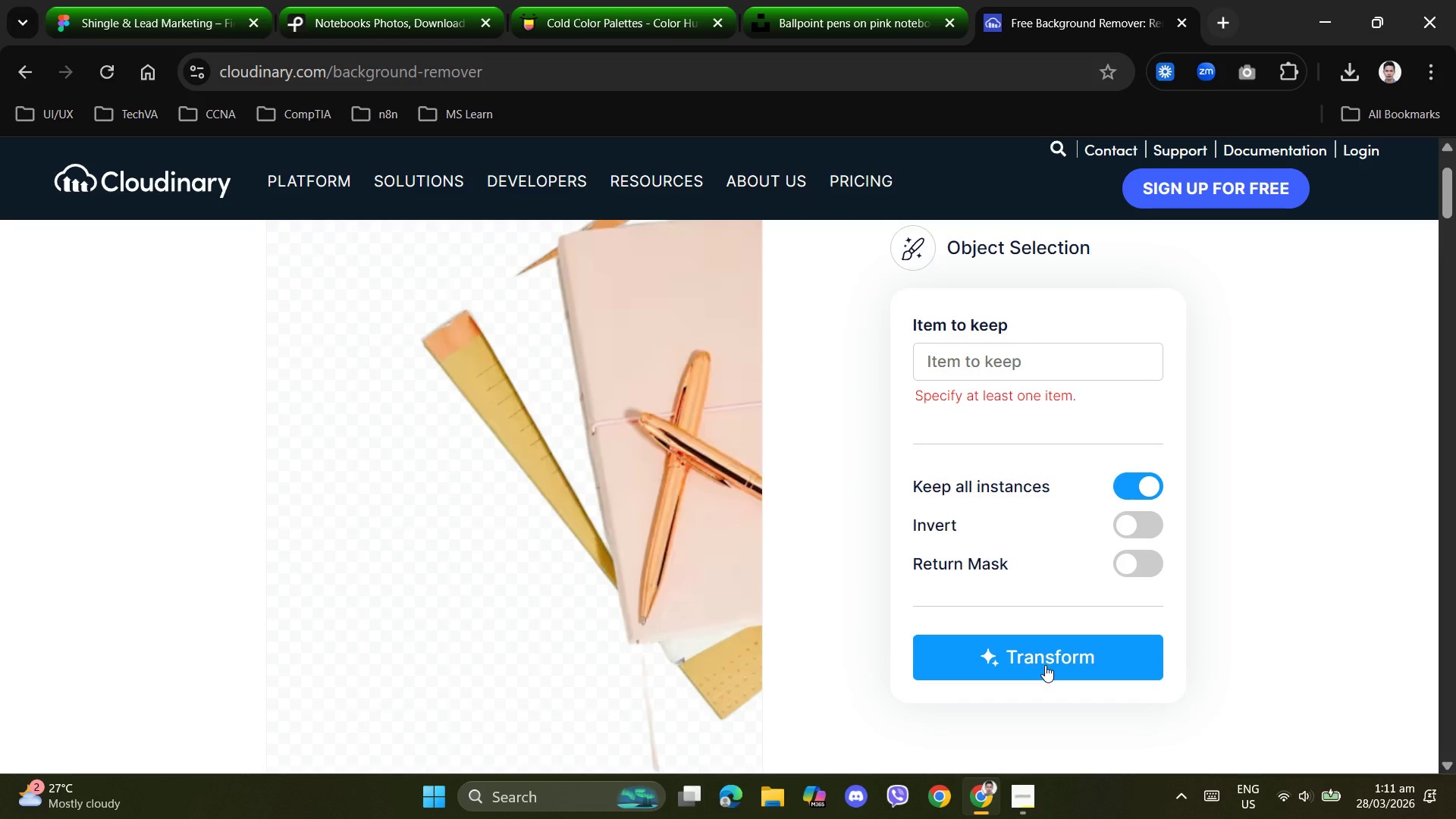 
left_click([983, 366])
 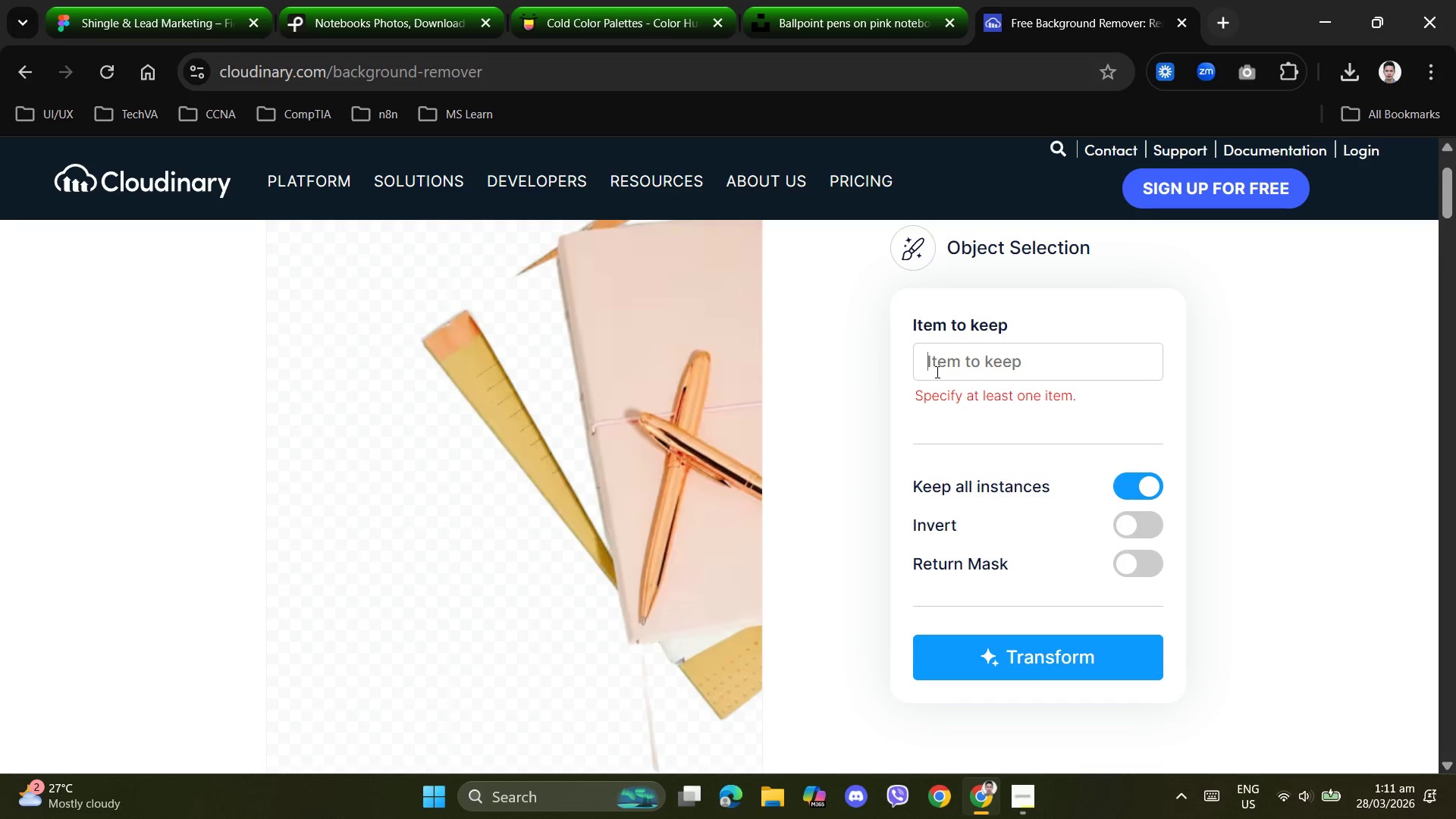 
scroll: coordinate [935, 372], scroll_direction: up, amount: 2.0
 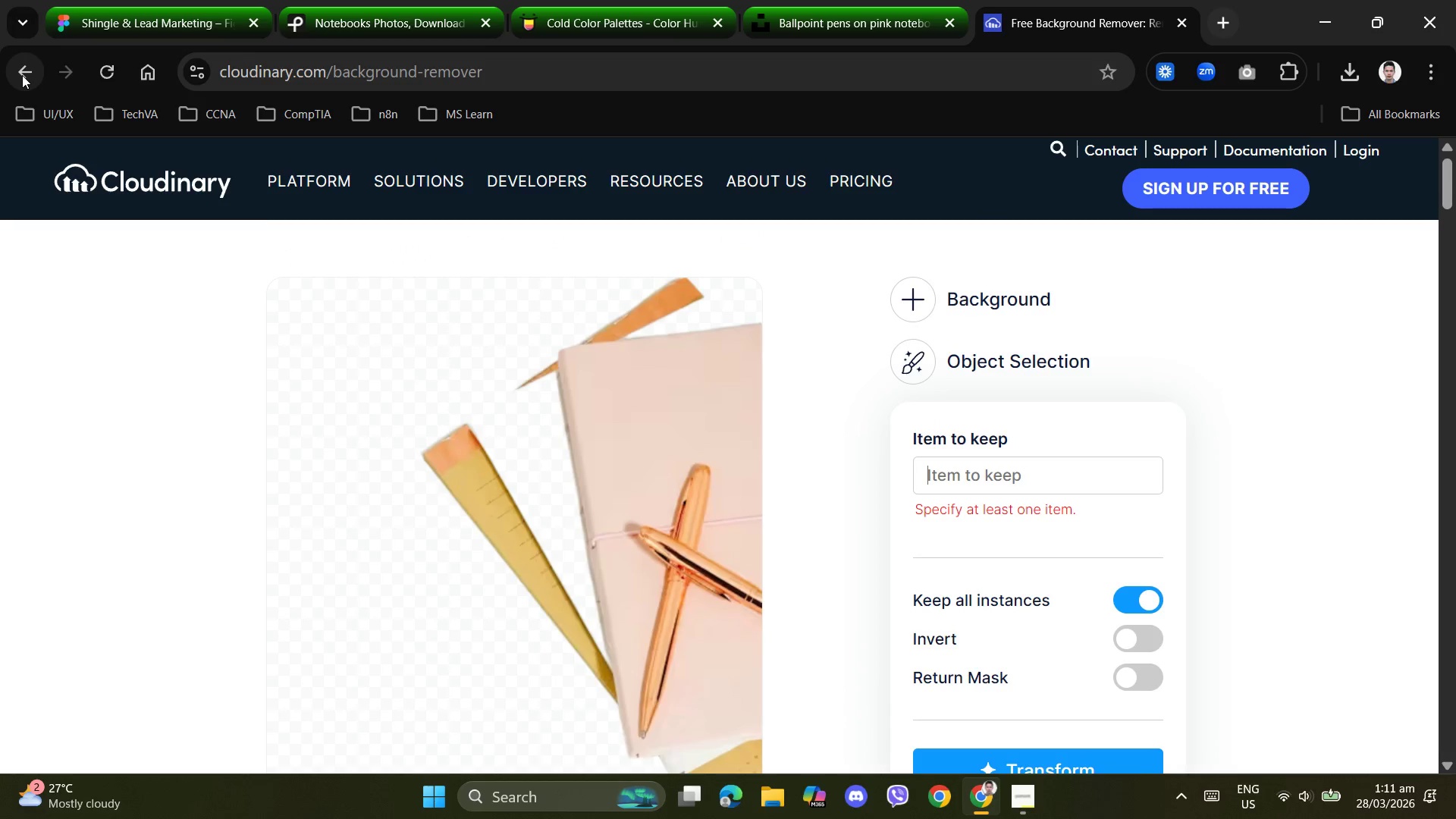 
left_click([22, 75])
 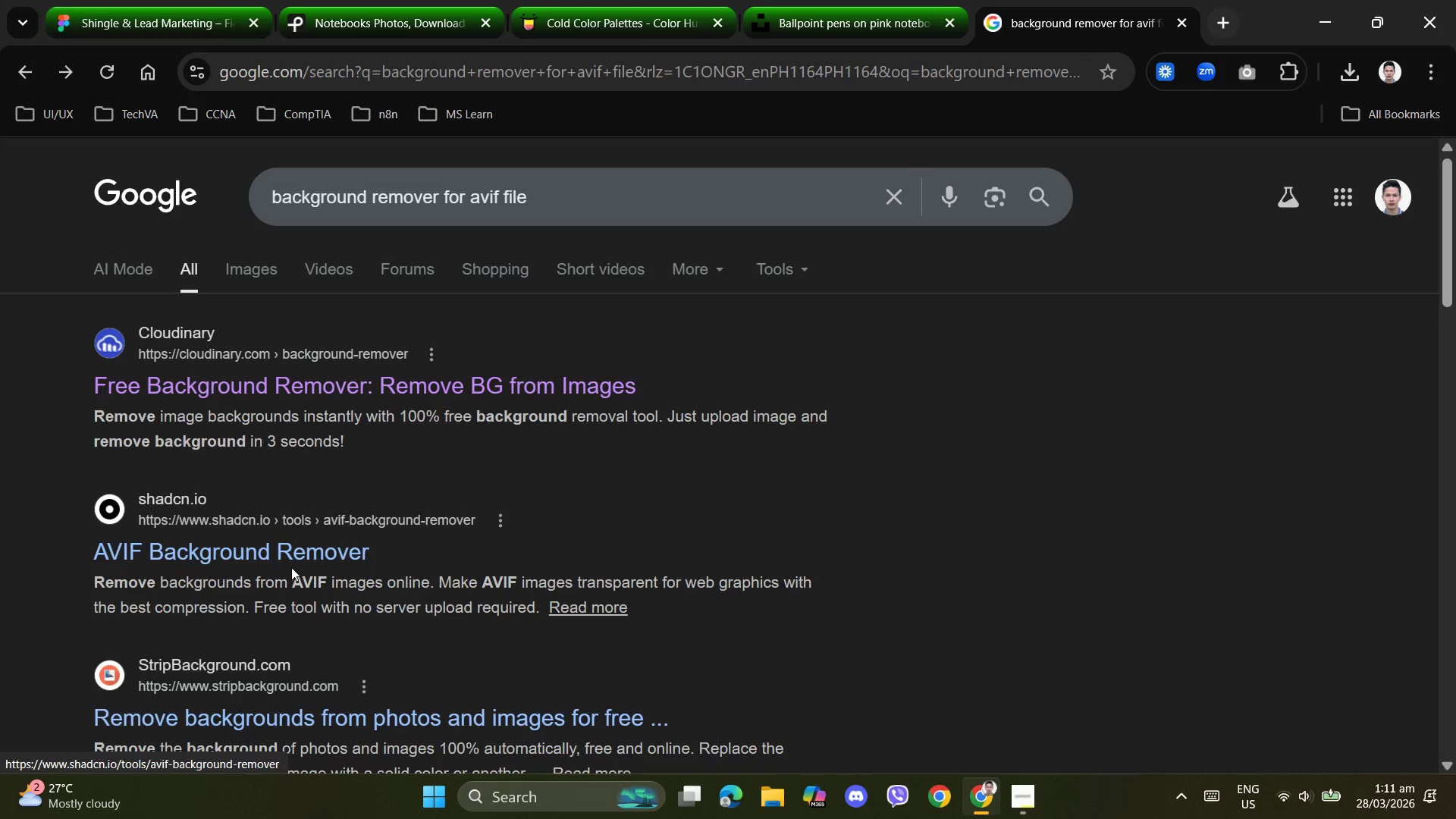 
left_click([287, 560])
 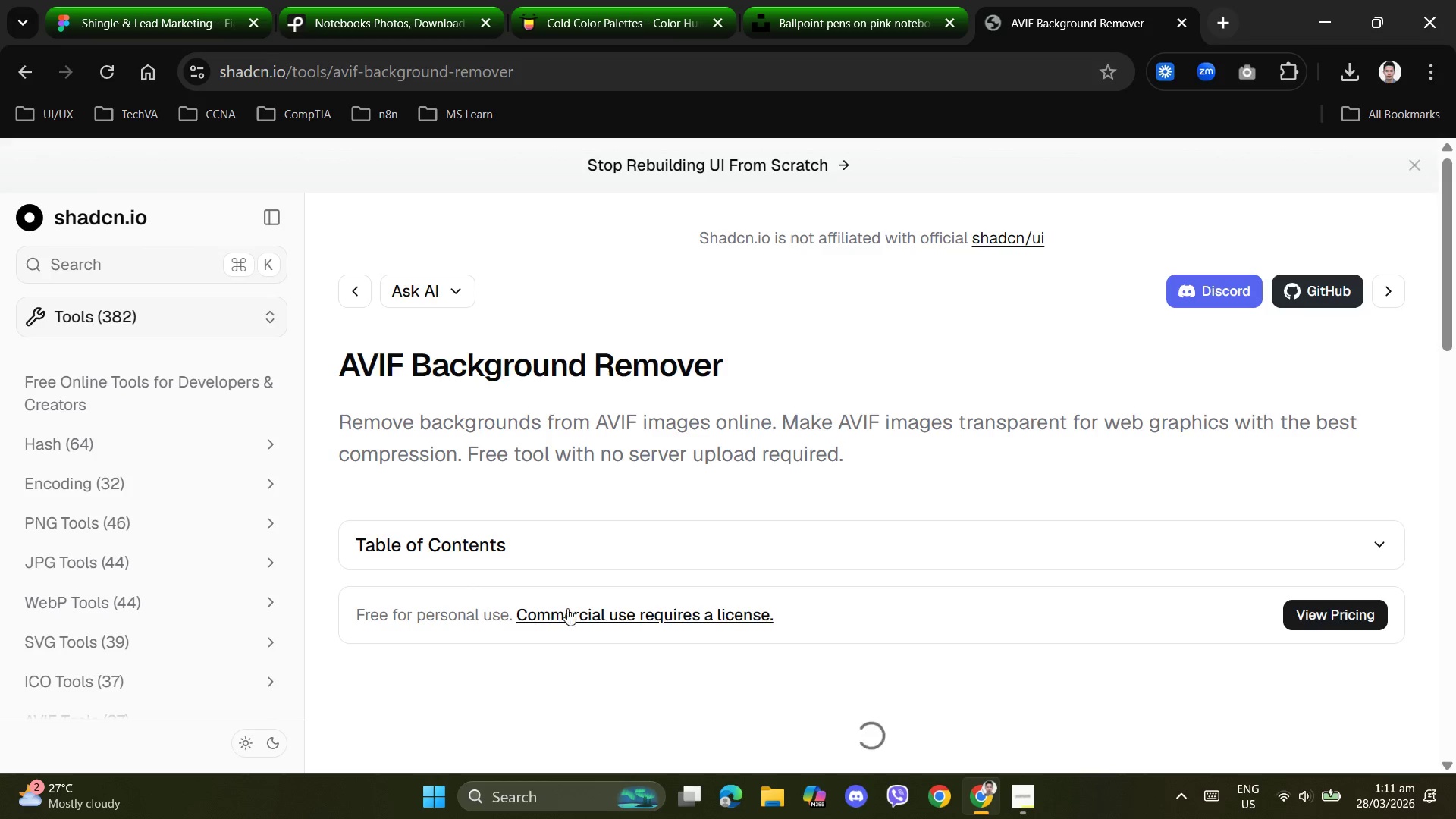 
scroll: coordinate [827, 503], scroll_direction: down, amount: 3.0
 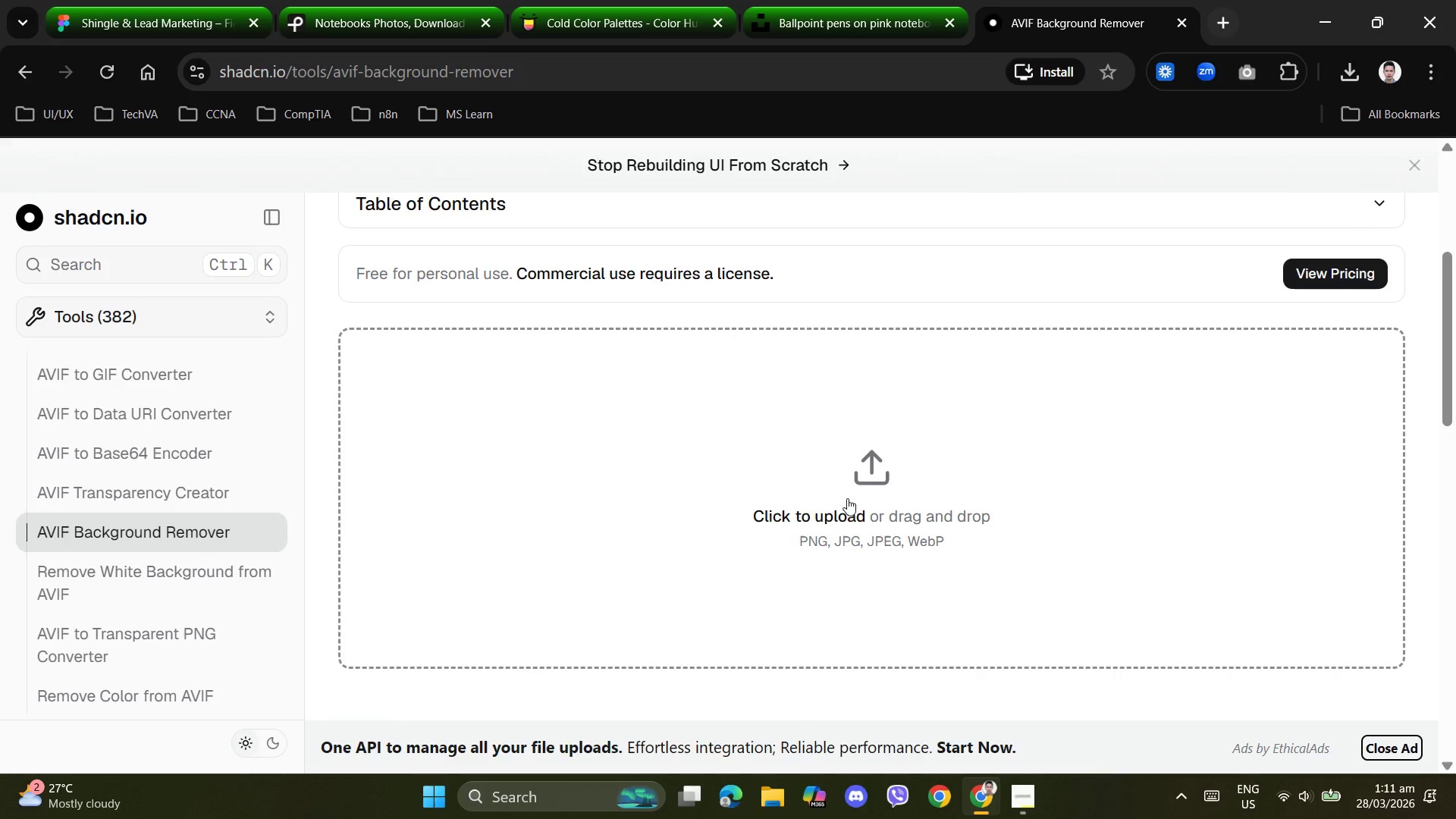 
left_click([847, 498])
 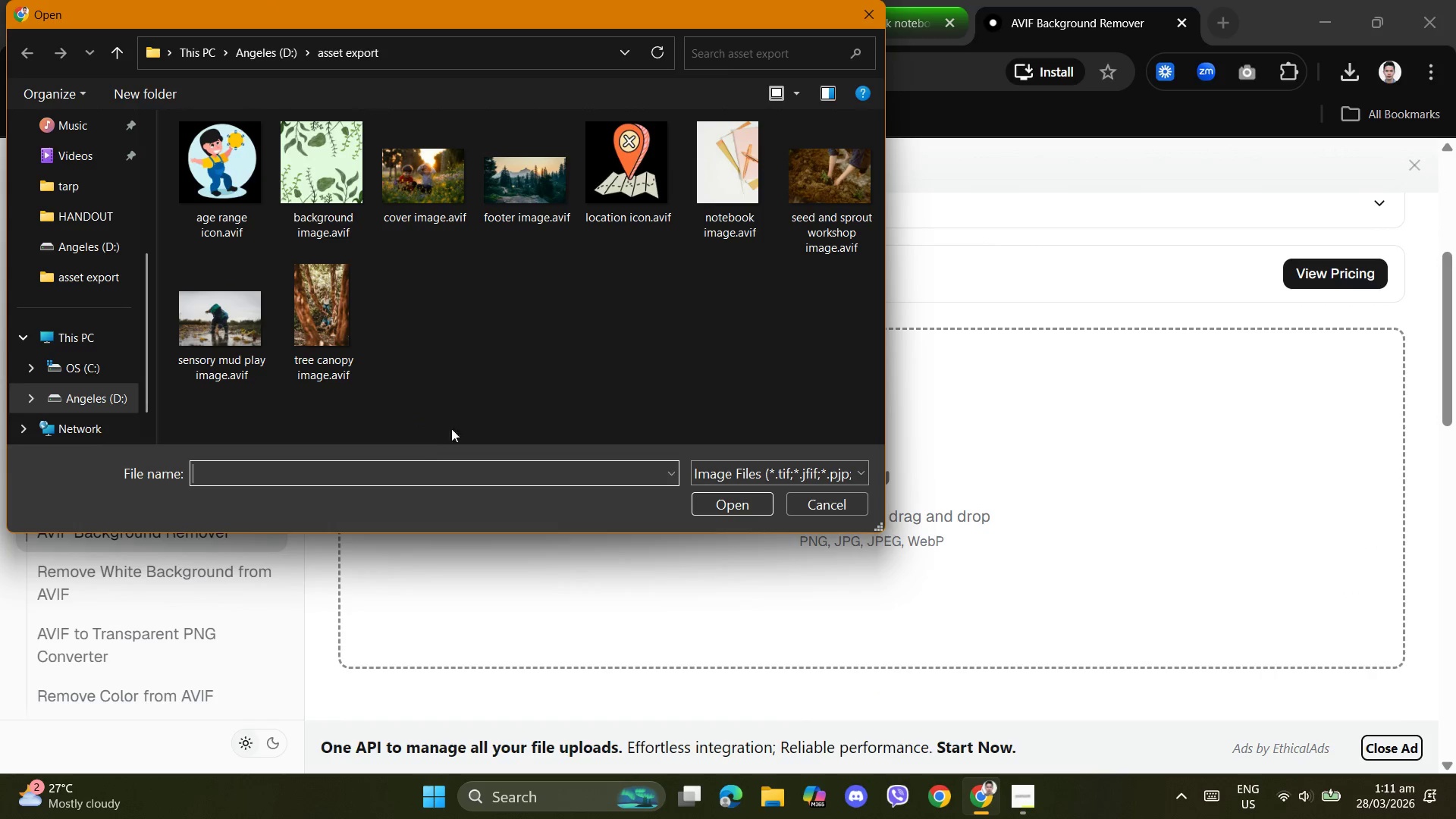 
left_click([756, 188])
 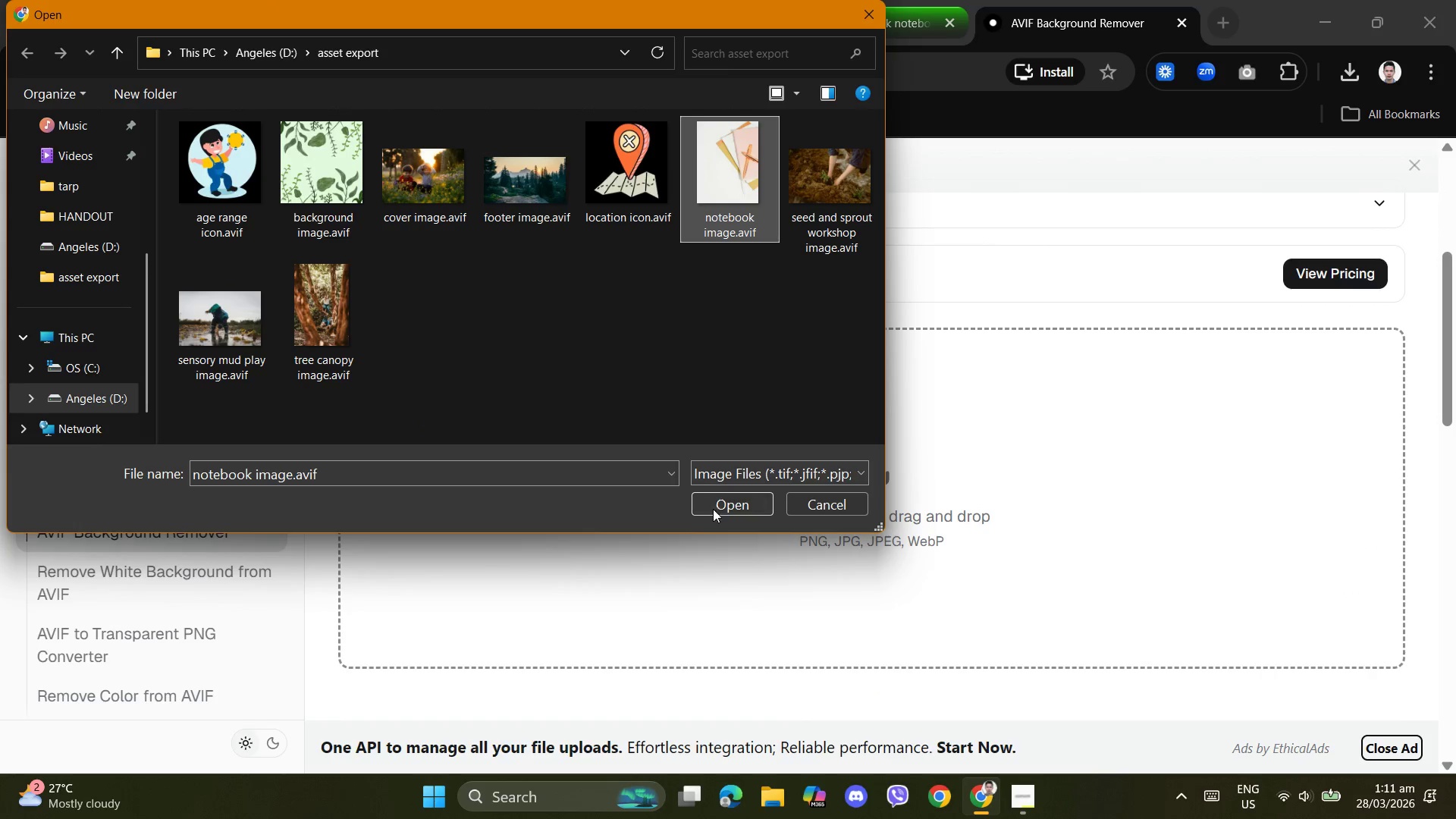 
left_click([714, 512])
 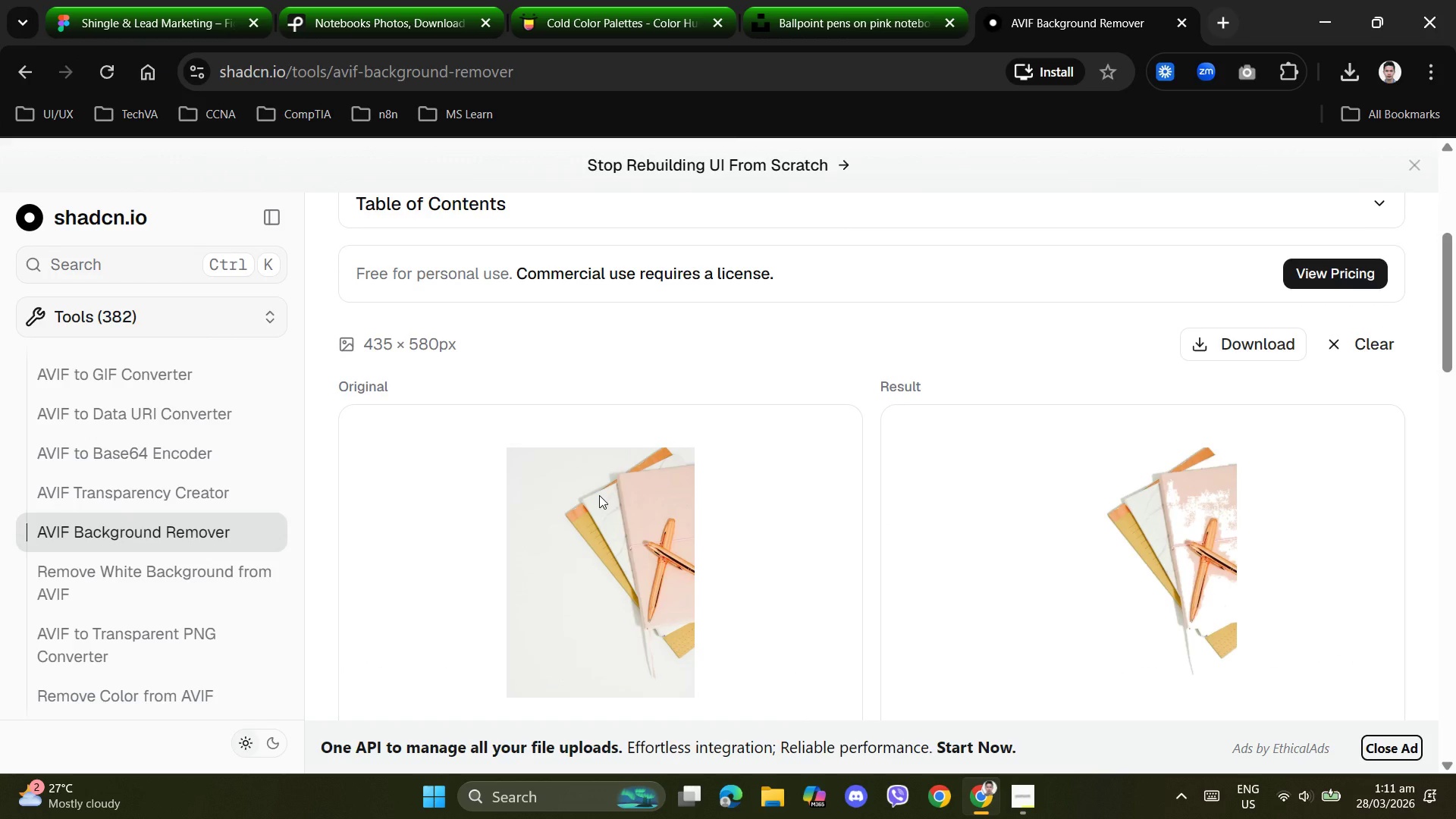 
scroll: coordinate [674, 477], scroll_direction: down, amount: 5.0
 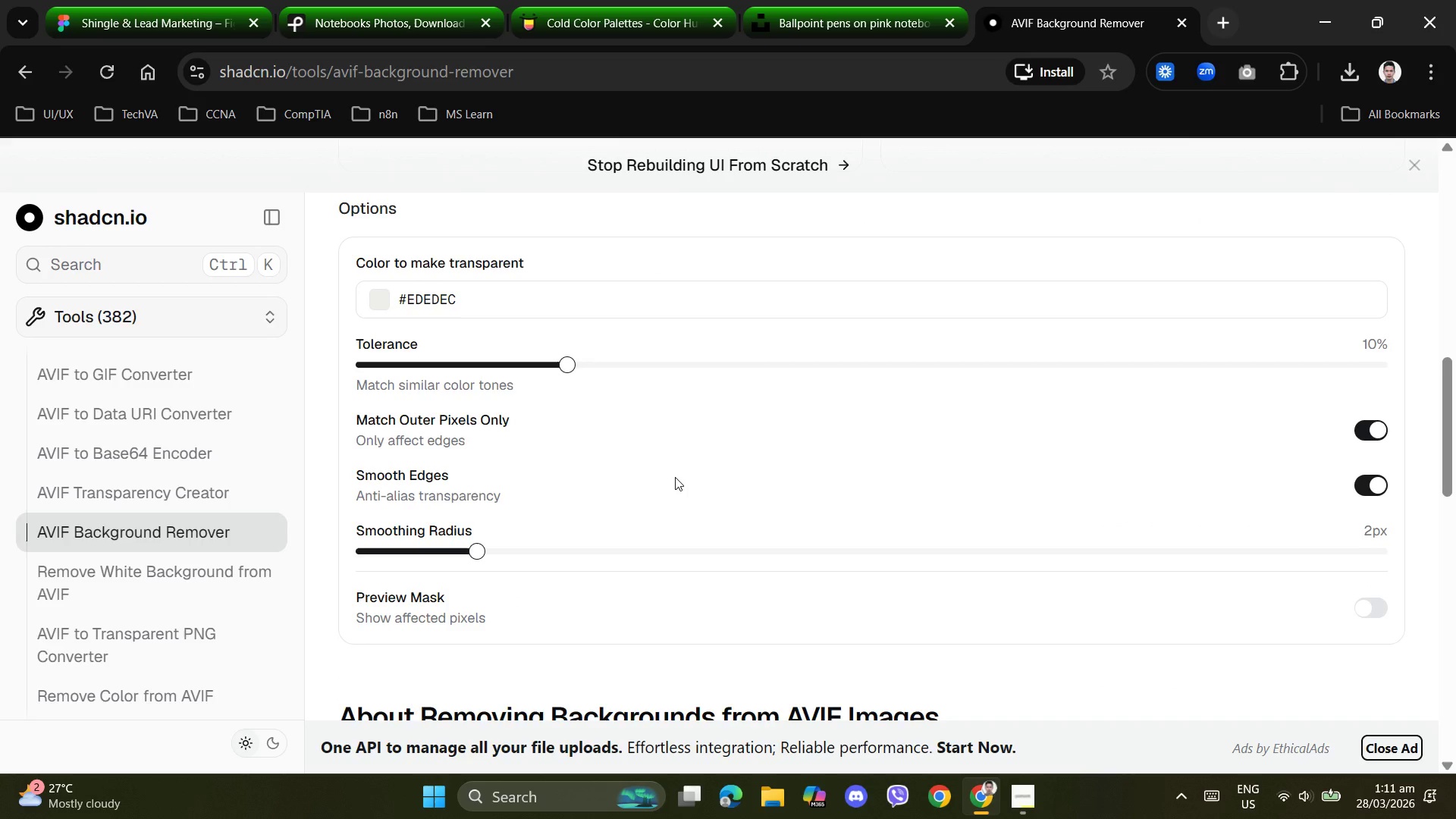 
scroll: coordinate [675, 476], scroll_direction: up, amount: 6.0
 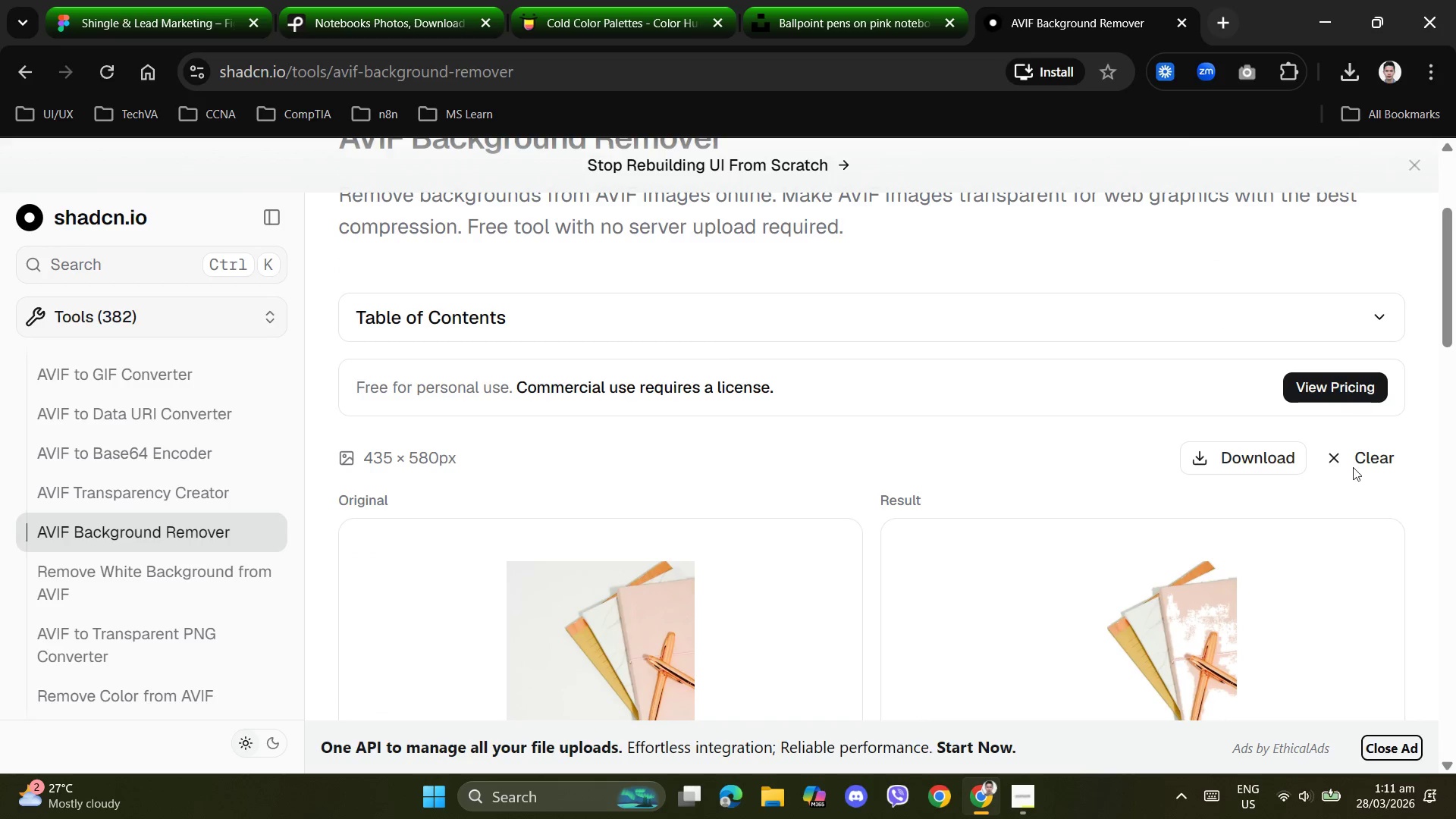 
left_click([1365, 464])
 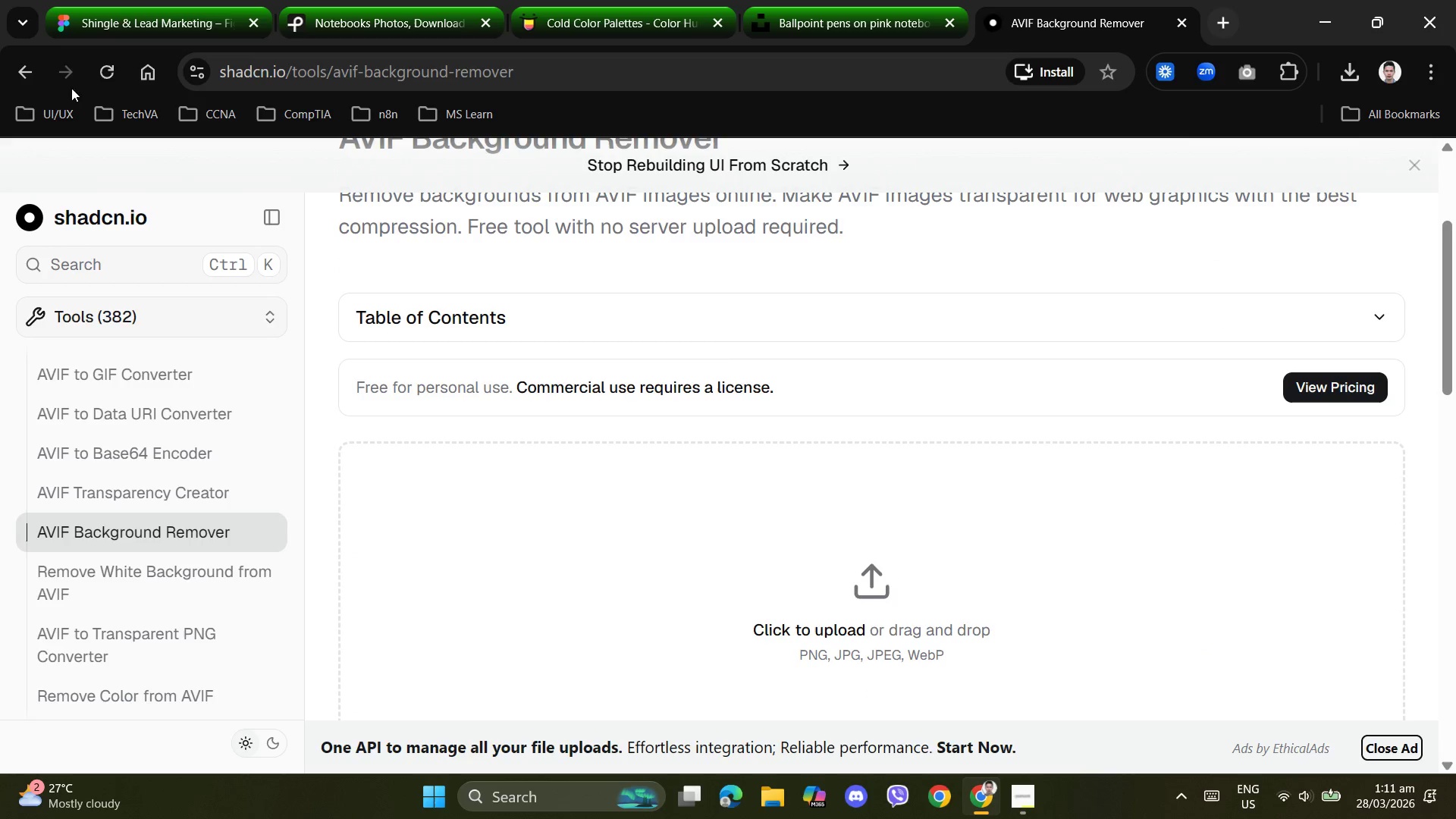 
left_click([27, 80])
 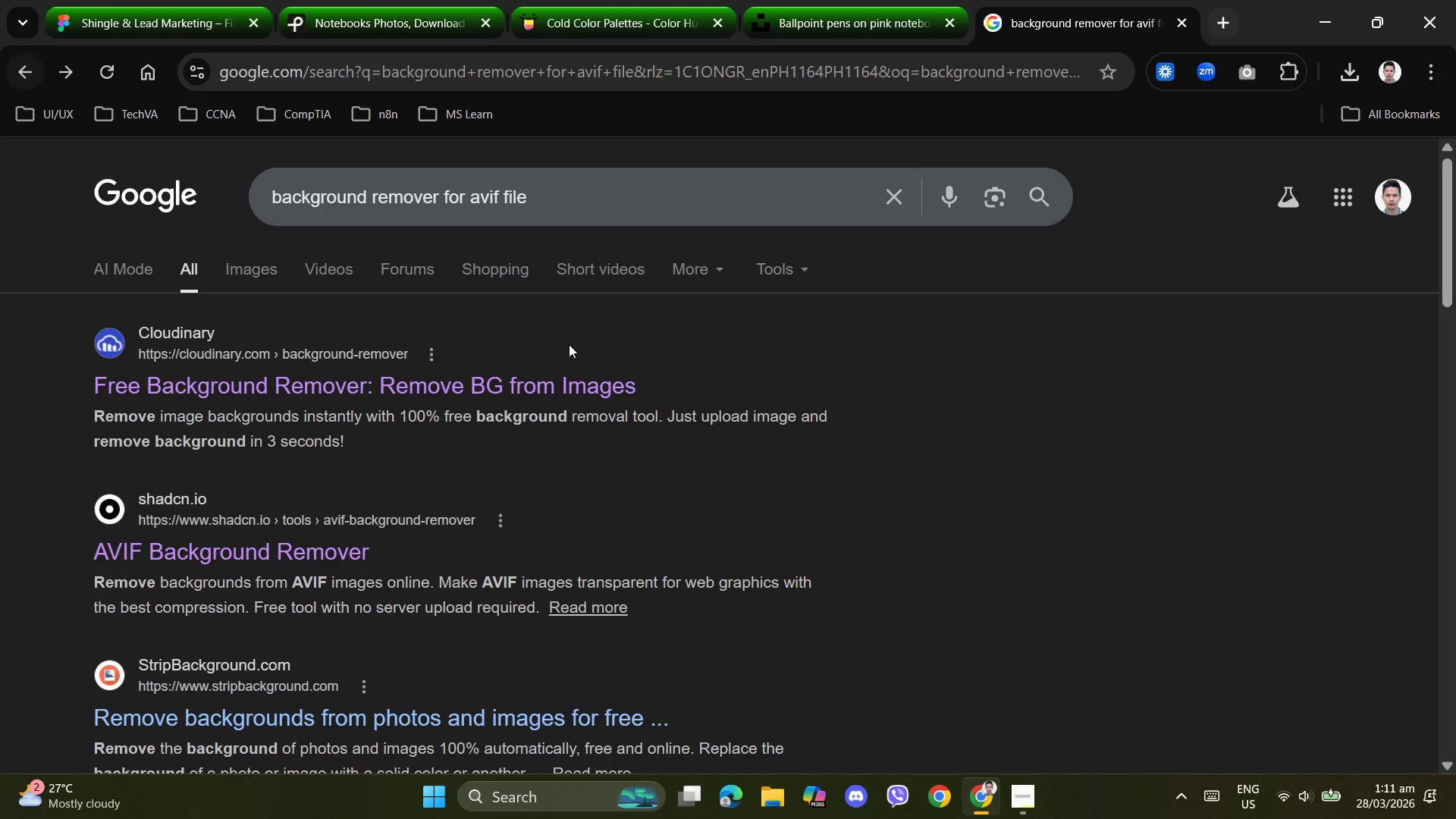 
scroll: coordinate [516, 474], scroll_direction: down, amount: 2.0
 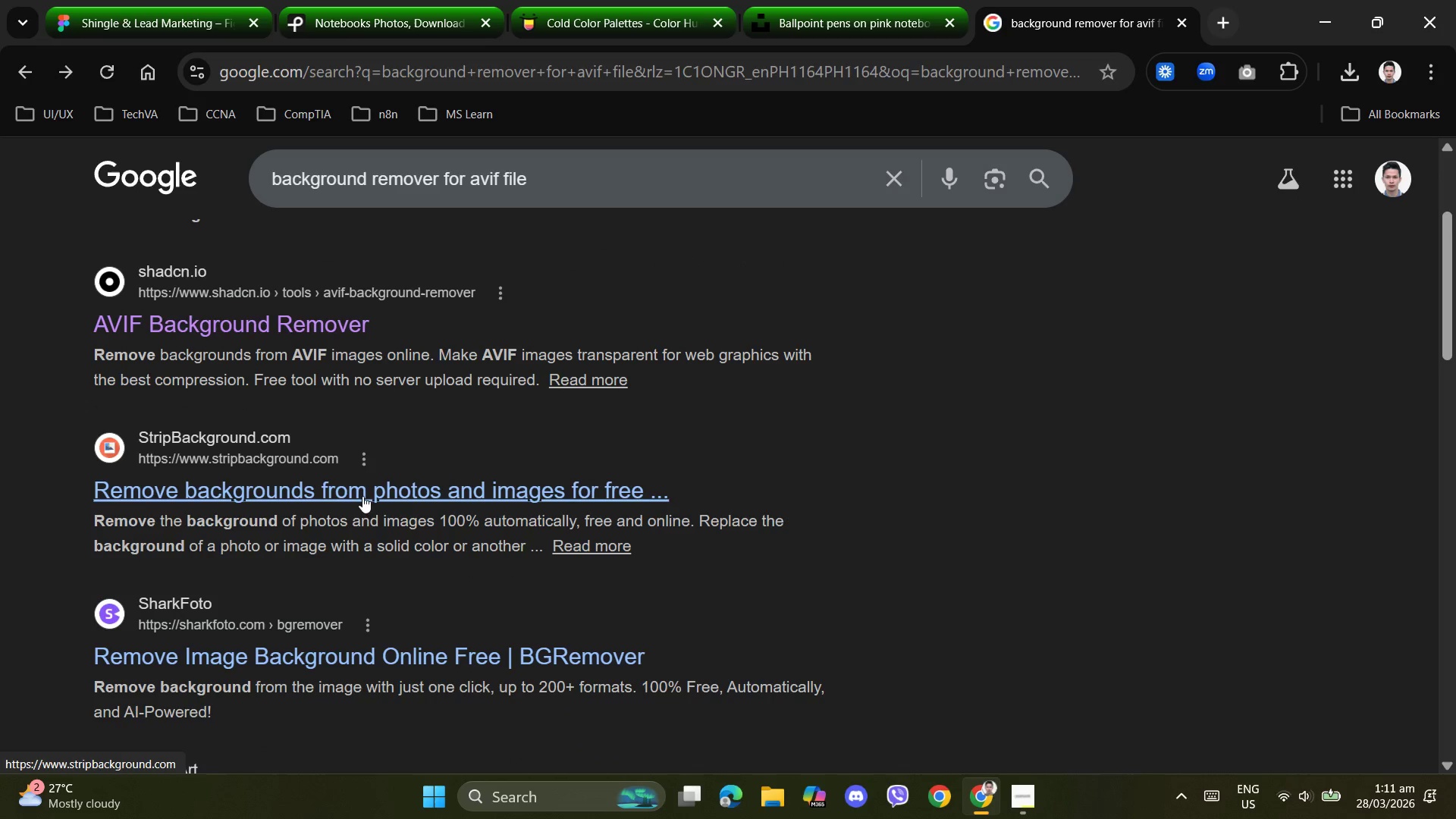 
left_click([362, 490])
 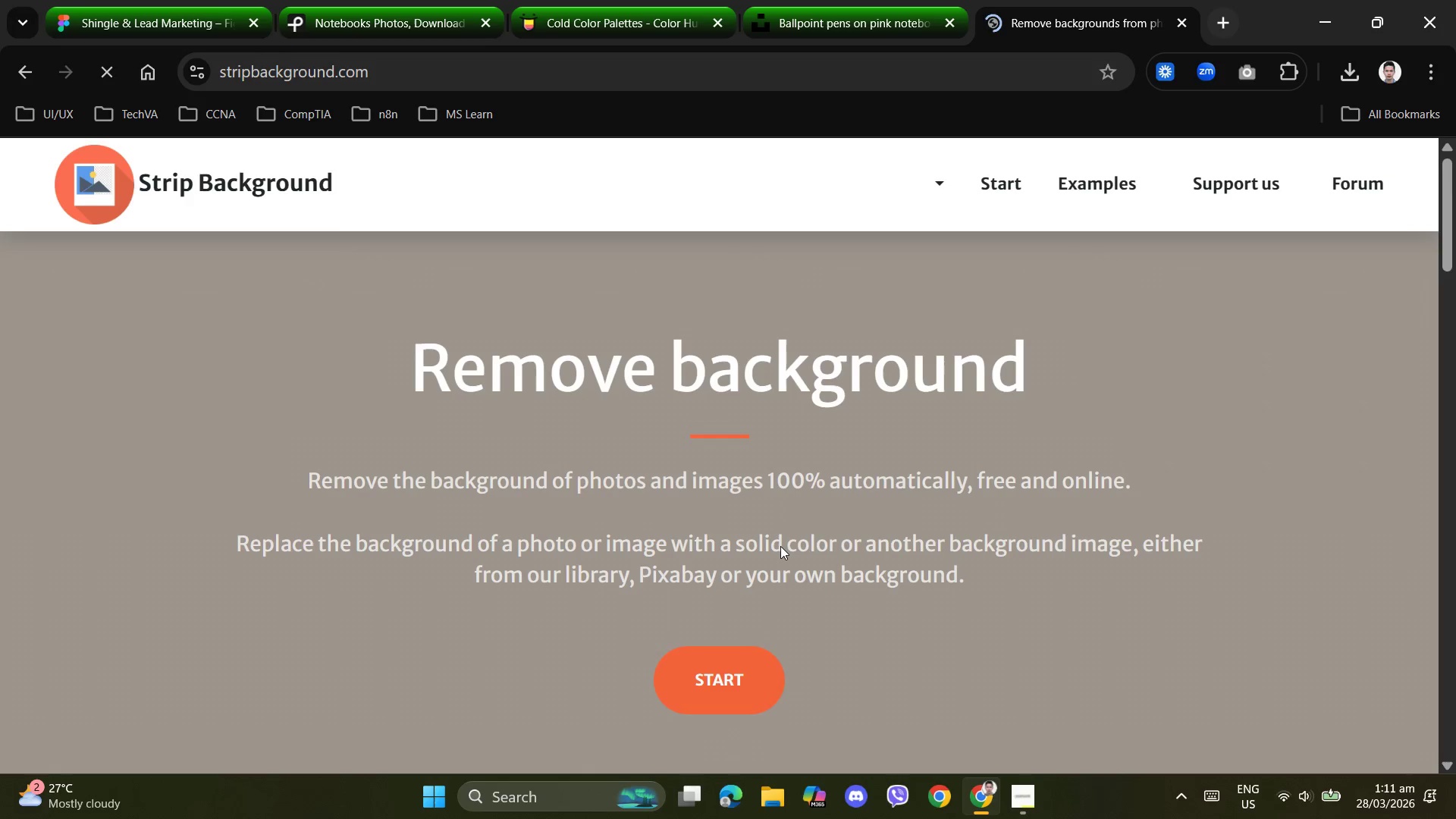 
scroll: coordinate [783, 548], scroll_direction: down, amount: 7.0
 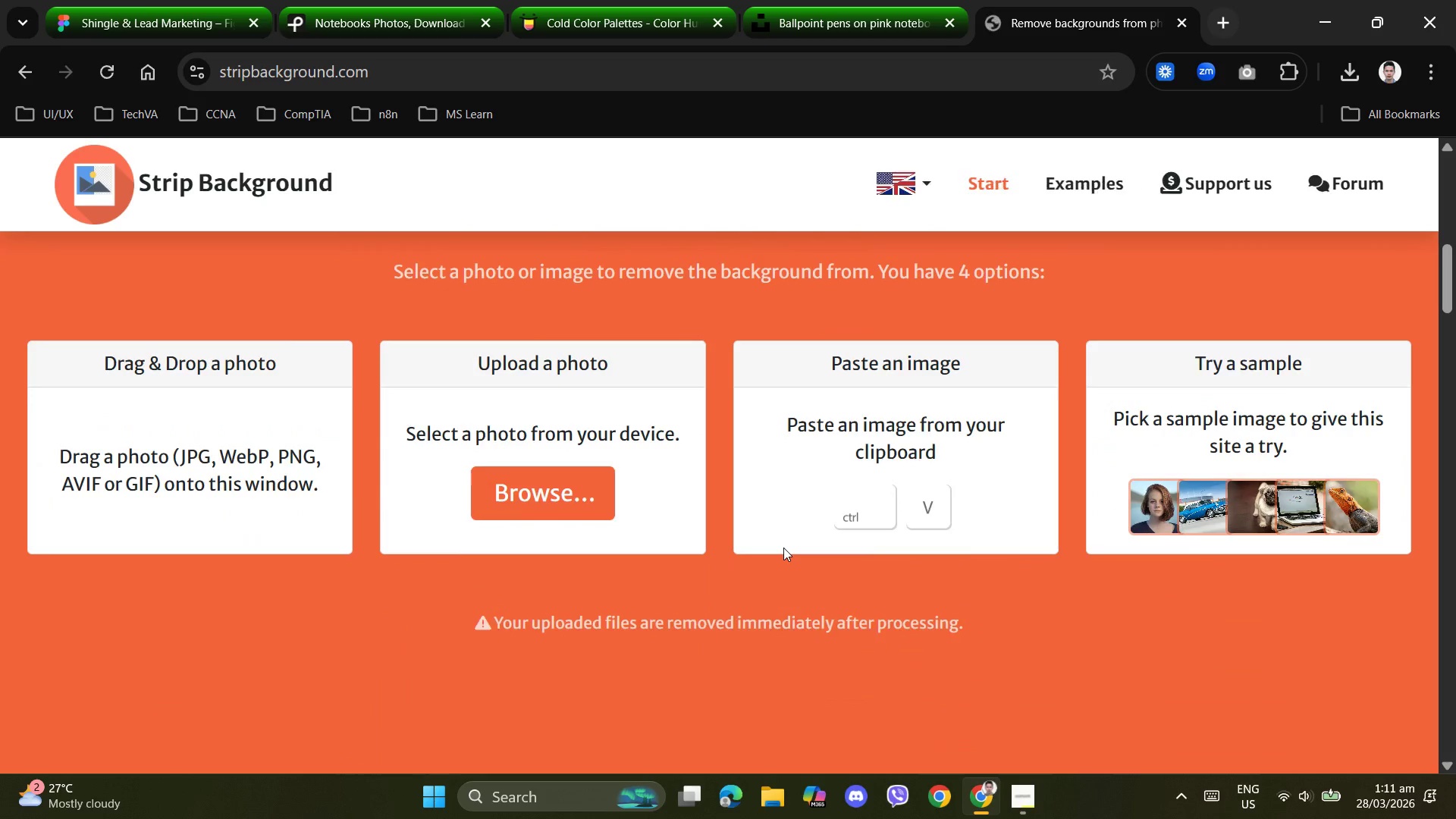 
scroll: coordinate [783, 548], scroll_direction: up, amount: 3.0
 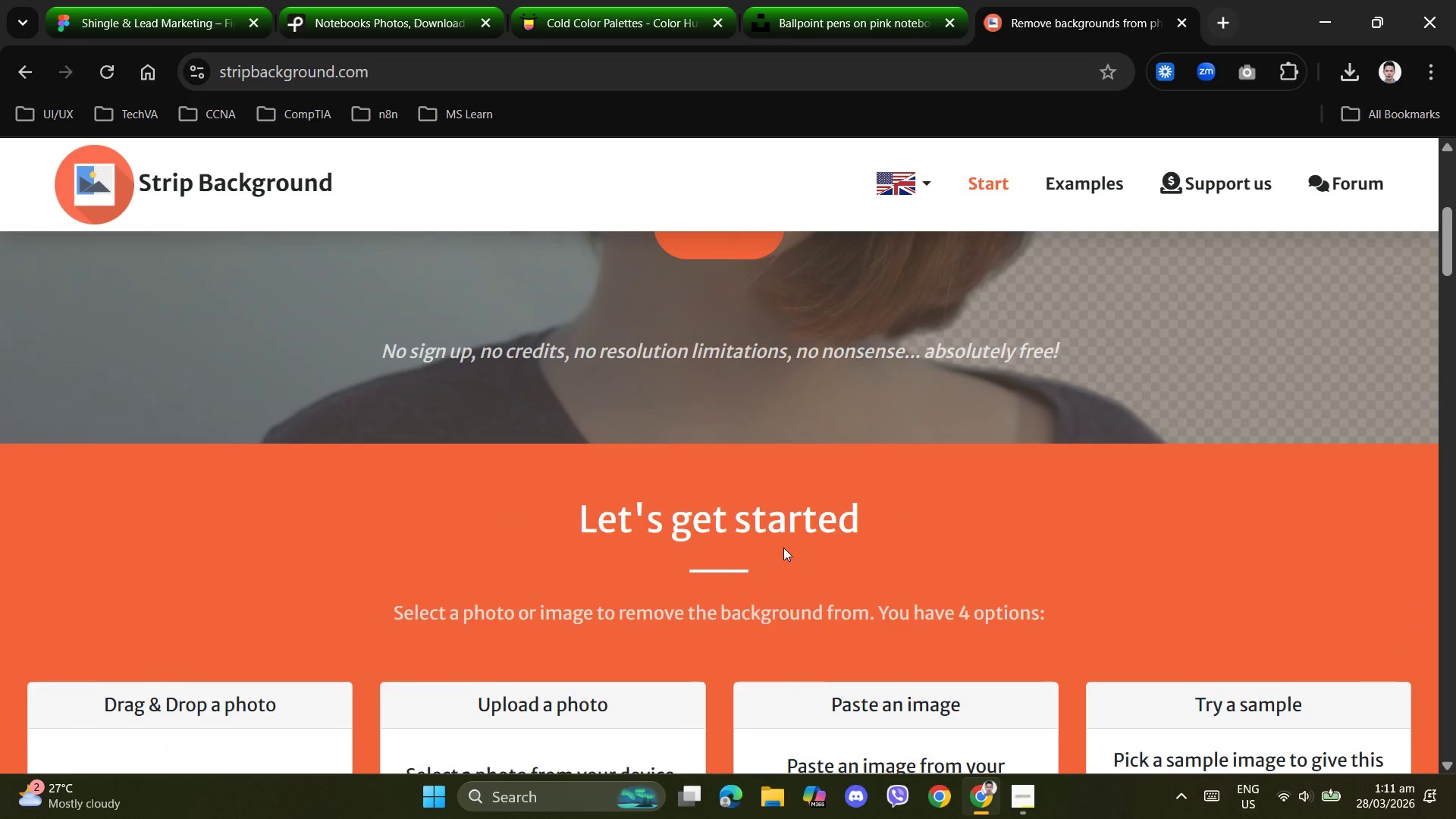 
scroll: coordinate [783, 548], scroll_direction: down, amount: 3.0
 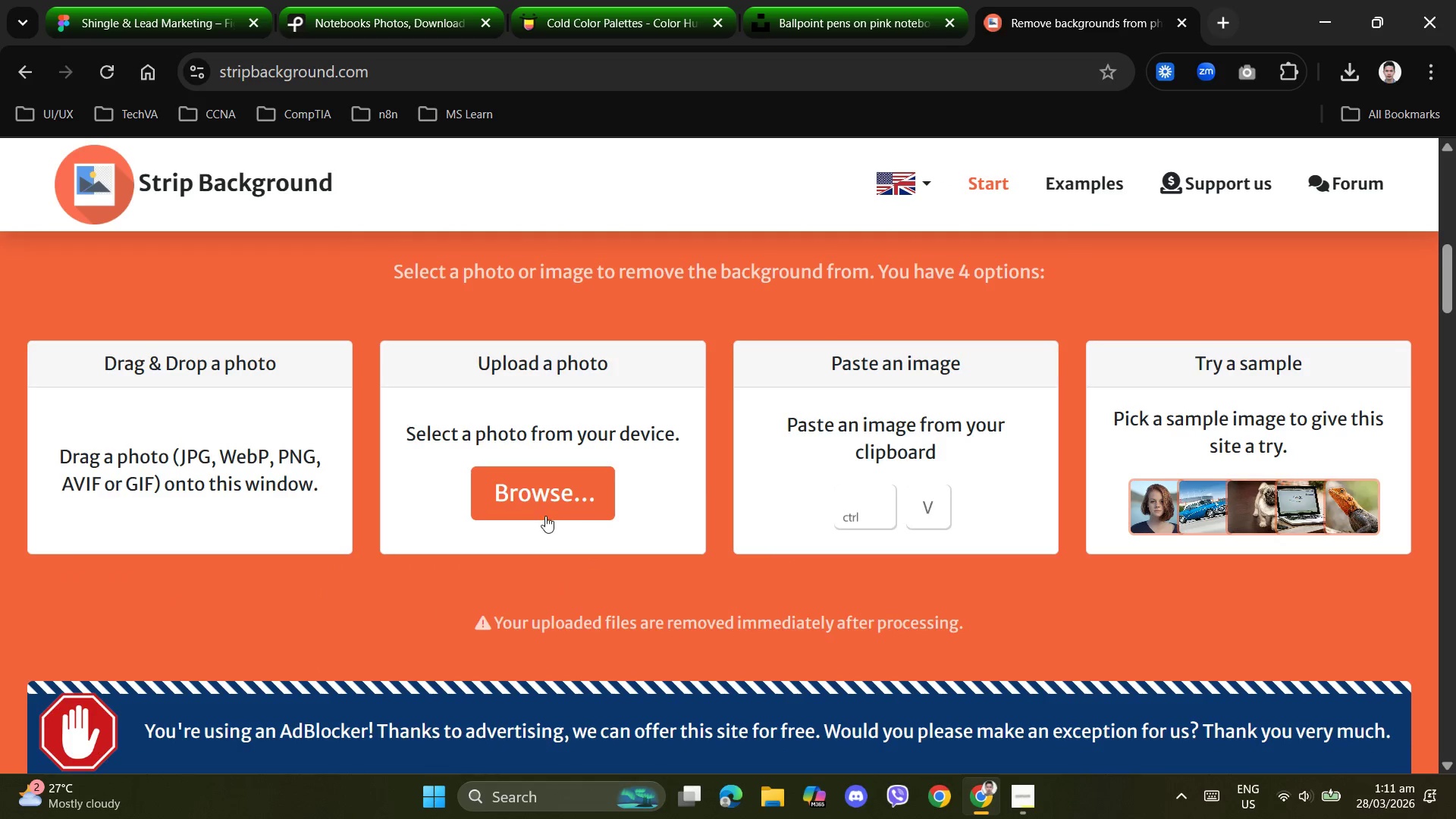 
left_click([547, 513])
 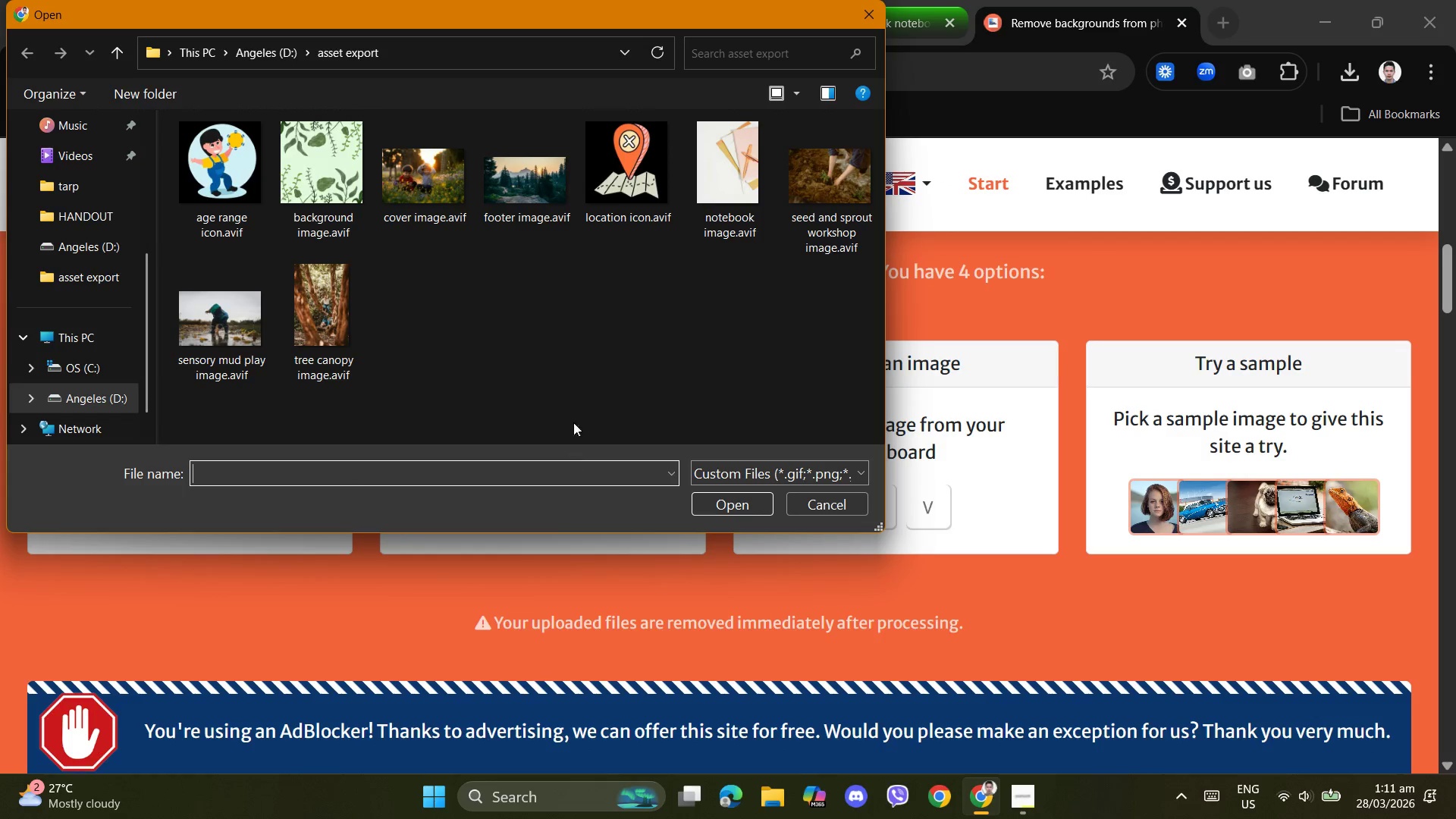 
left_click([730, 212])
 